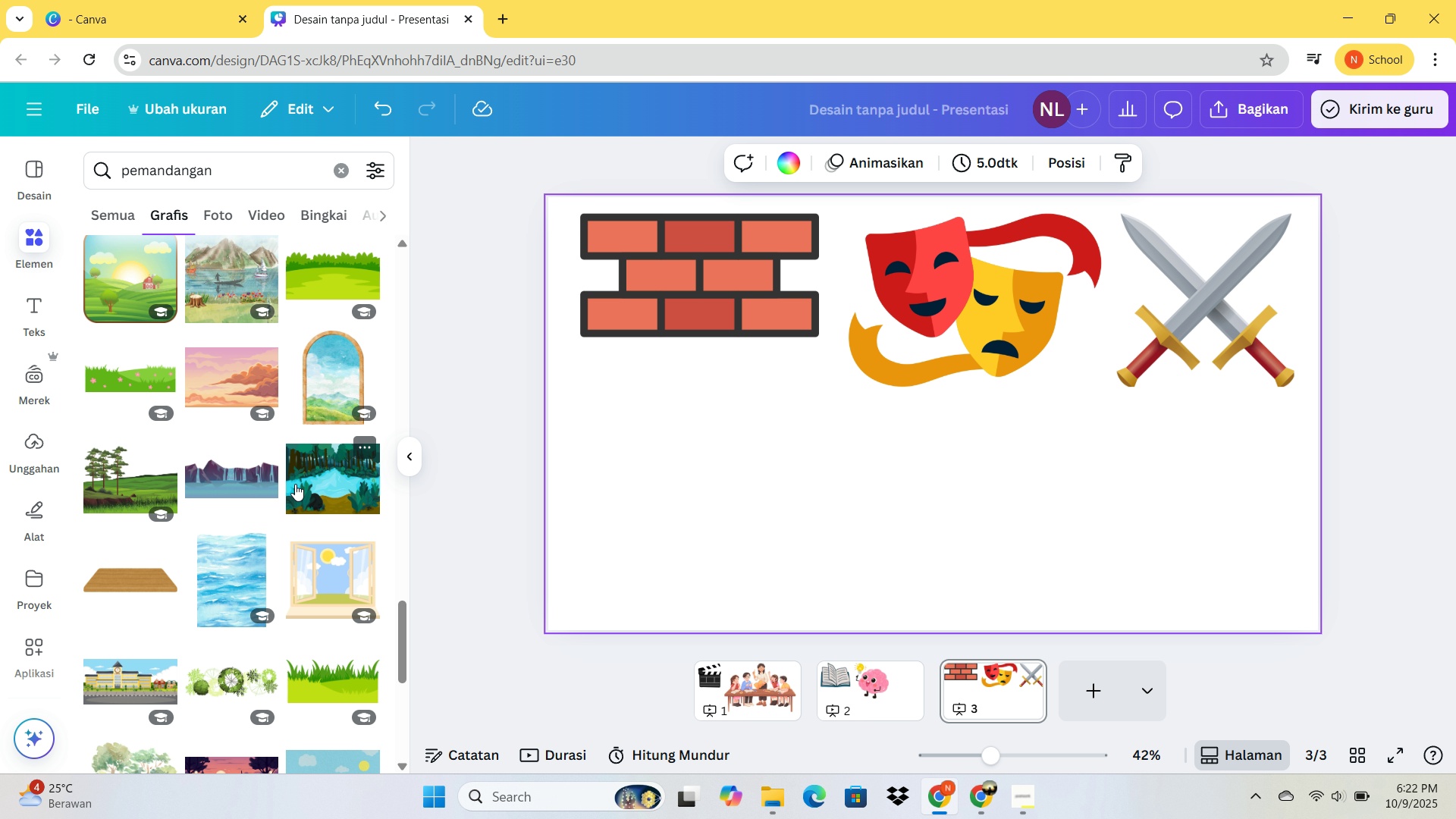 
left_click([295, 484])
 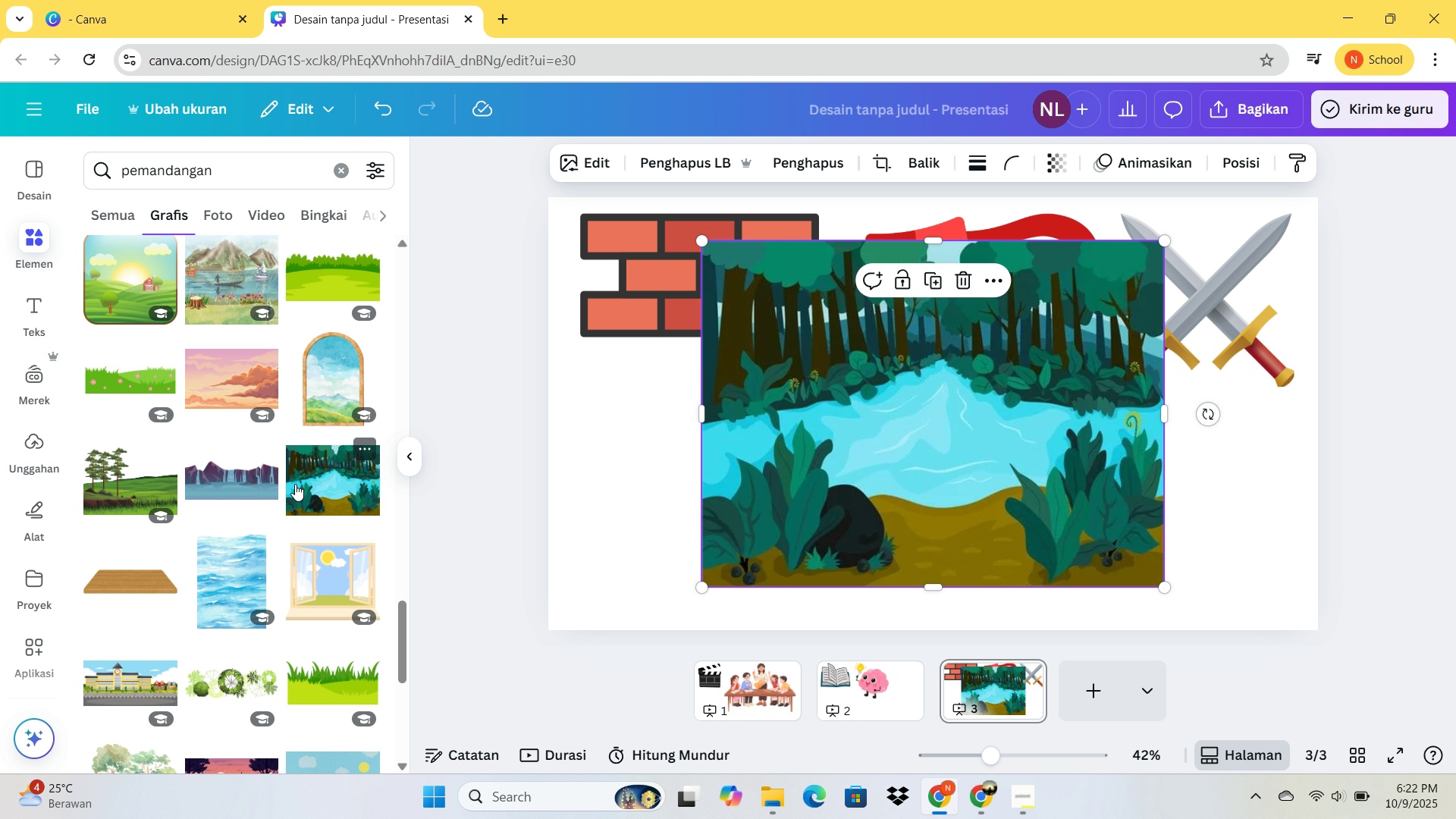 
scroll: coordinate [245, 446], scroll_direction: up, amount: 14.0
 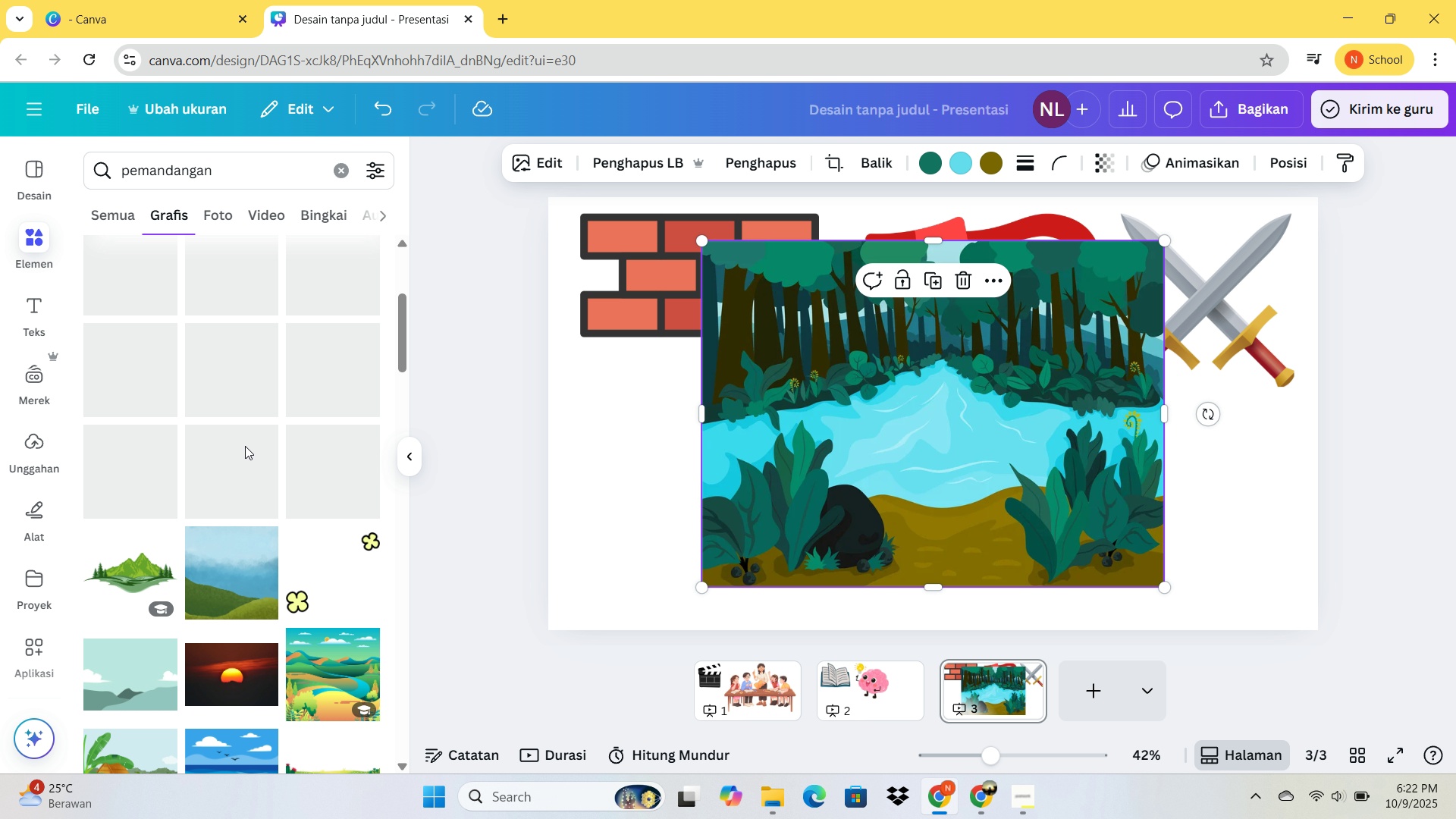 
scroll: coordinate [253, 472], scroll_direction: up, amount: 6.0
 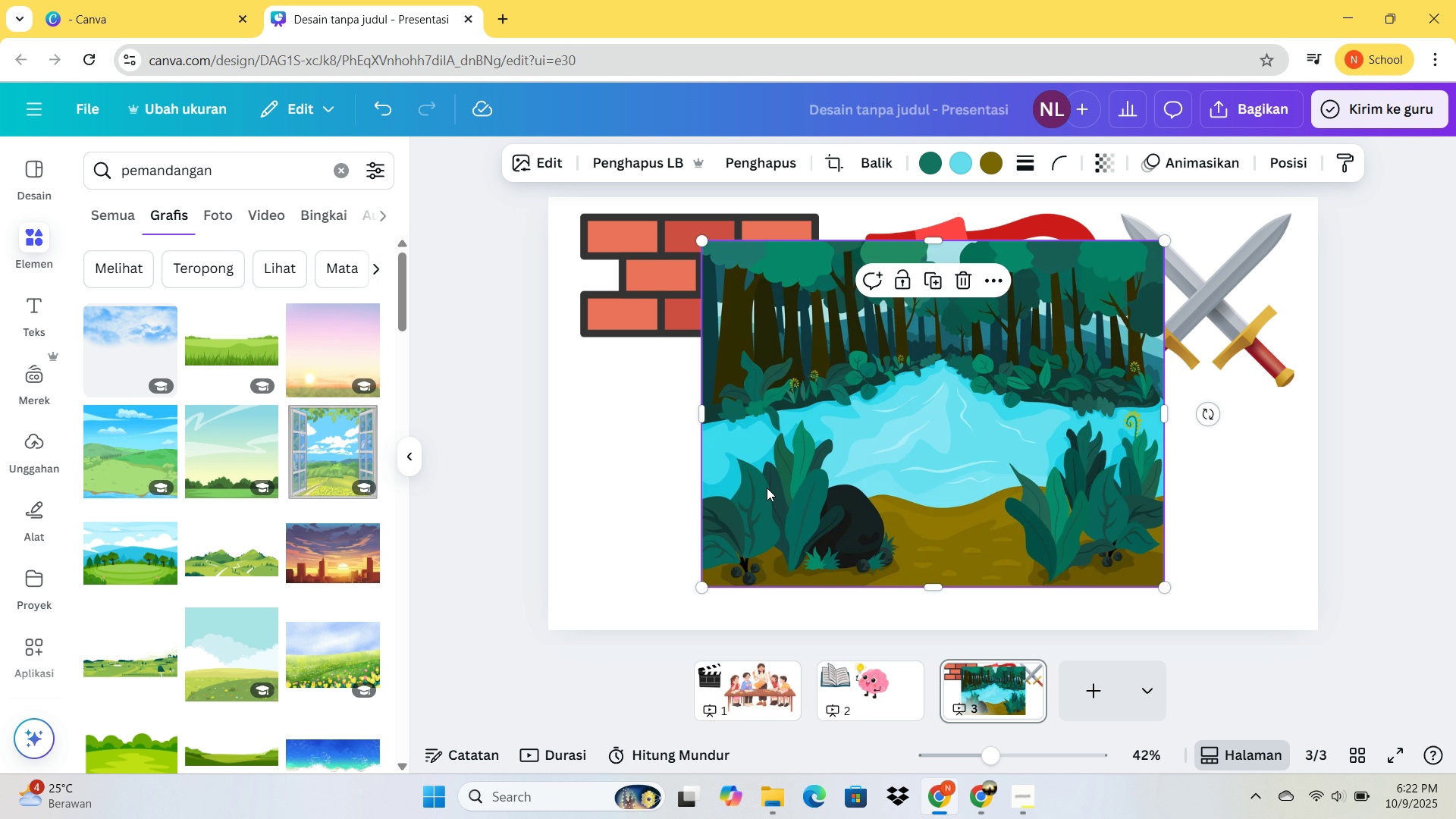 
key(Delete)
 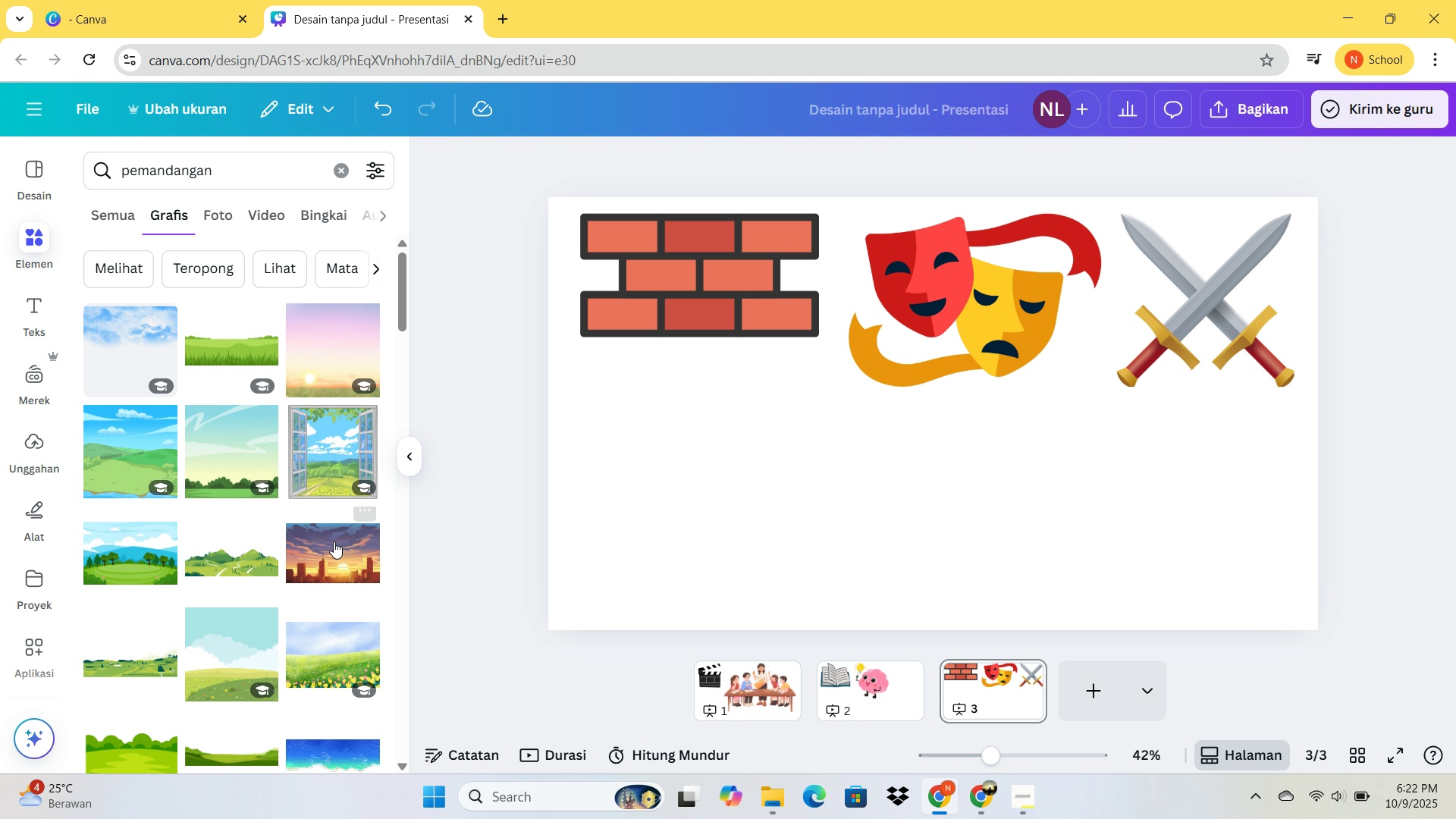 
scroll: coordinate [313, 567], scroll_direction: down, amount: 6.0
 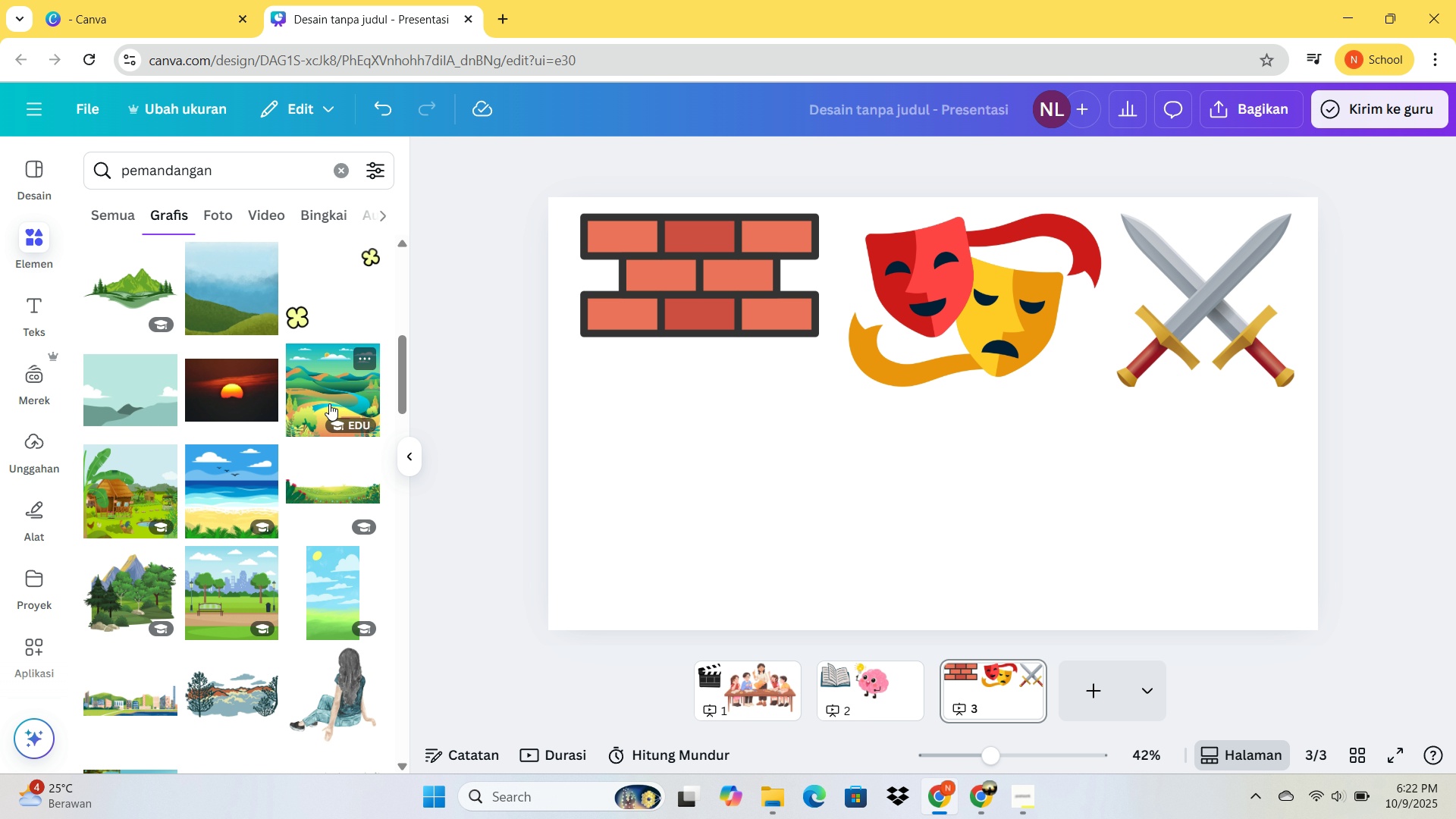 
left_click([321, 391])
 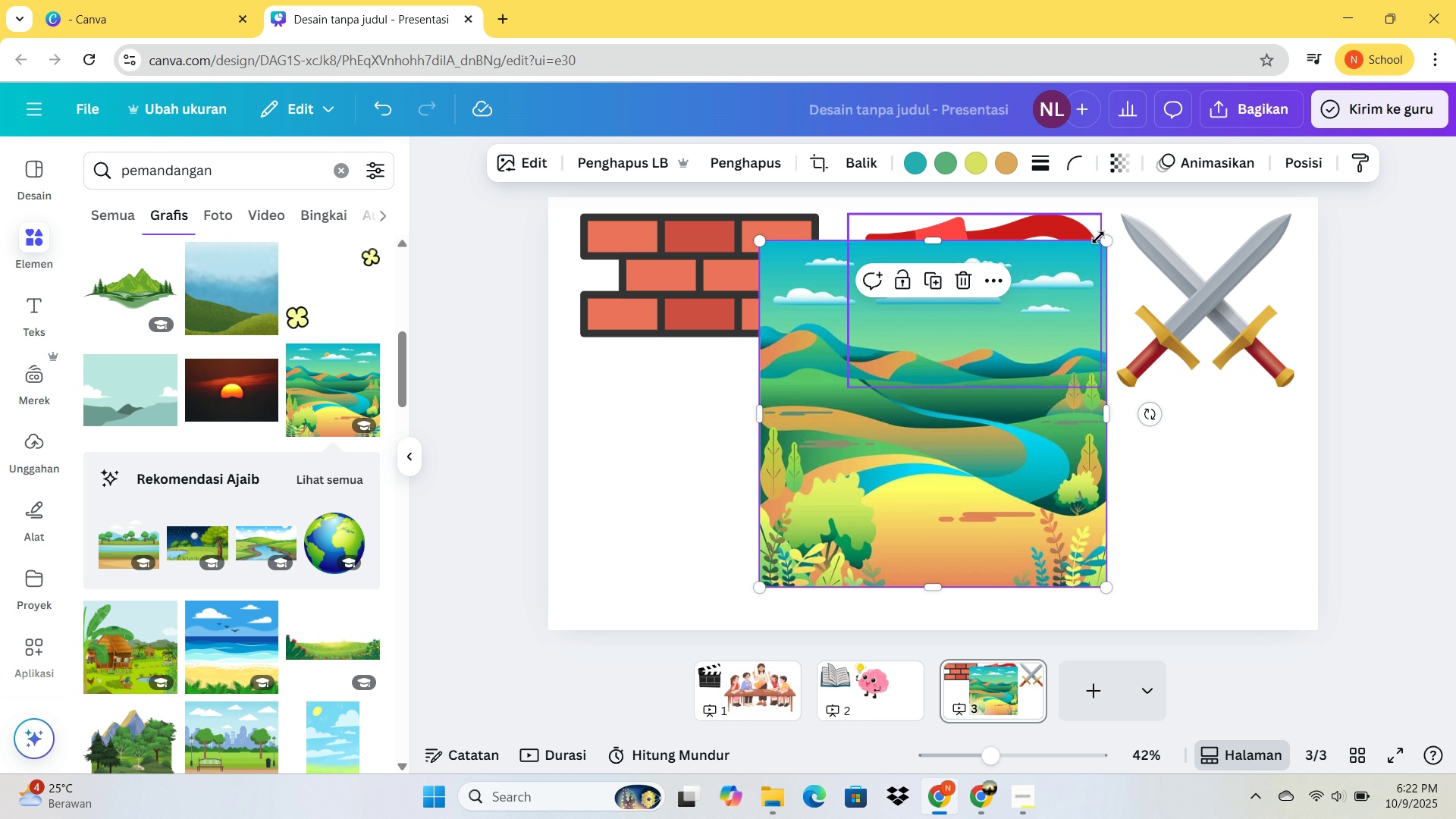 
left_click_drag(start_coordinate=[1108, 243], to_coordinate=[912, 399])
 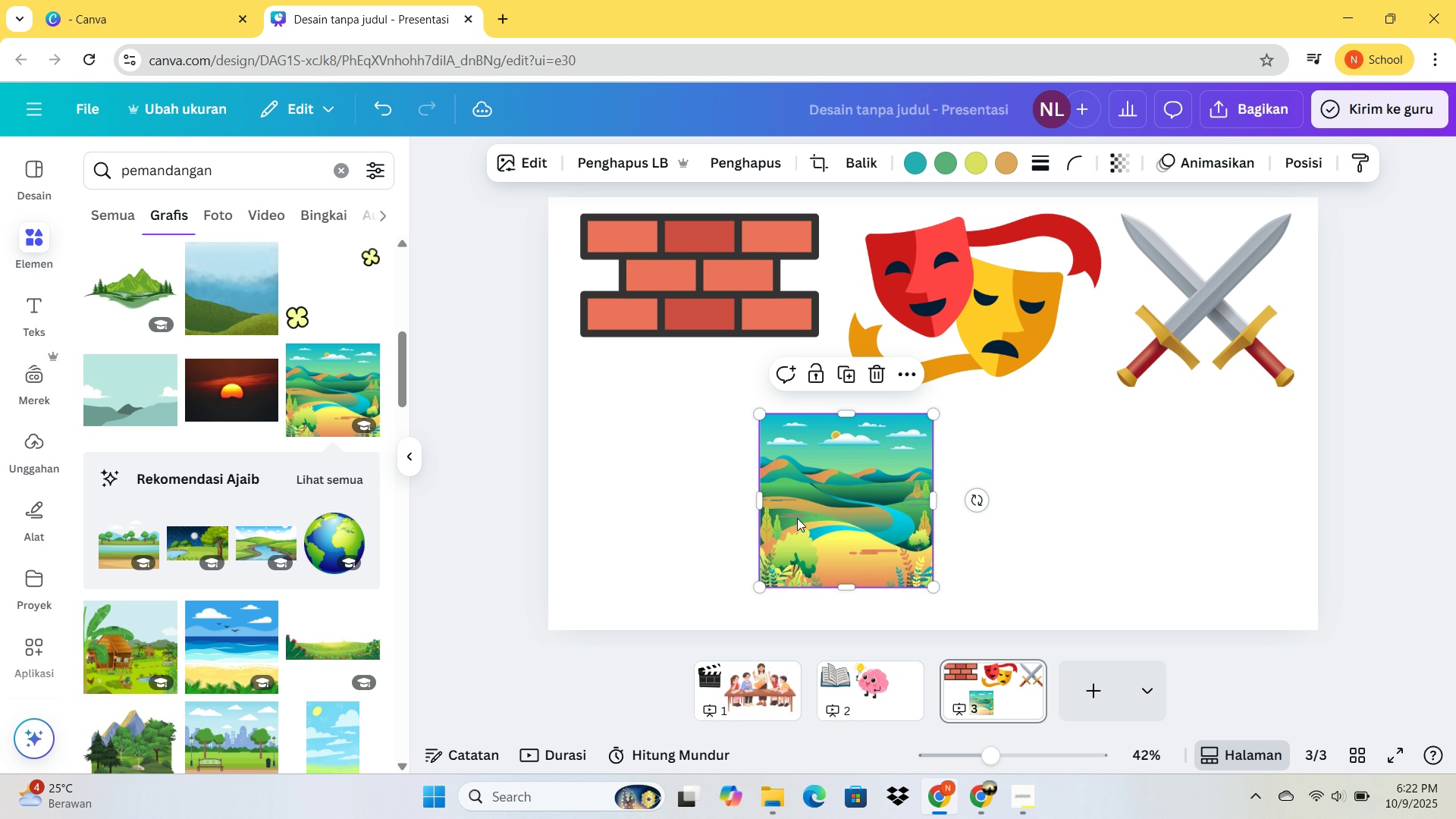 
left_click_drag(start_coordinate=[799, 515], to_coordinate=[632, 491])
 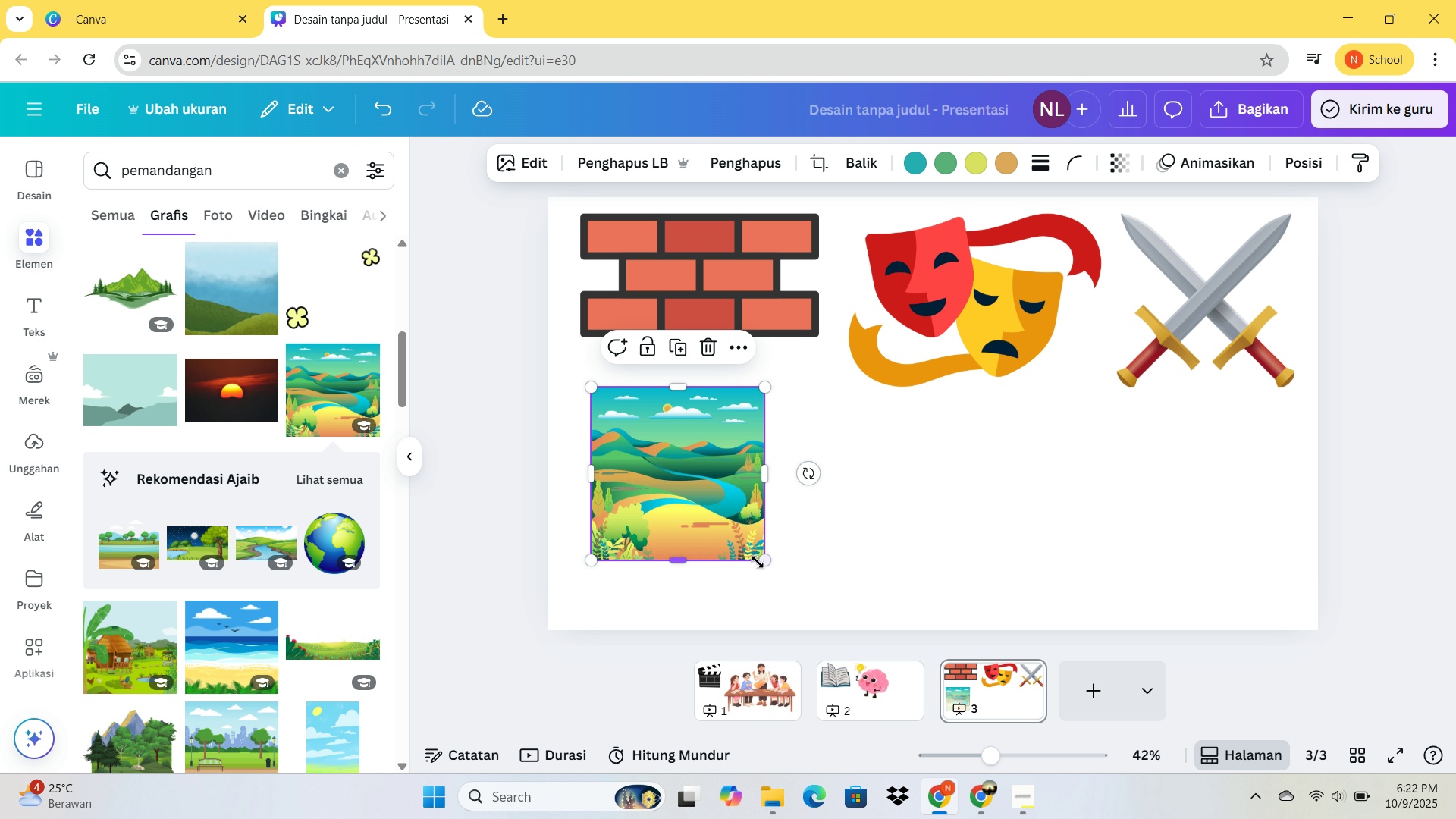 
left_click_drag(start_coordinate=[762, 562], to_coordinate=[790, 595])
 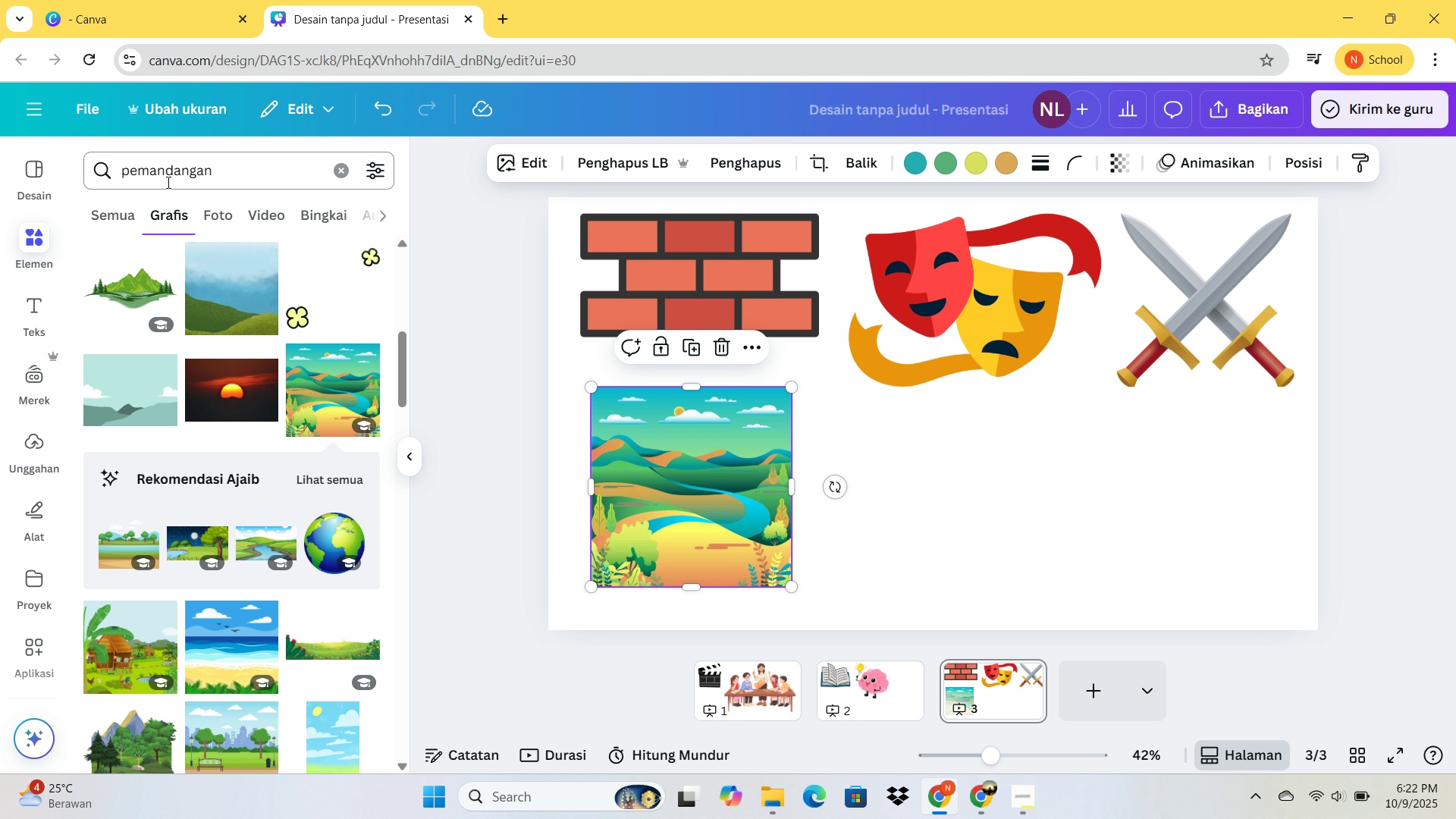 
left_click_drag(start_coordinate=[233, 162], to_coordinate=[100, 150])
 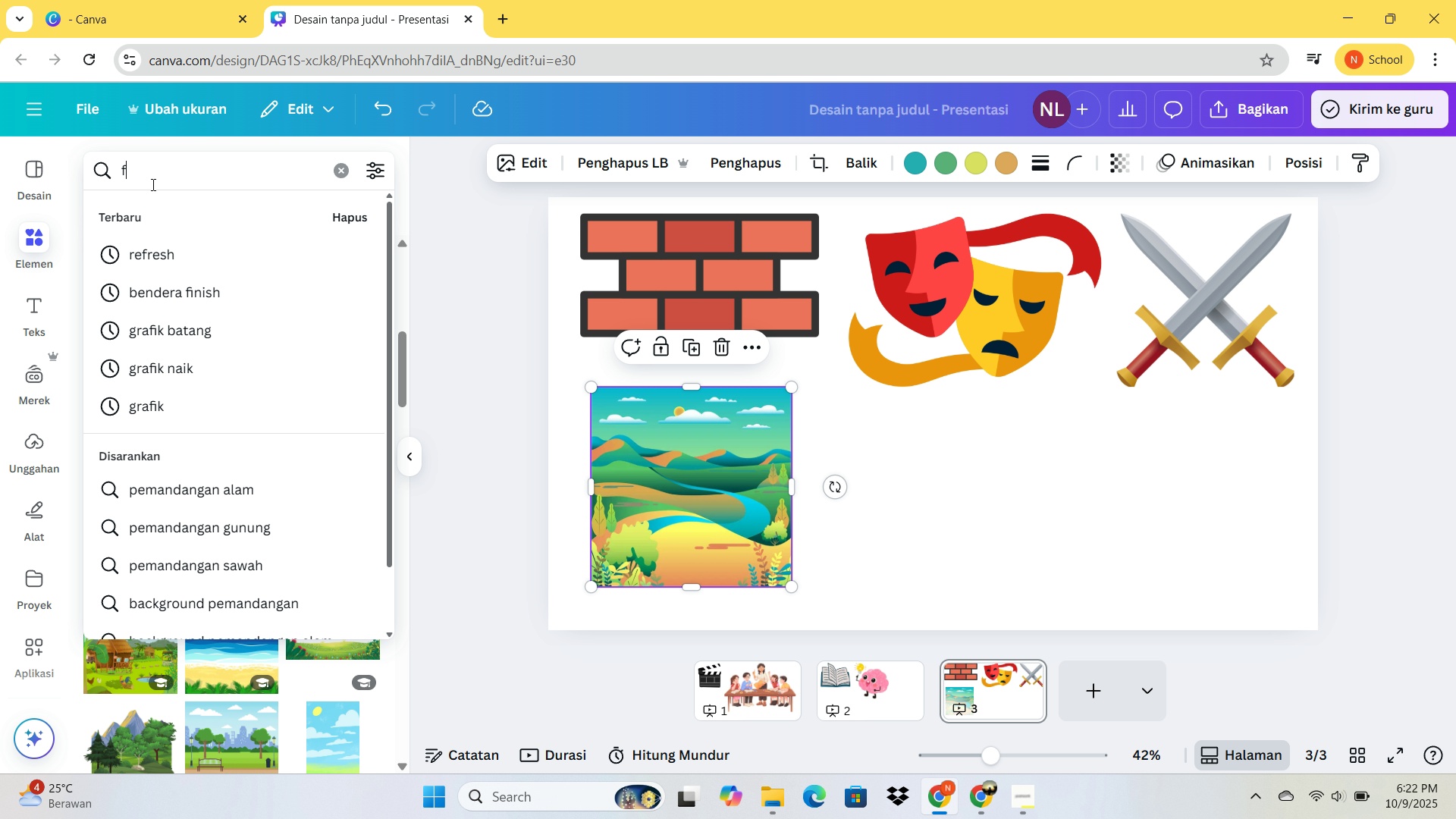 
type(fo)
key(Backspace)
key(Backspace)
type(camera)
 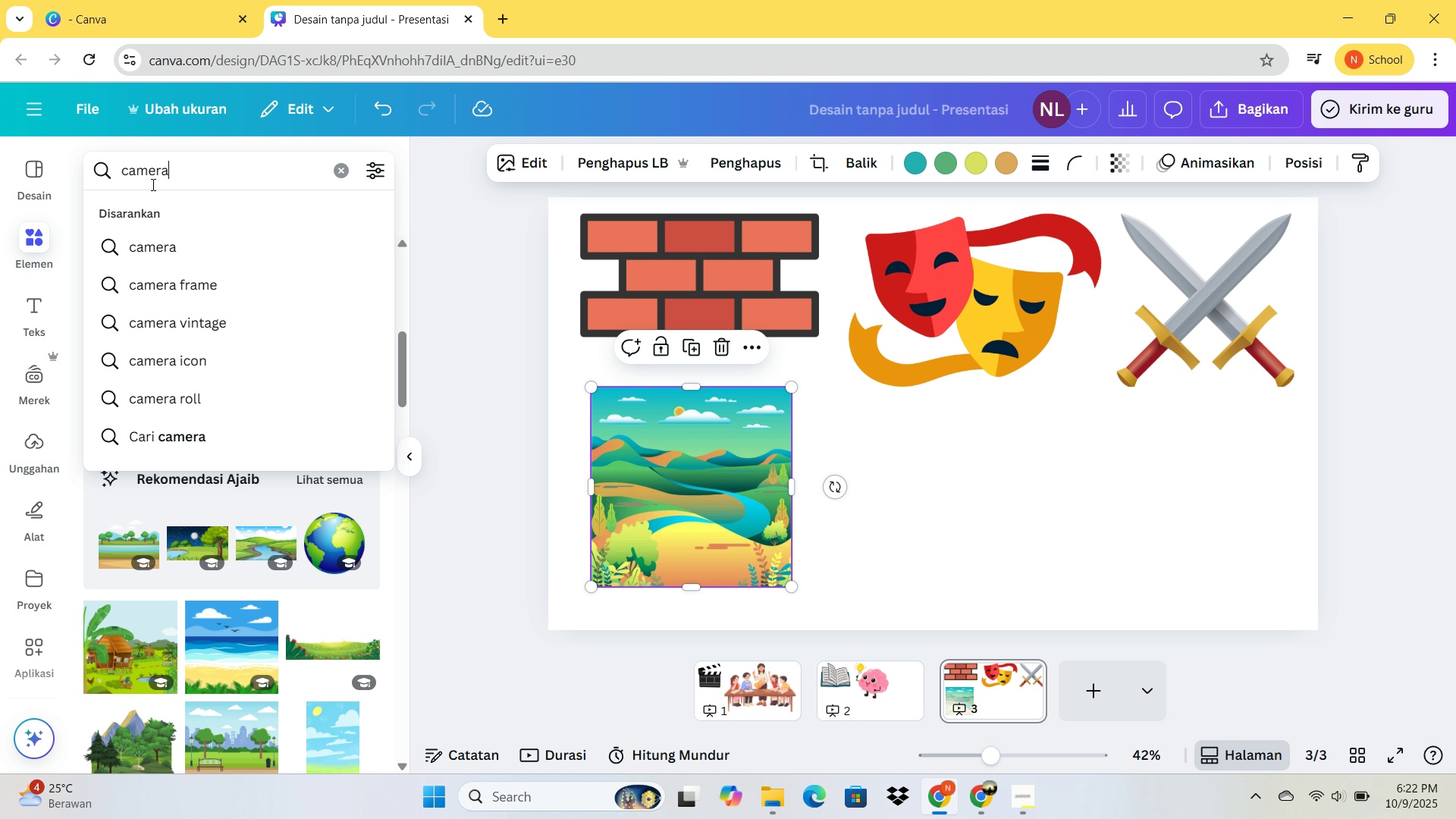 
key(Enter)
 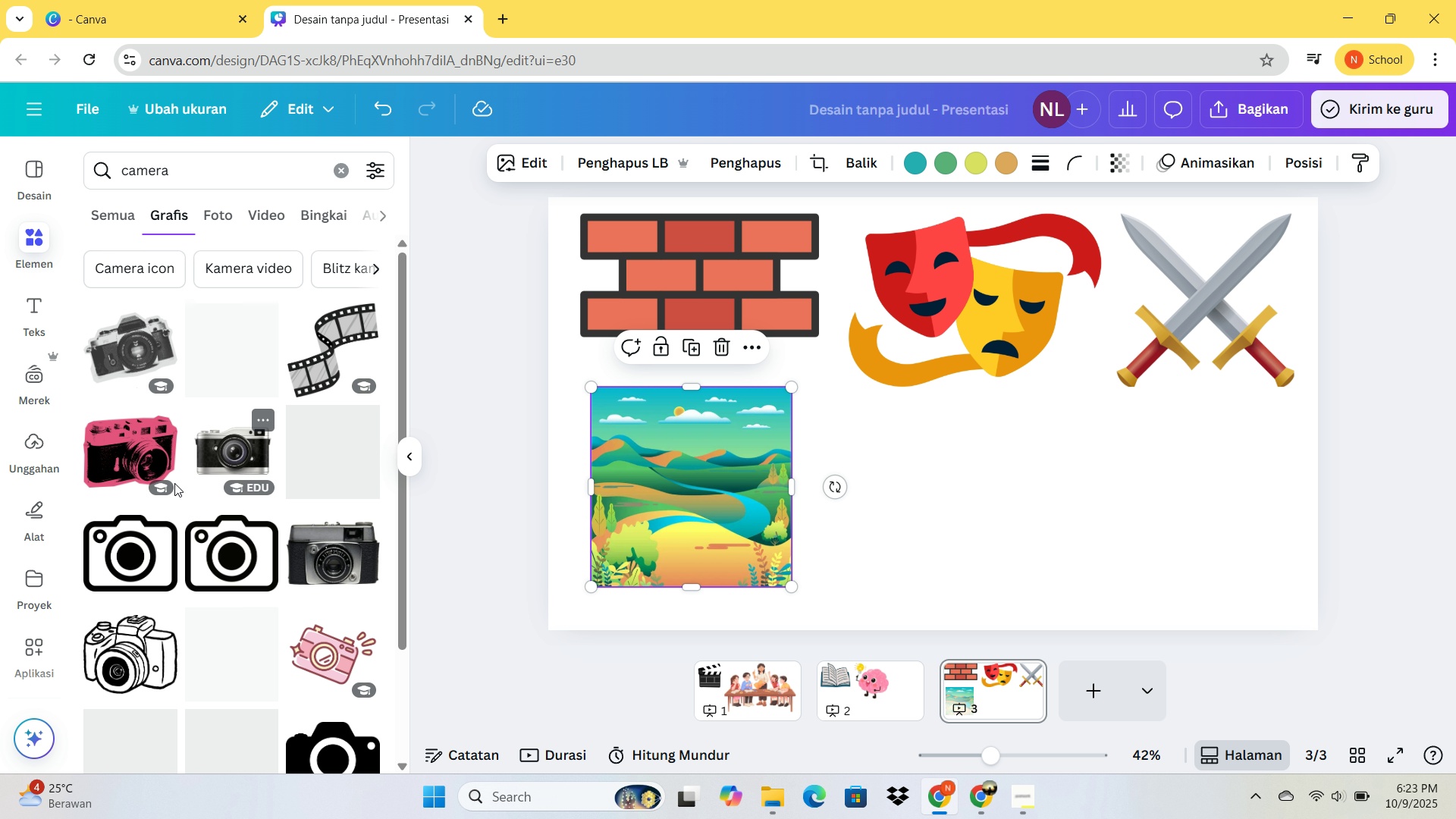 
scroll: coordinate [251, 460], scroll_direction: down, amount: 4.0
 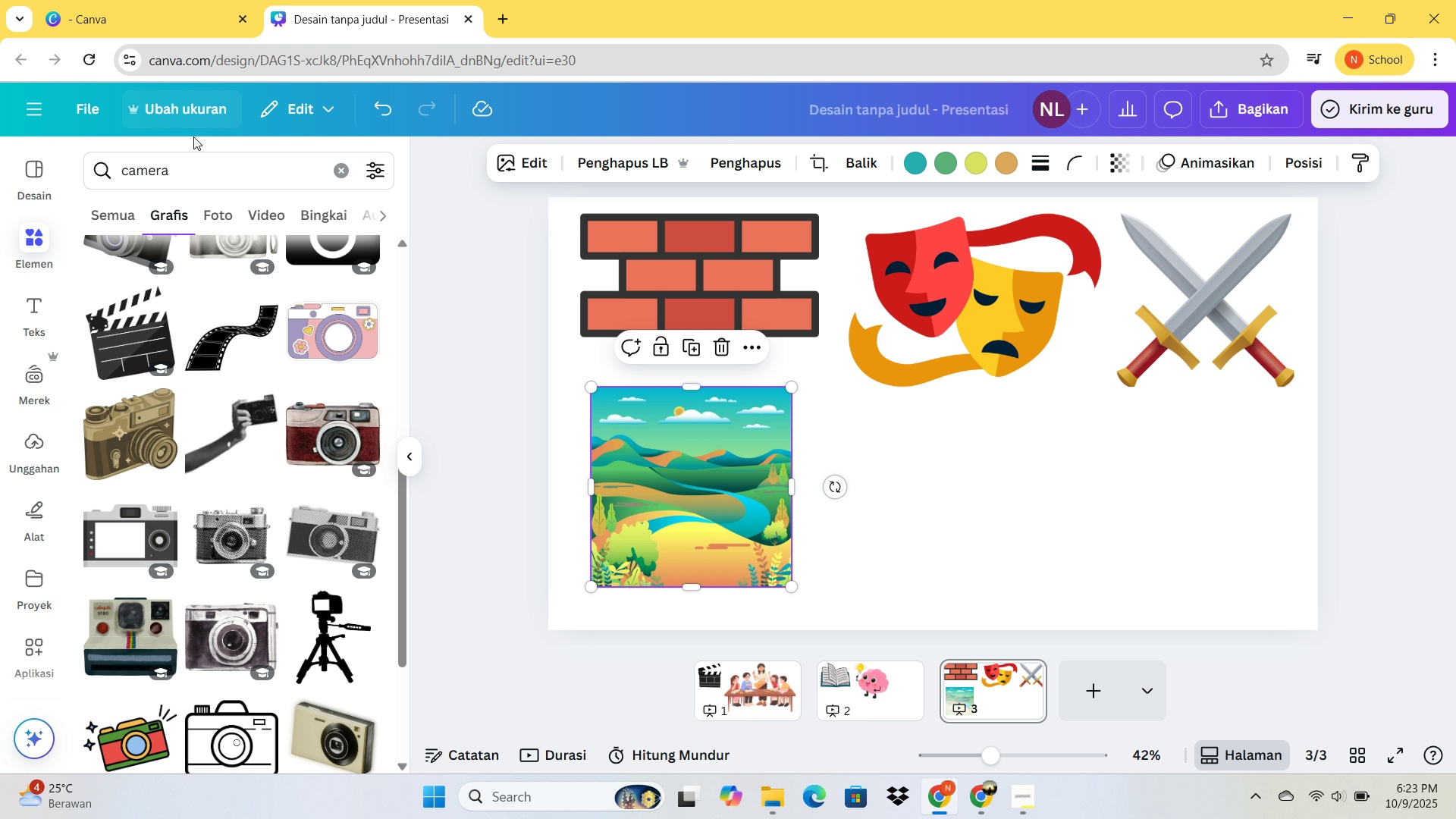 
left_click([208, 165])
 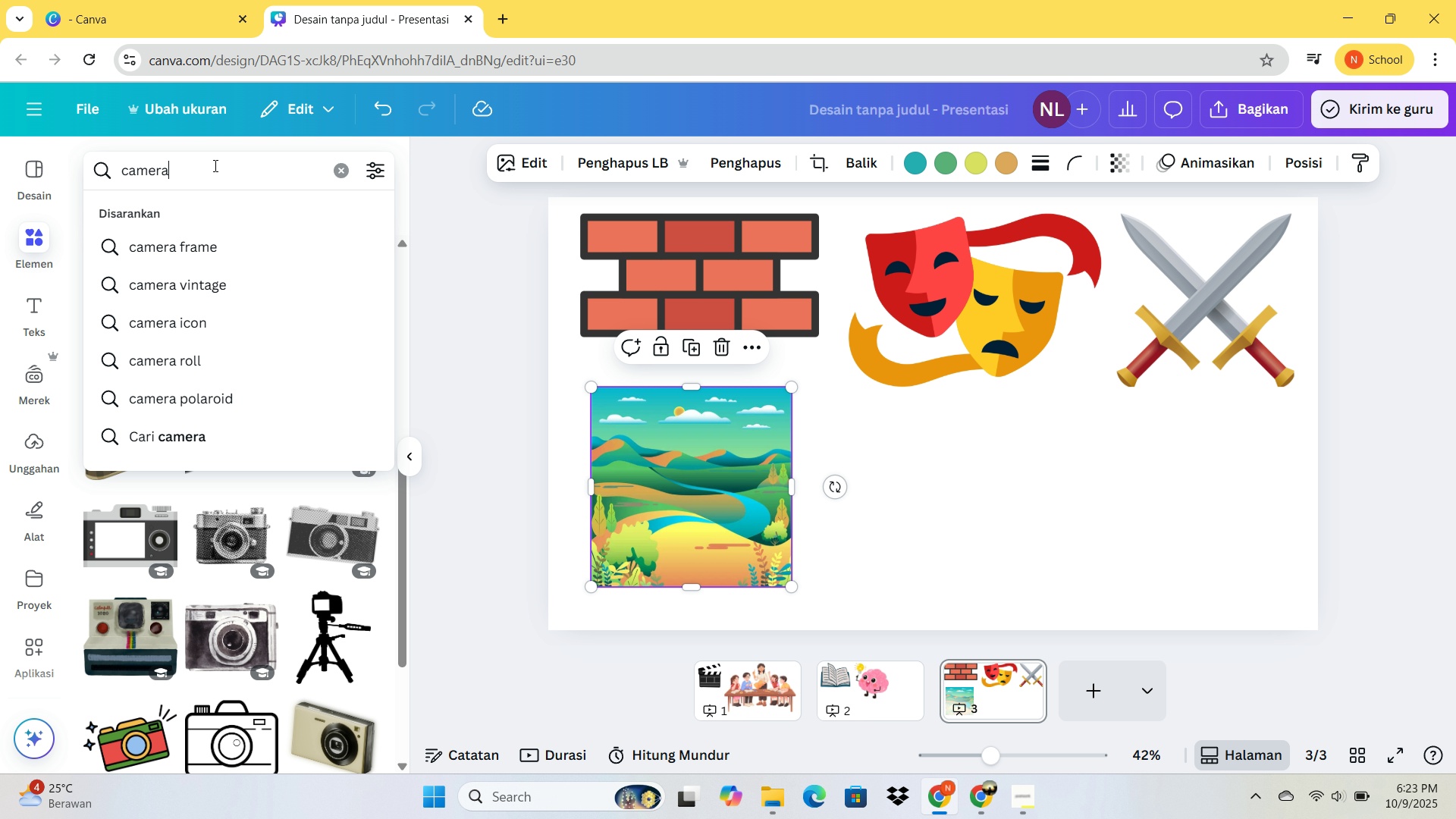 
type( foto)
 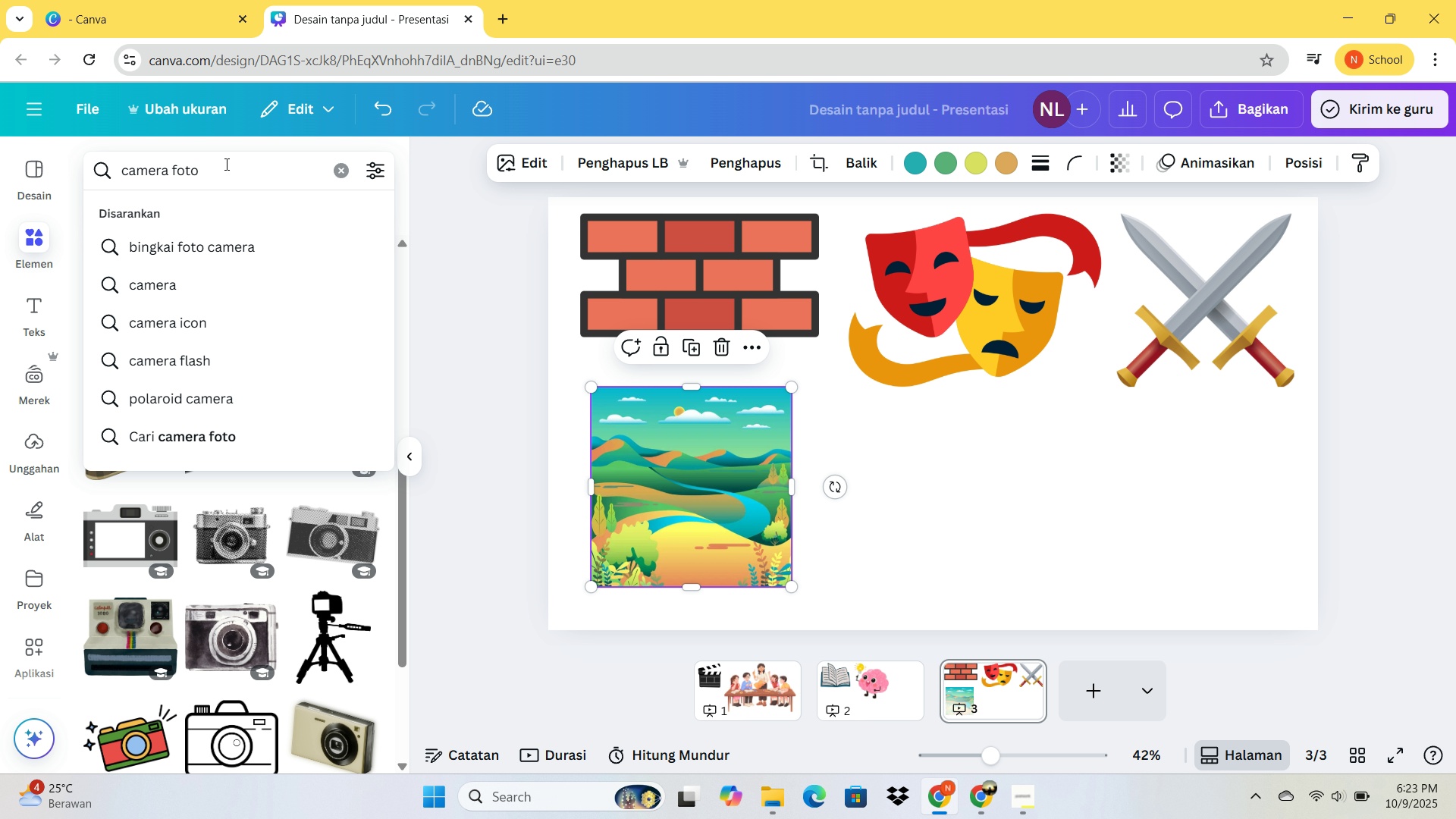 
key(Enter)
 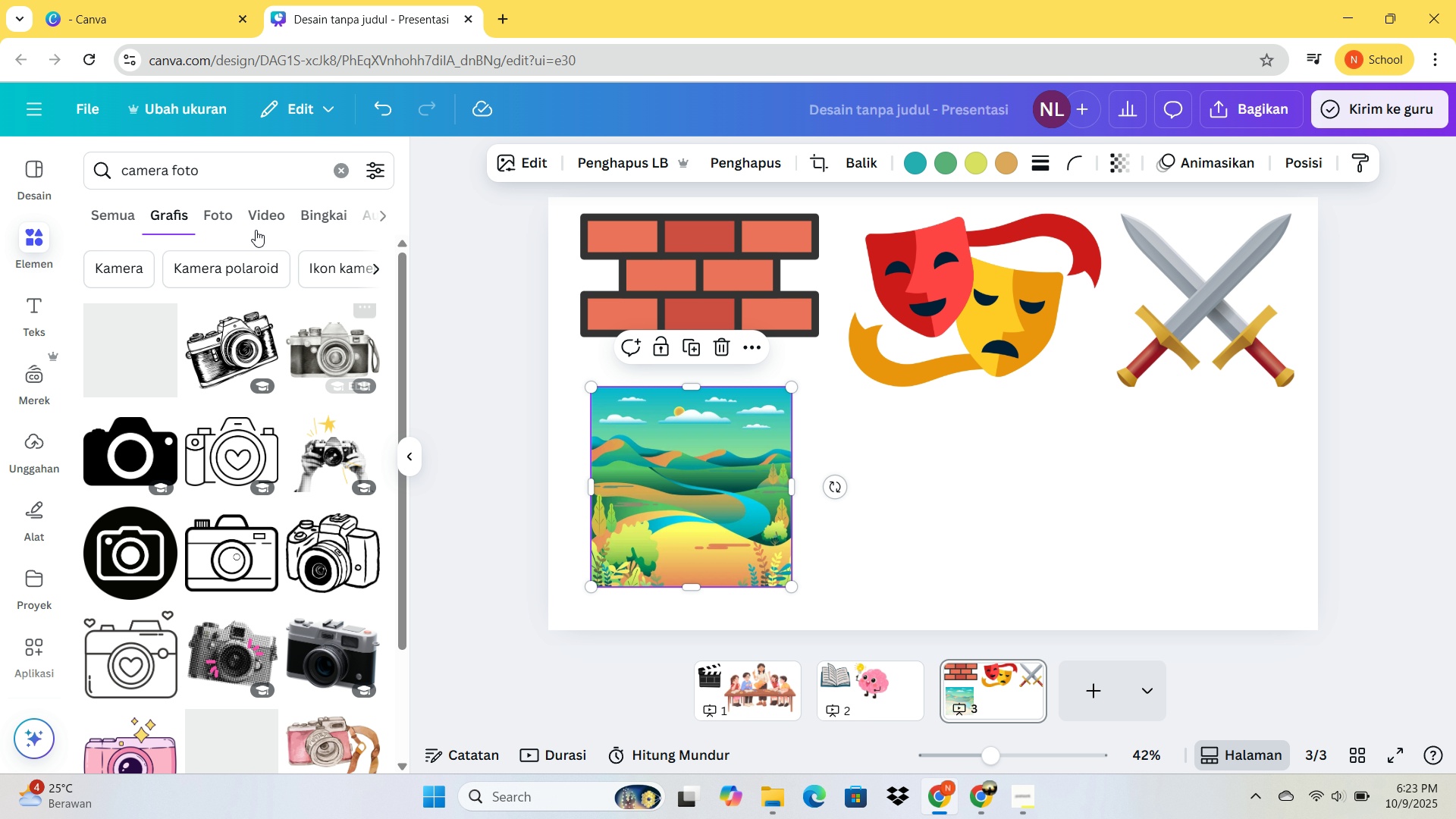 
left_click_drag(start_coordinate=[228, 171], to_coordinate=[173, 166])
 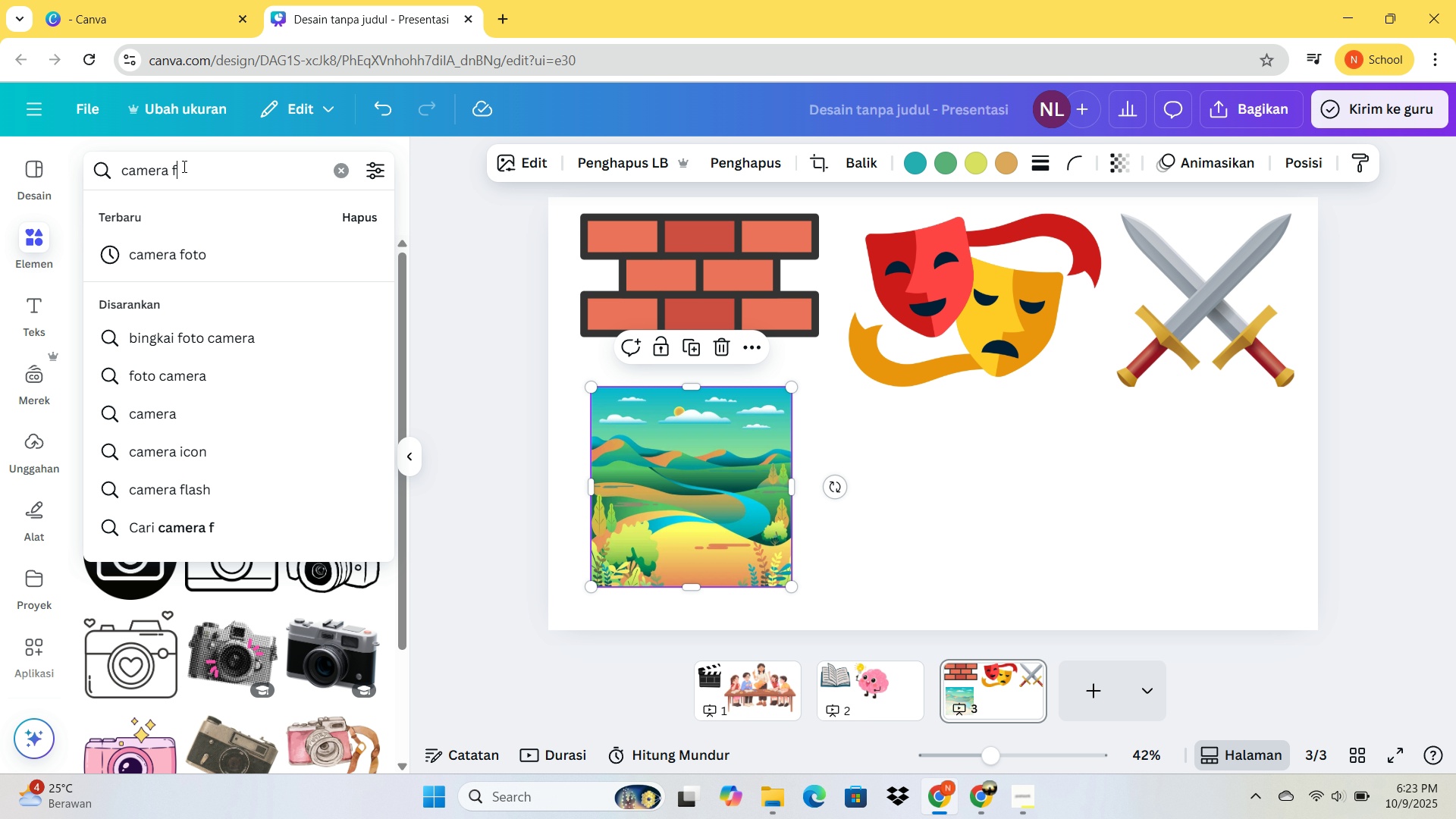 
type(flash)
 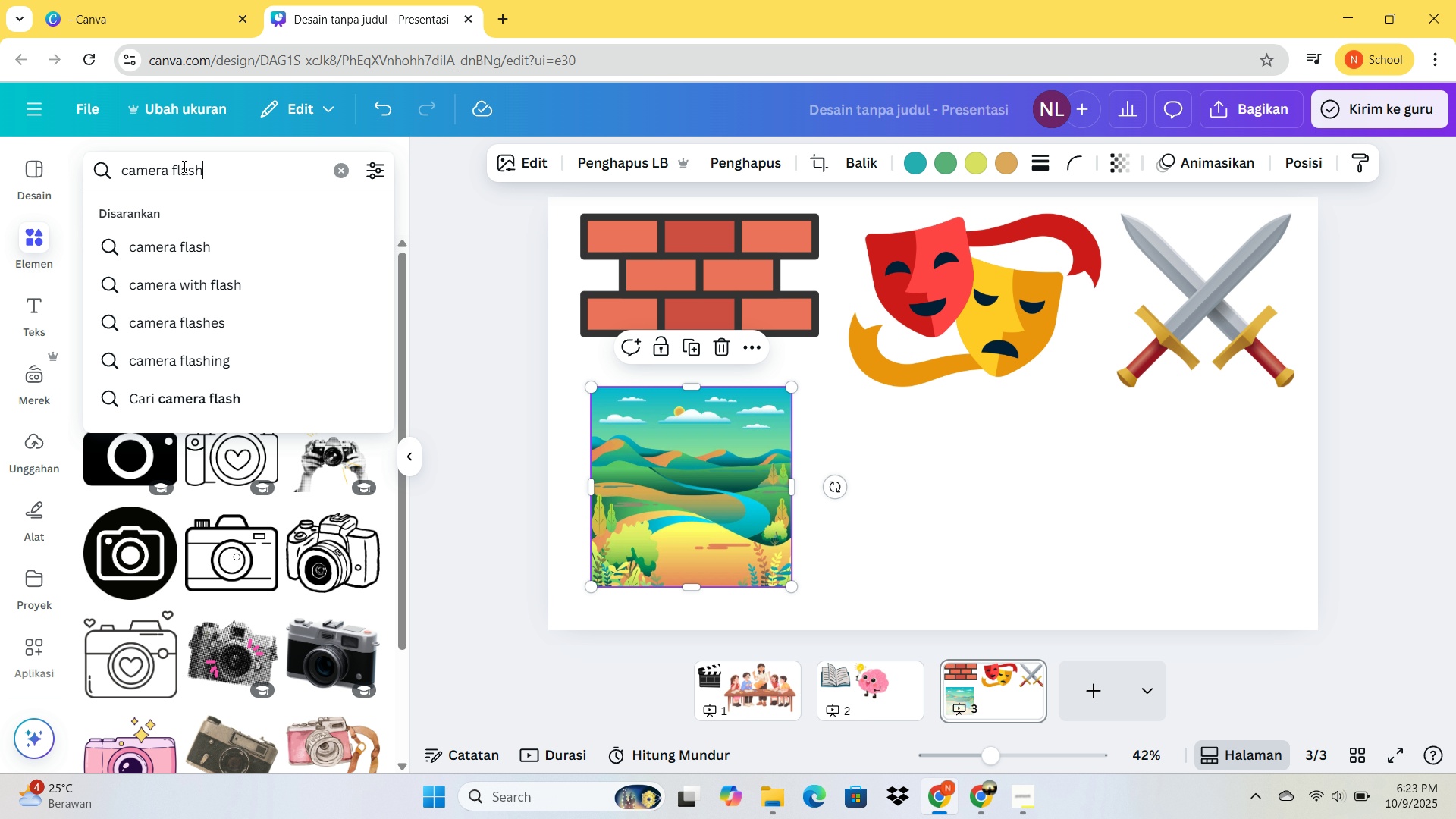 
key(Enter)
 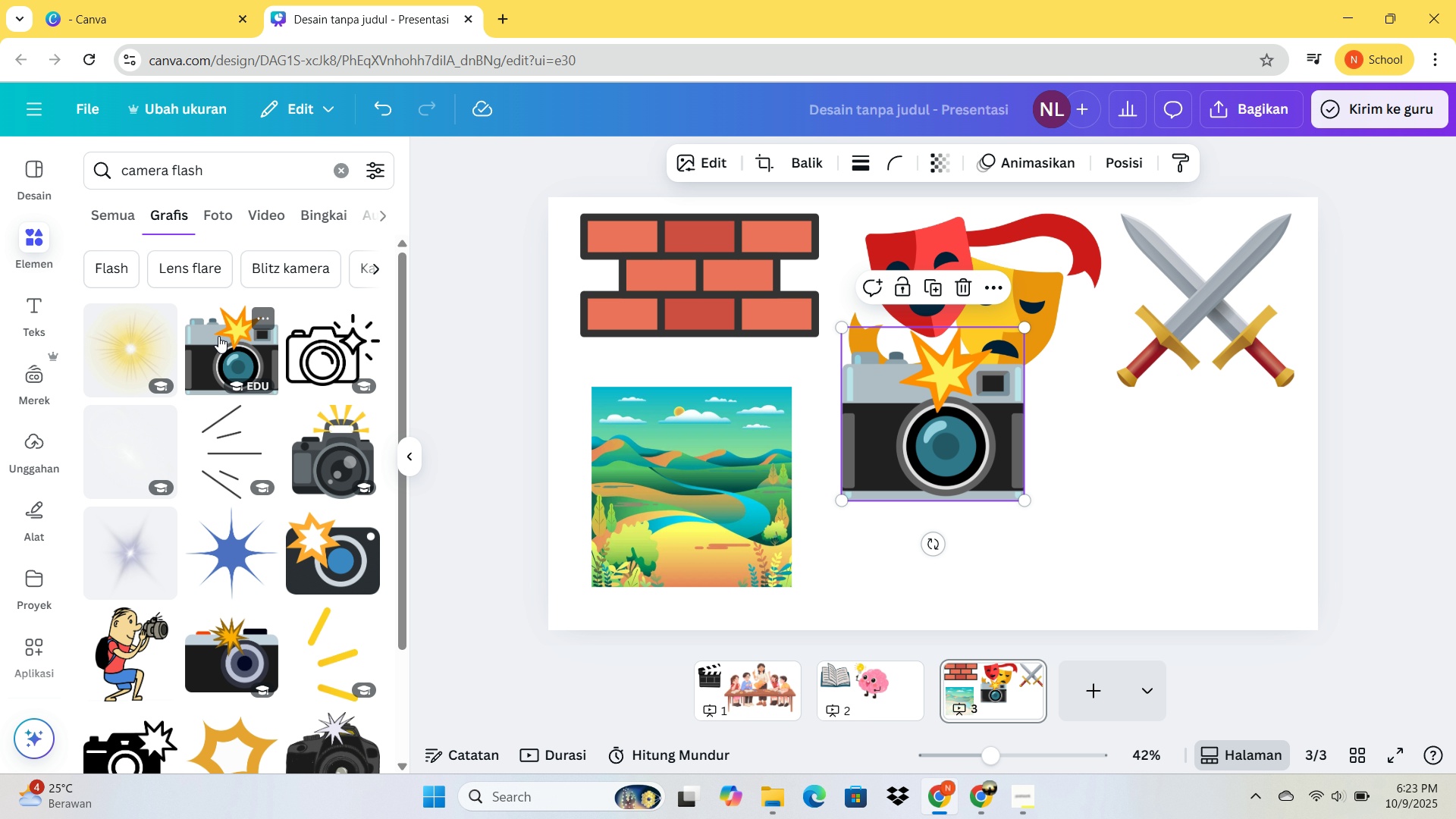 
left_click([218, 336])
 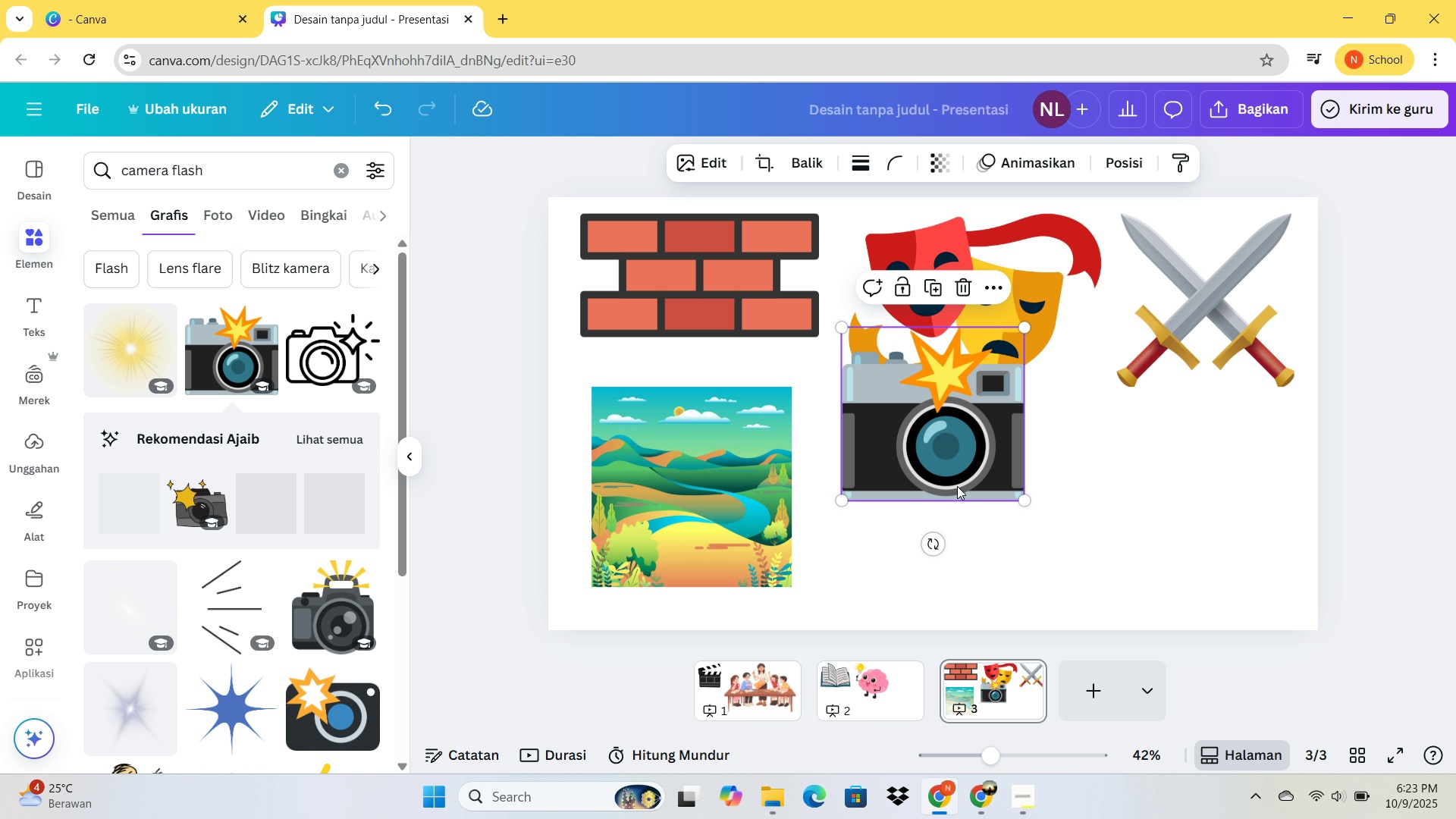 
left_click_drag(start_coordinate=[938, 452], to_coordinate=[946, 534])
 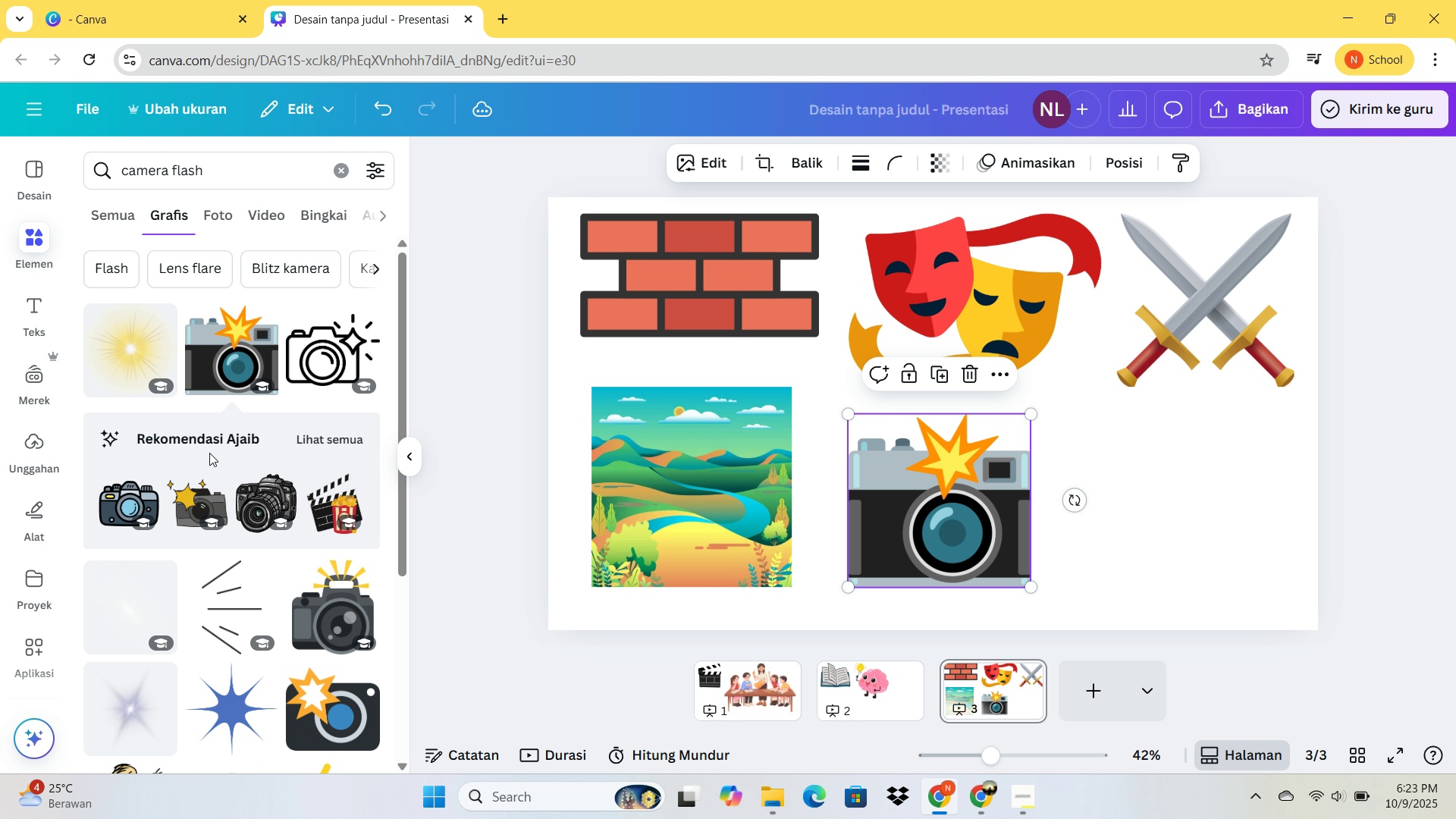 
scroll: coordinate [293, 449], scroll_direction: down, amount: 8.0
 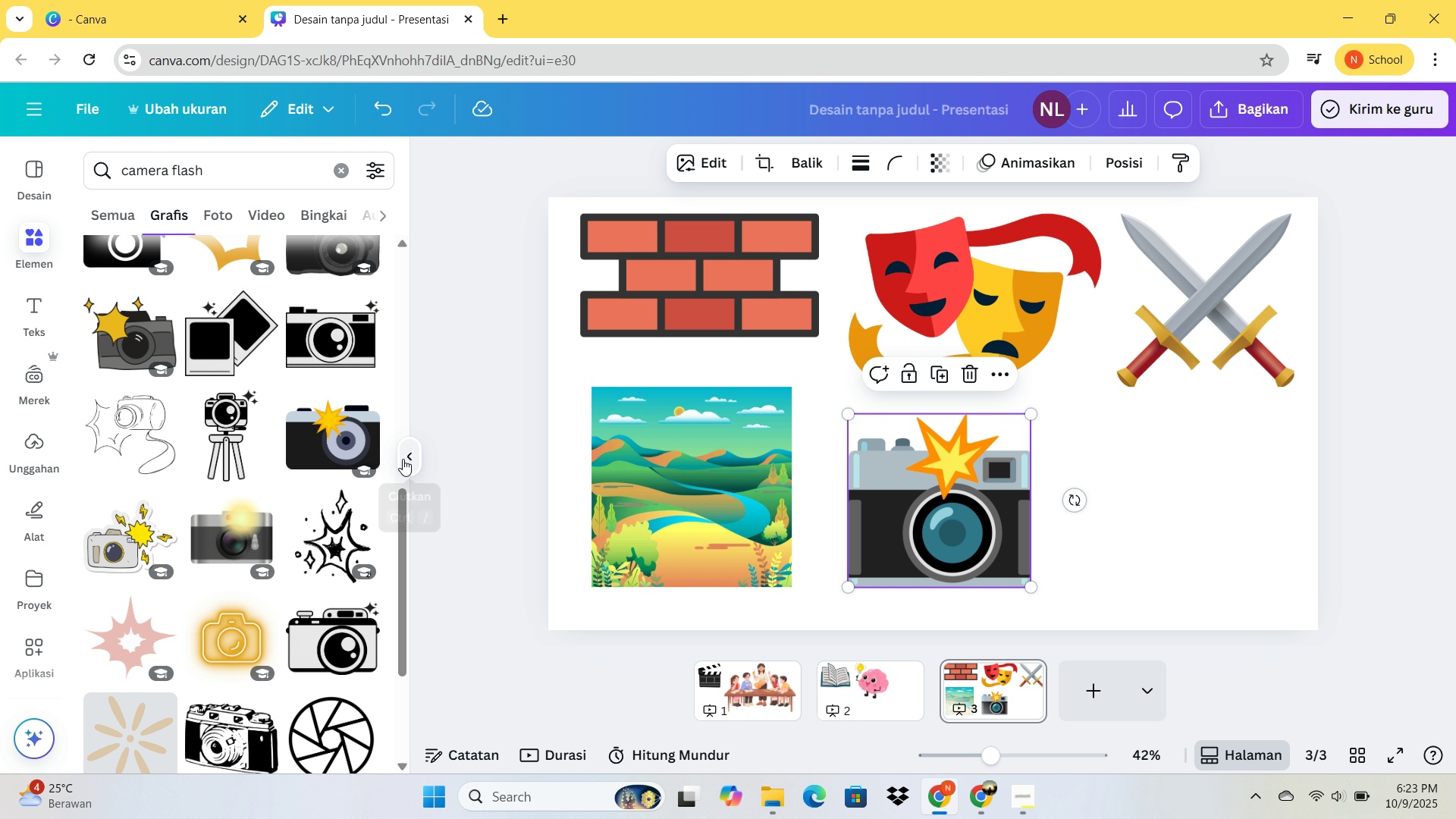 
key(Delete)
 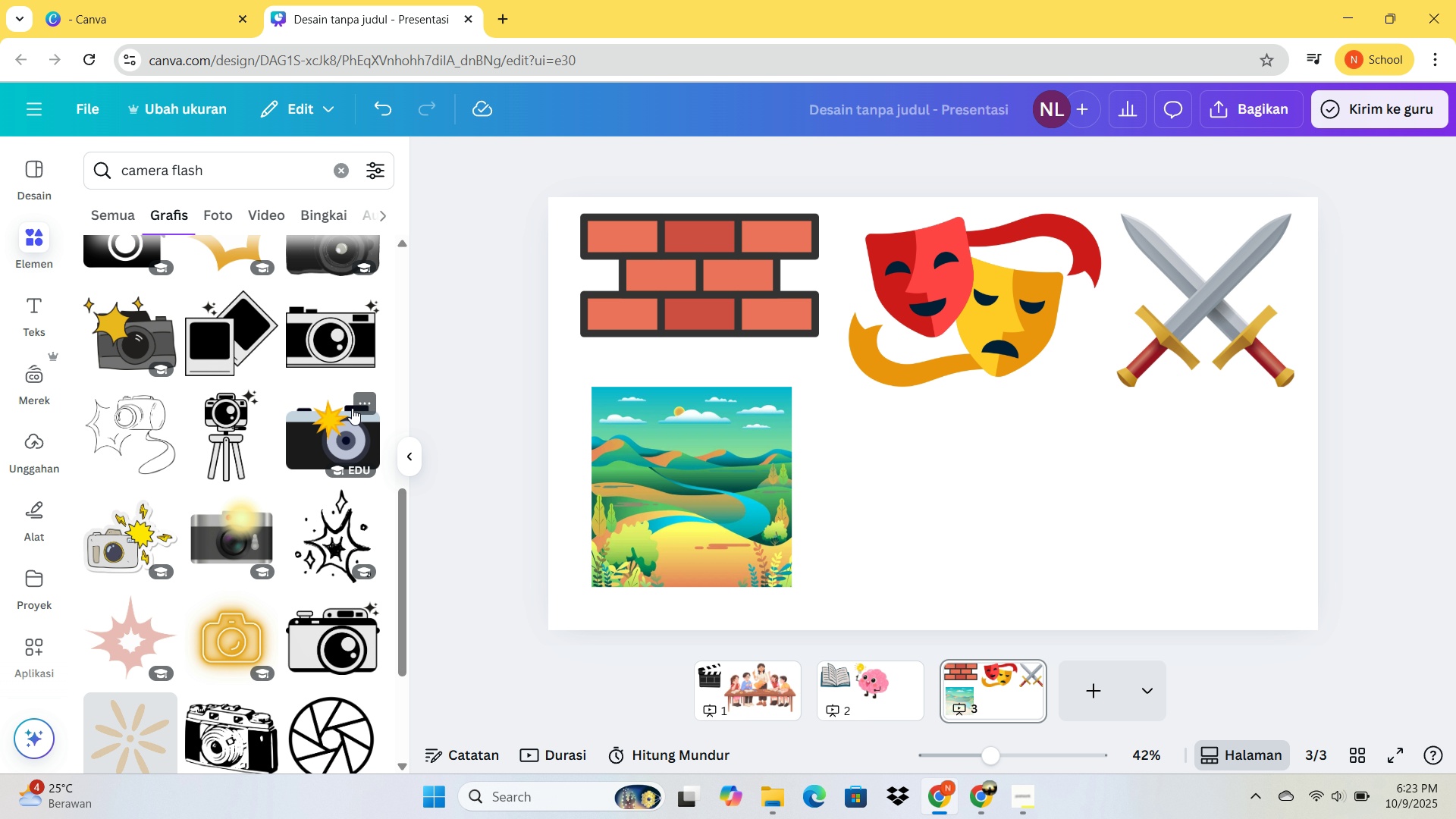 
left_click([352, 408])
 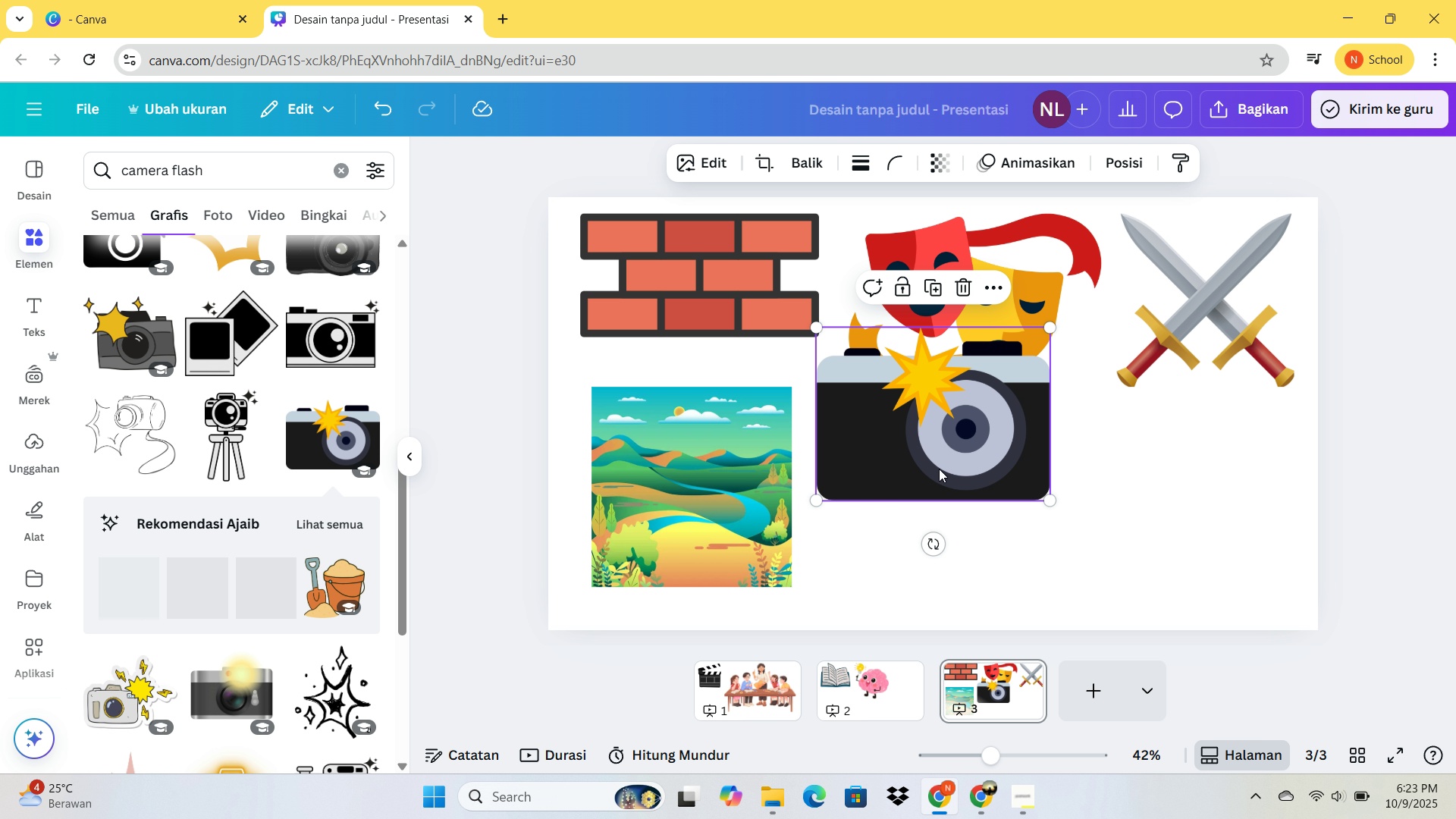 
left_click_drag(start_coordinate=[961, 435], to_coordinate=[983, 527])
 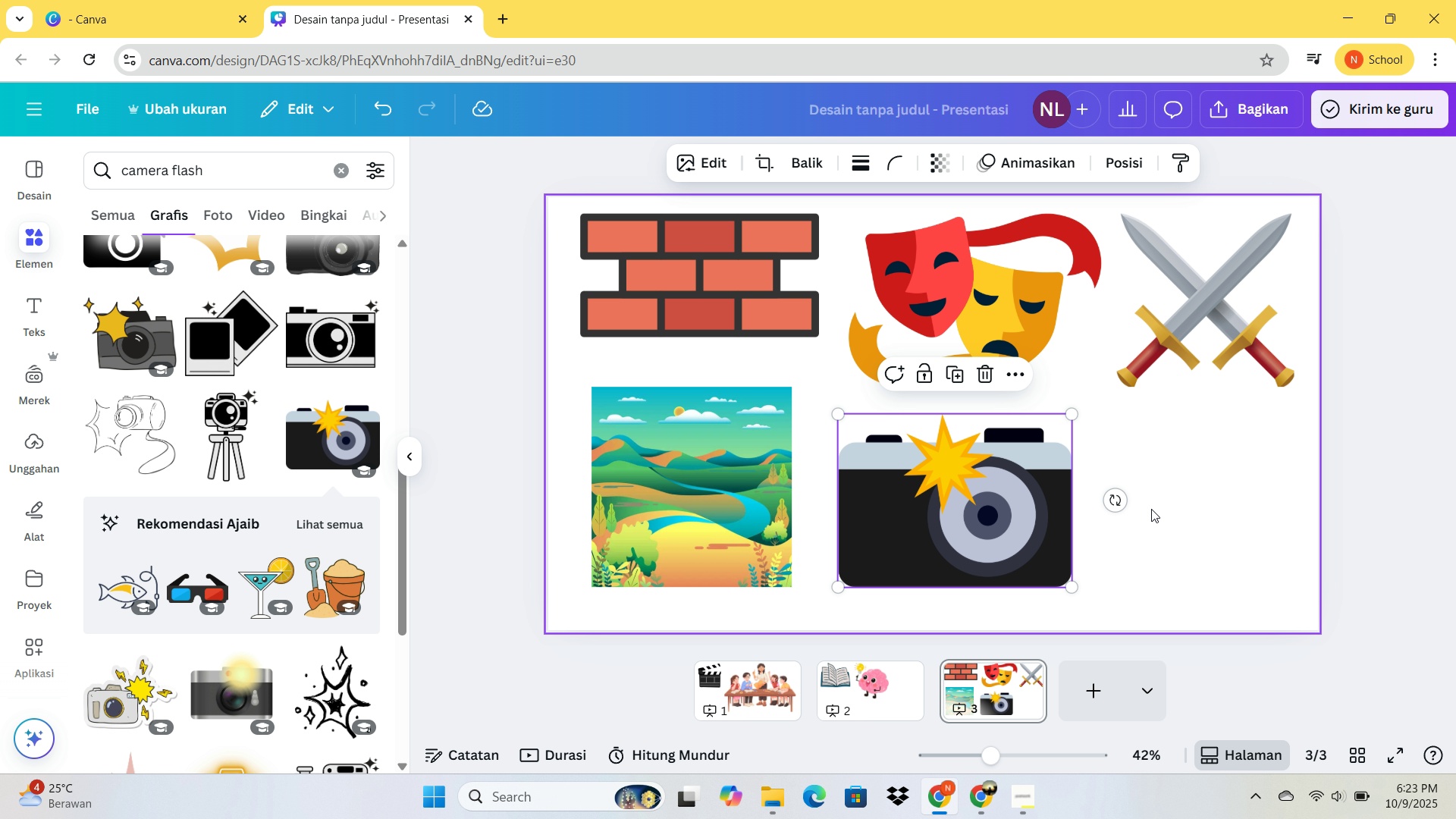 
left_click([1151, 509])
 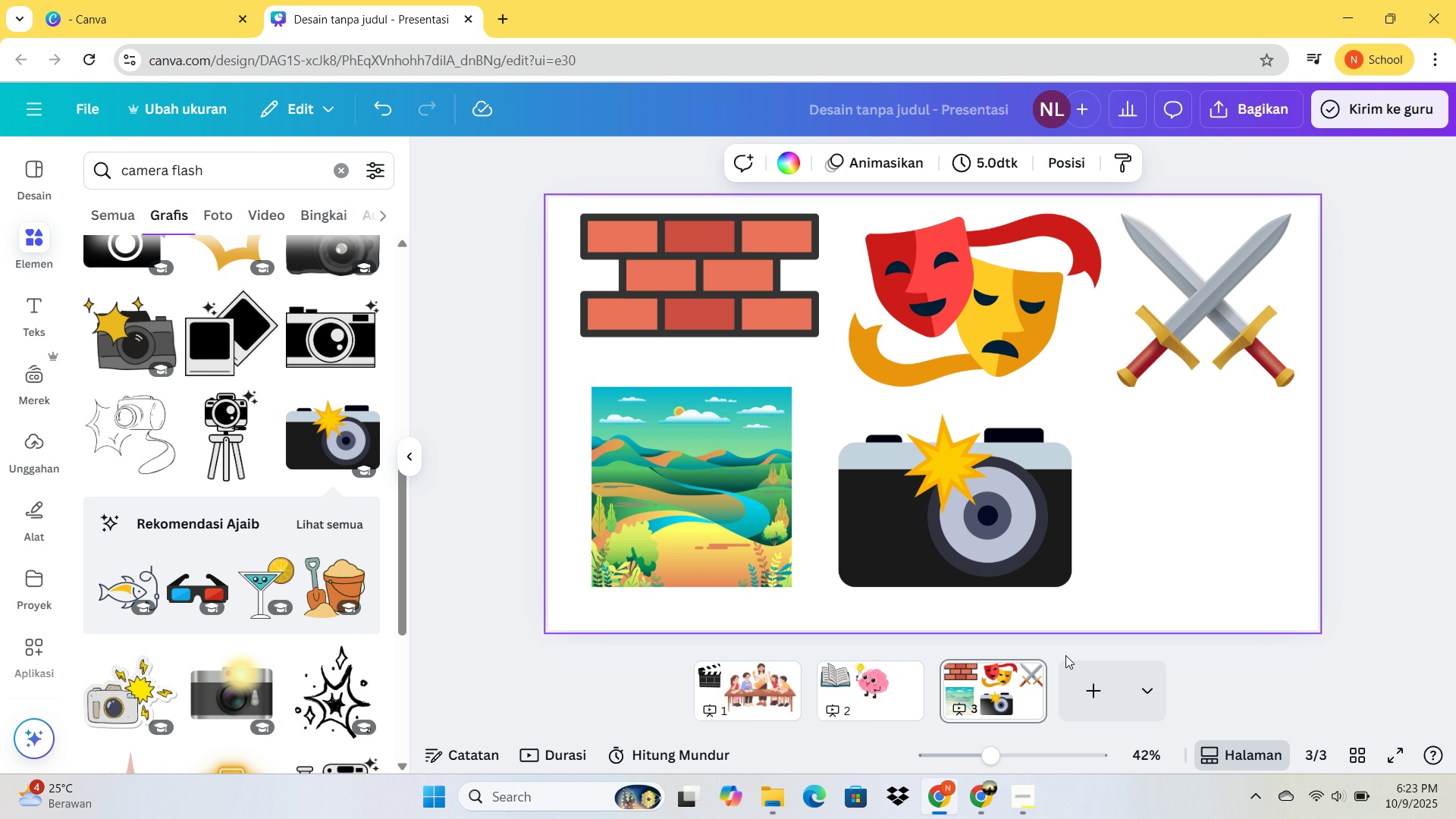 
left_click_drag(start_coordinate=[228, 165], to_coordinate=[104, 148])
 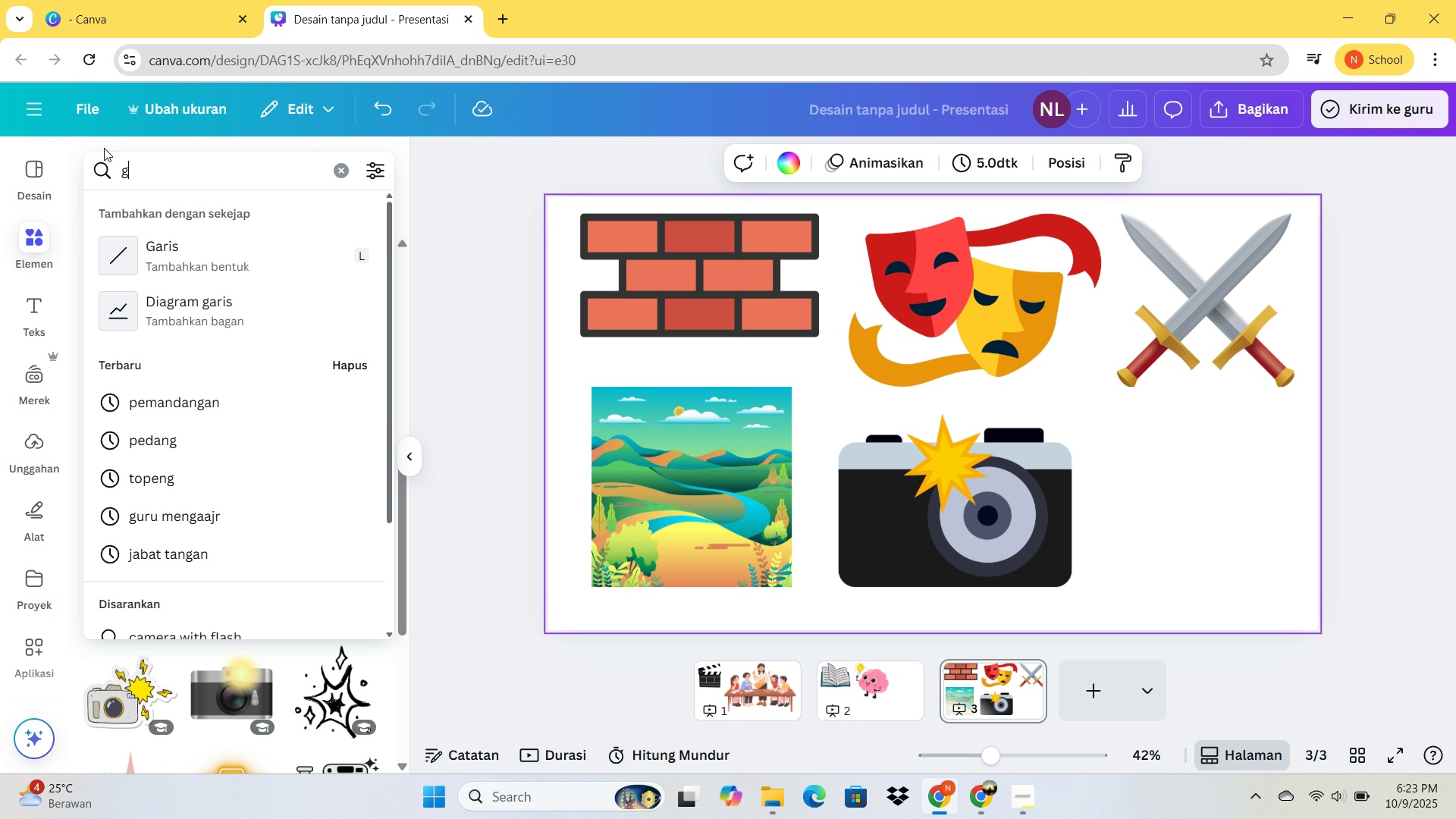 
type(grafik  naik)
 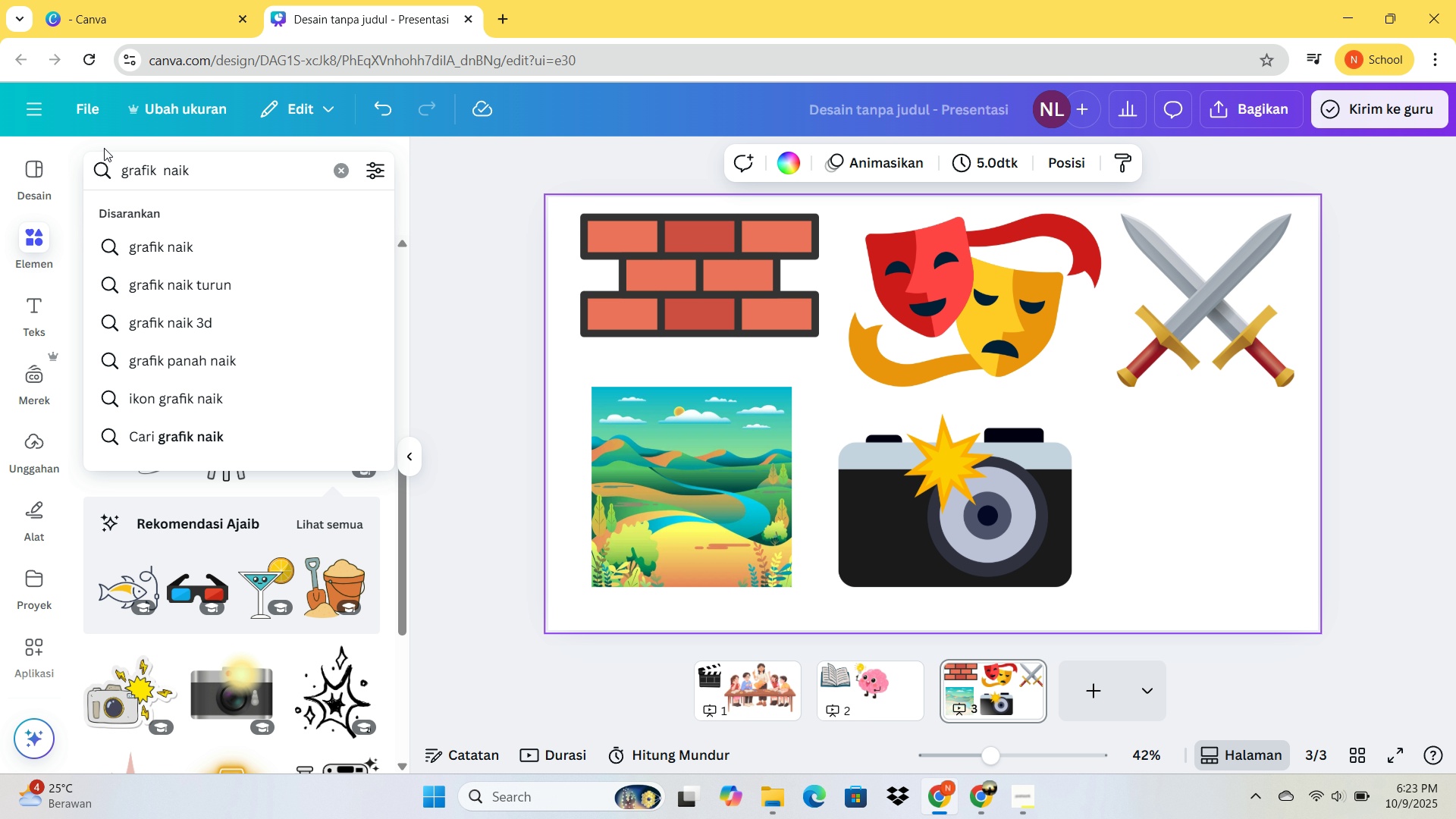 
key(Enter)
 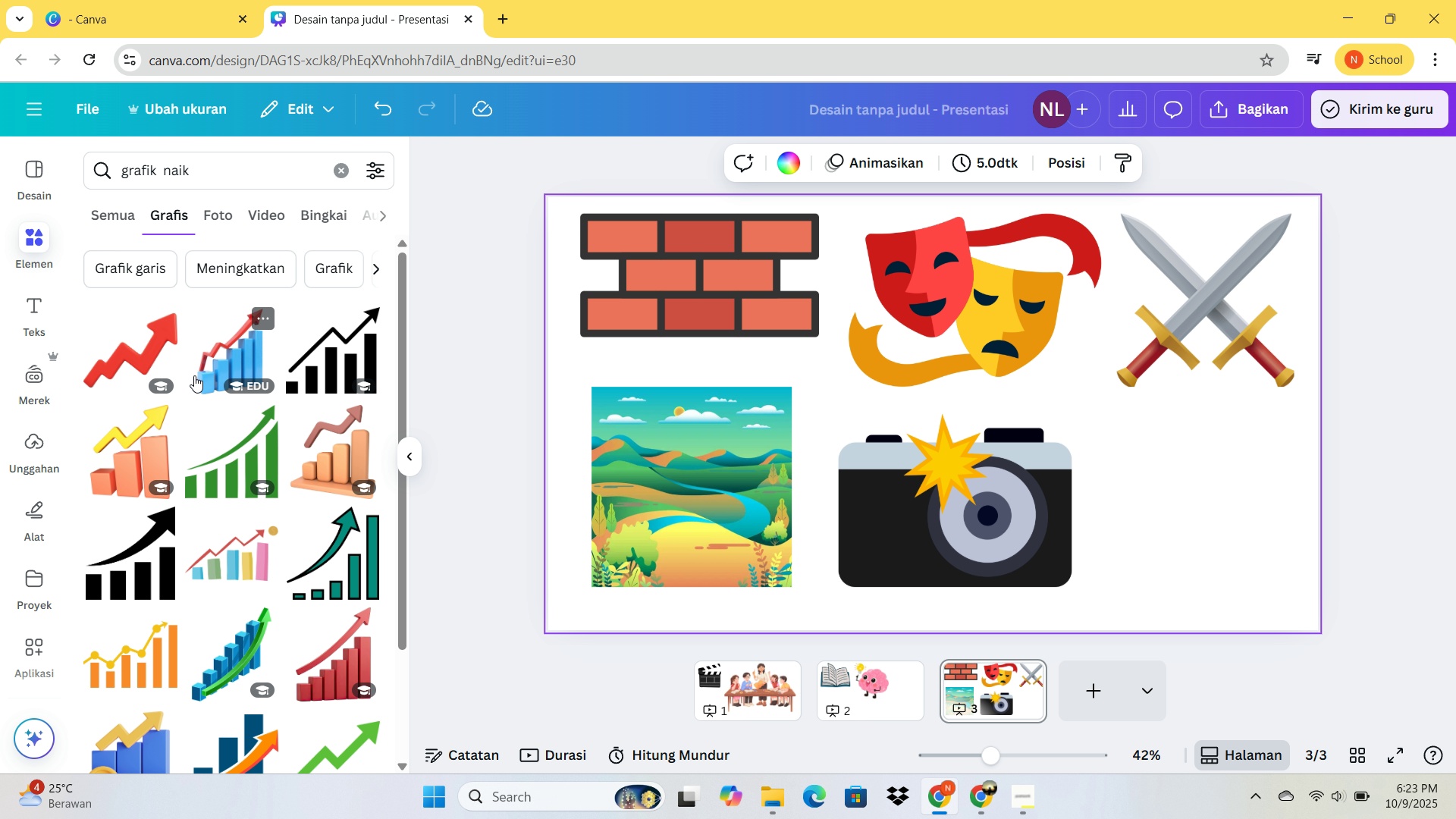 
scroll: coordinate [328, 531], scroll_direction: down, amount: 12.0
 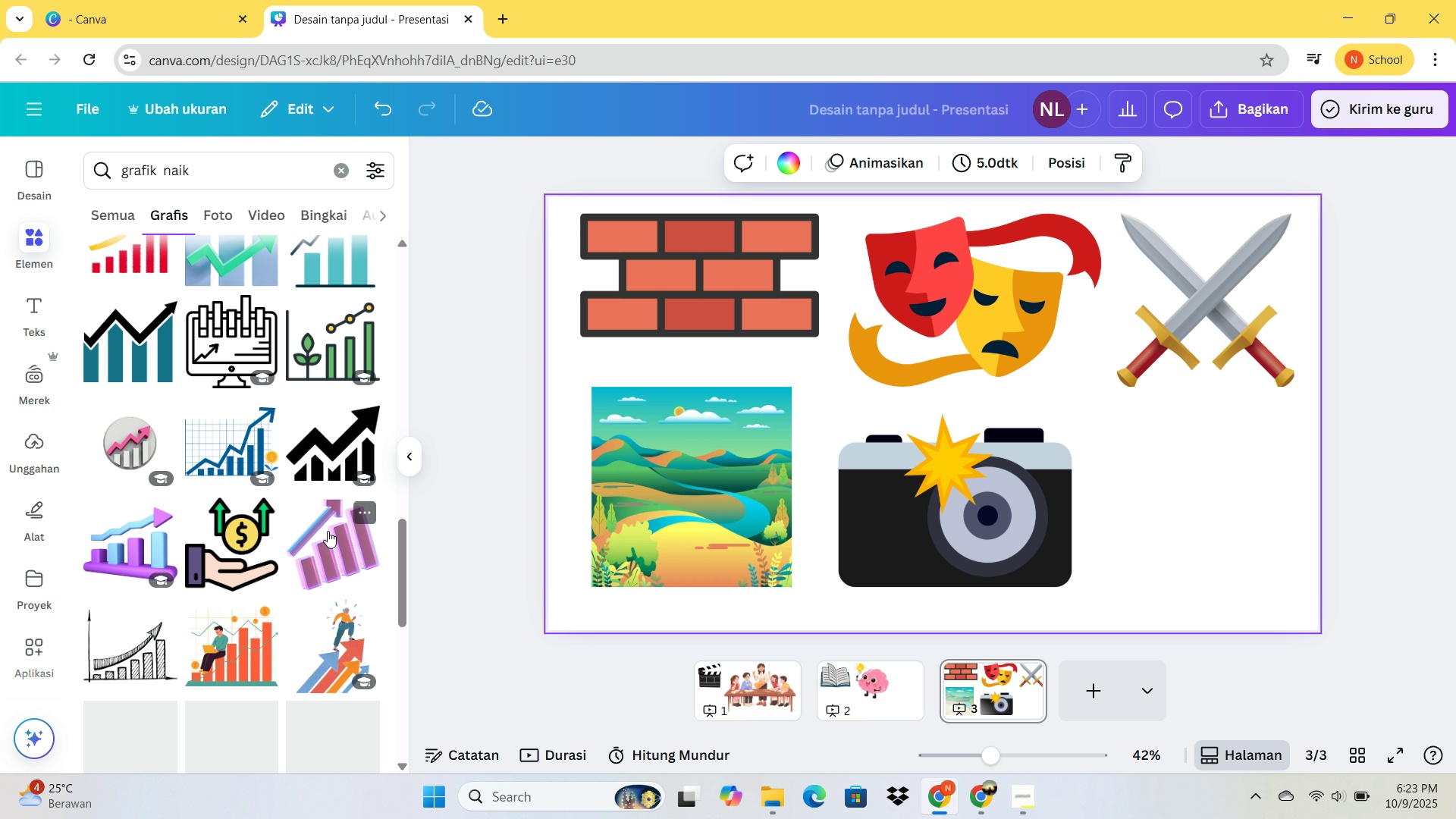 
scroll: coordinate [318, 437], scroll_direction: up, amount: 4.0
 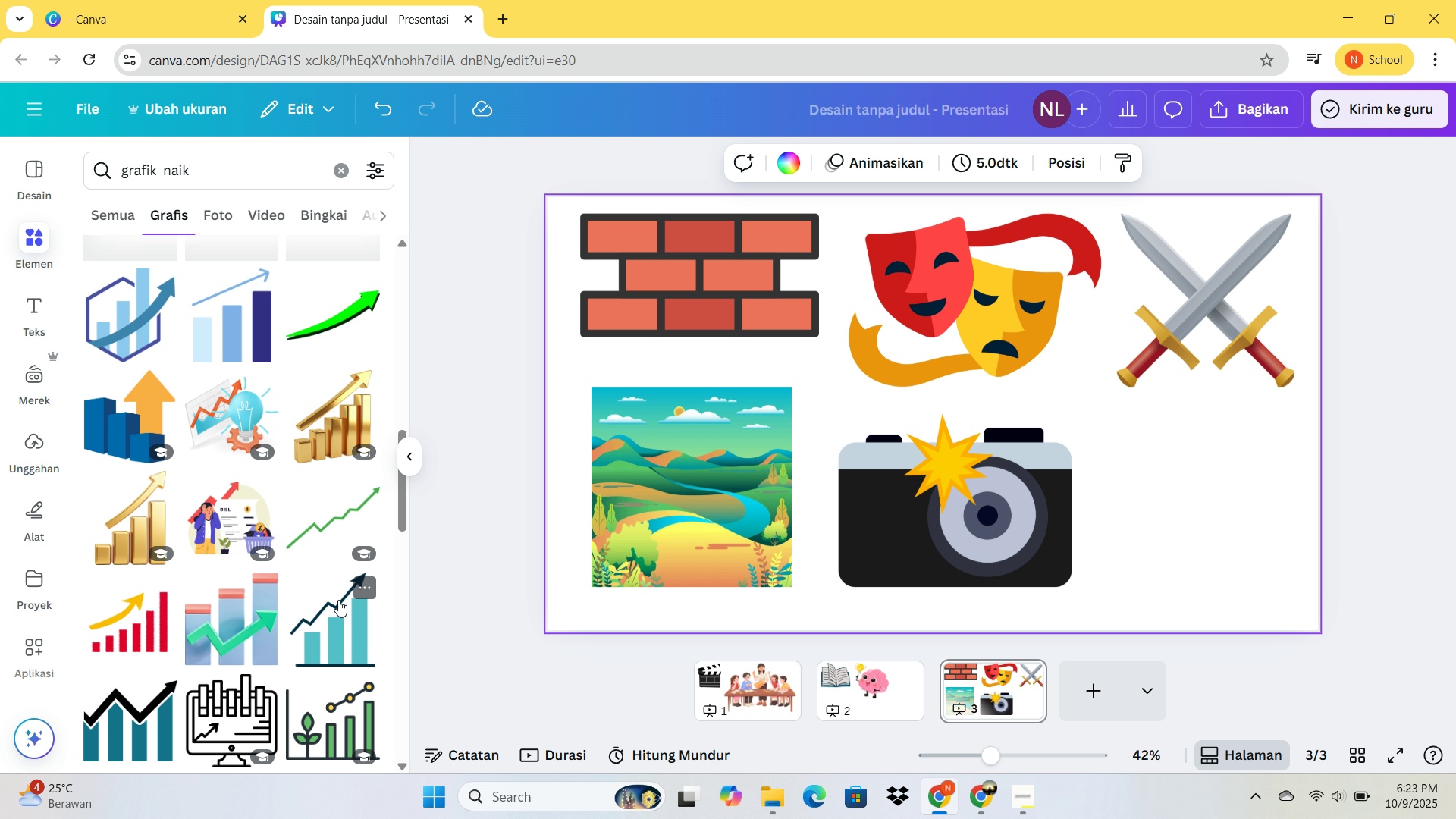 
left_click([338, 600])
 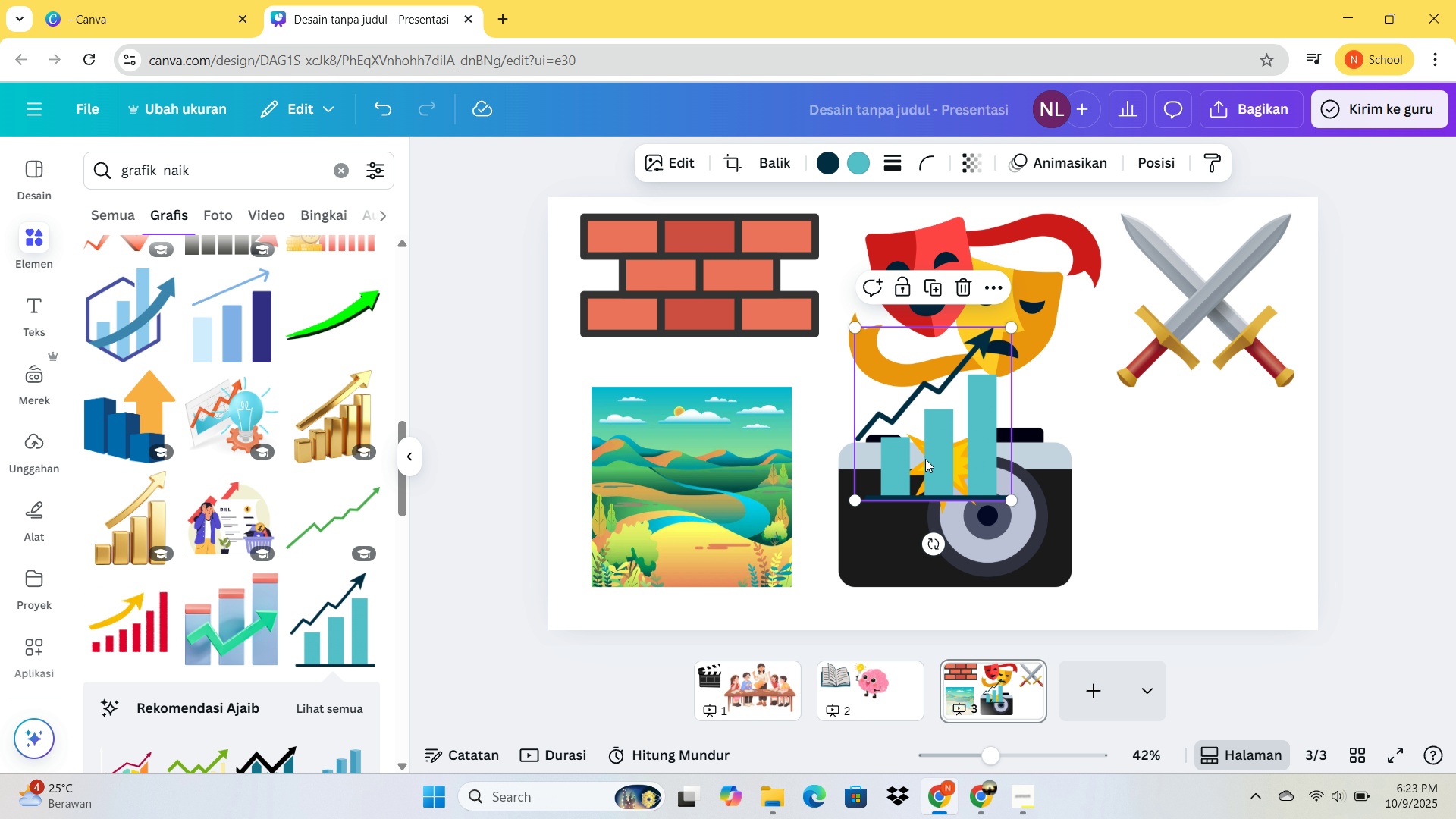 
left_click_drag(start_coordinate=[929, 447], to_coordinate=[1251, 548])
 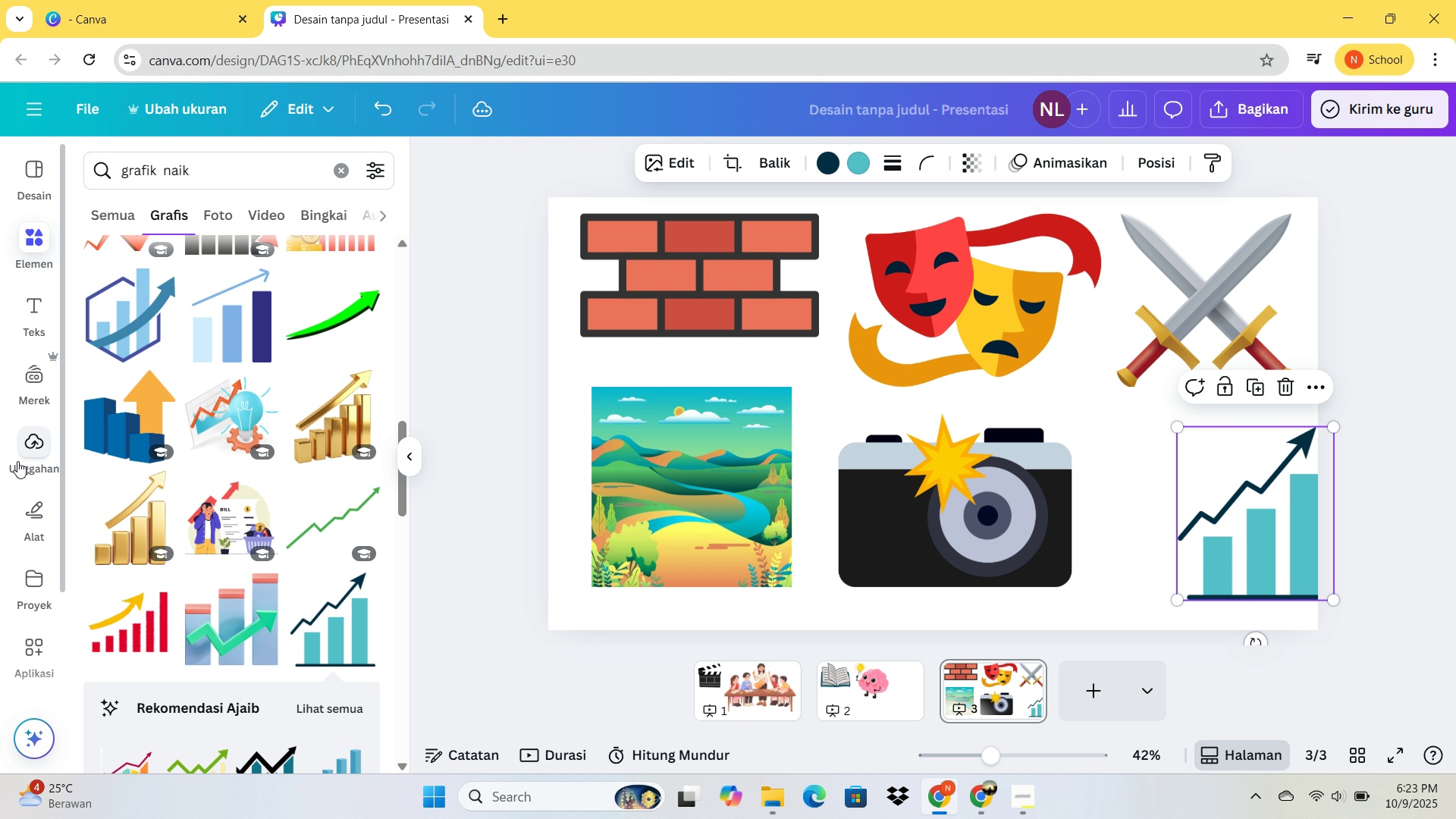 
scroll: coordinate [240, 507], scroll_direction: down, amount: 6.0
 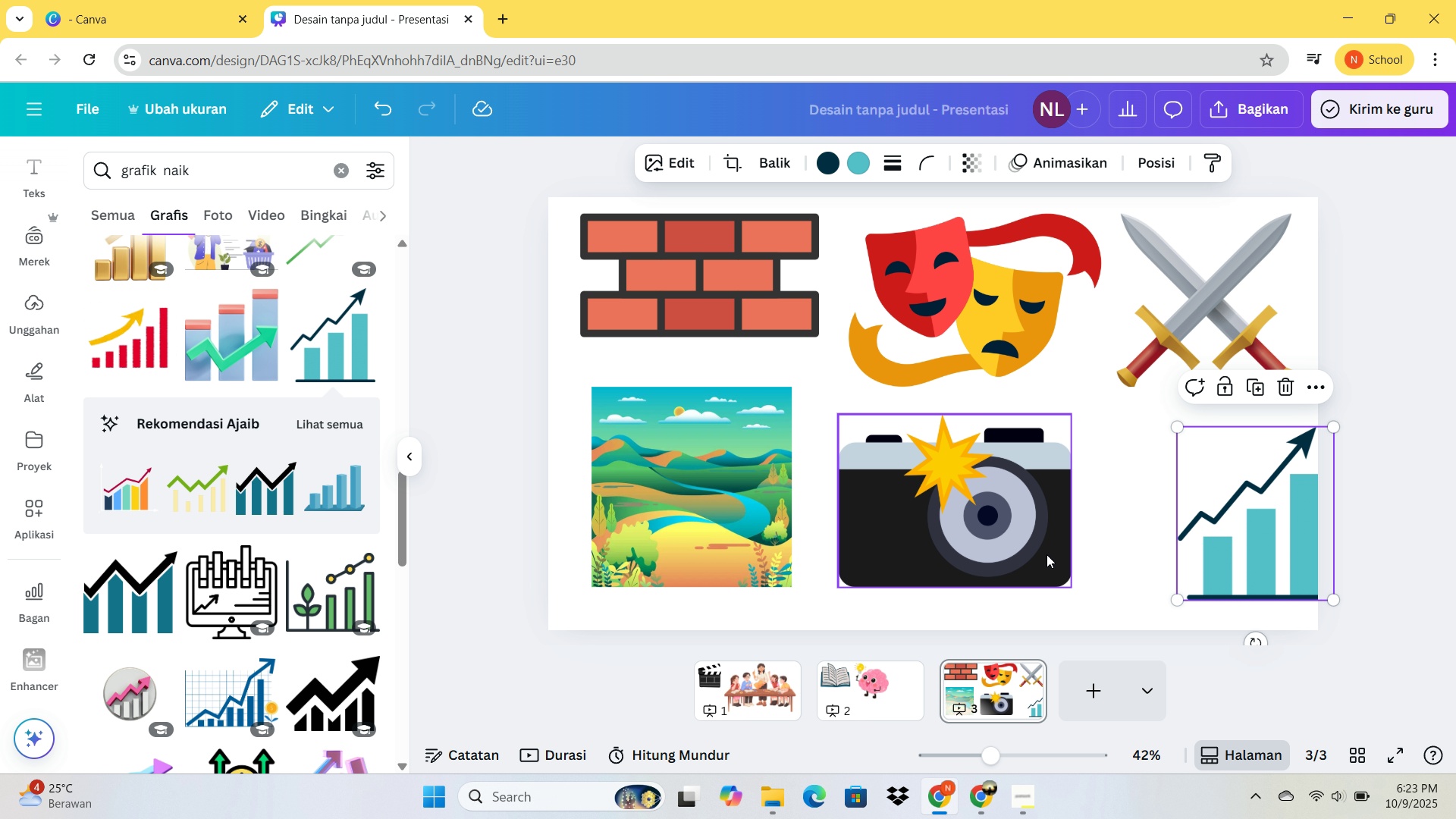 
left_click_drag(start_coordinate=[1233, 541], to_coordinate=[1191, 538])
 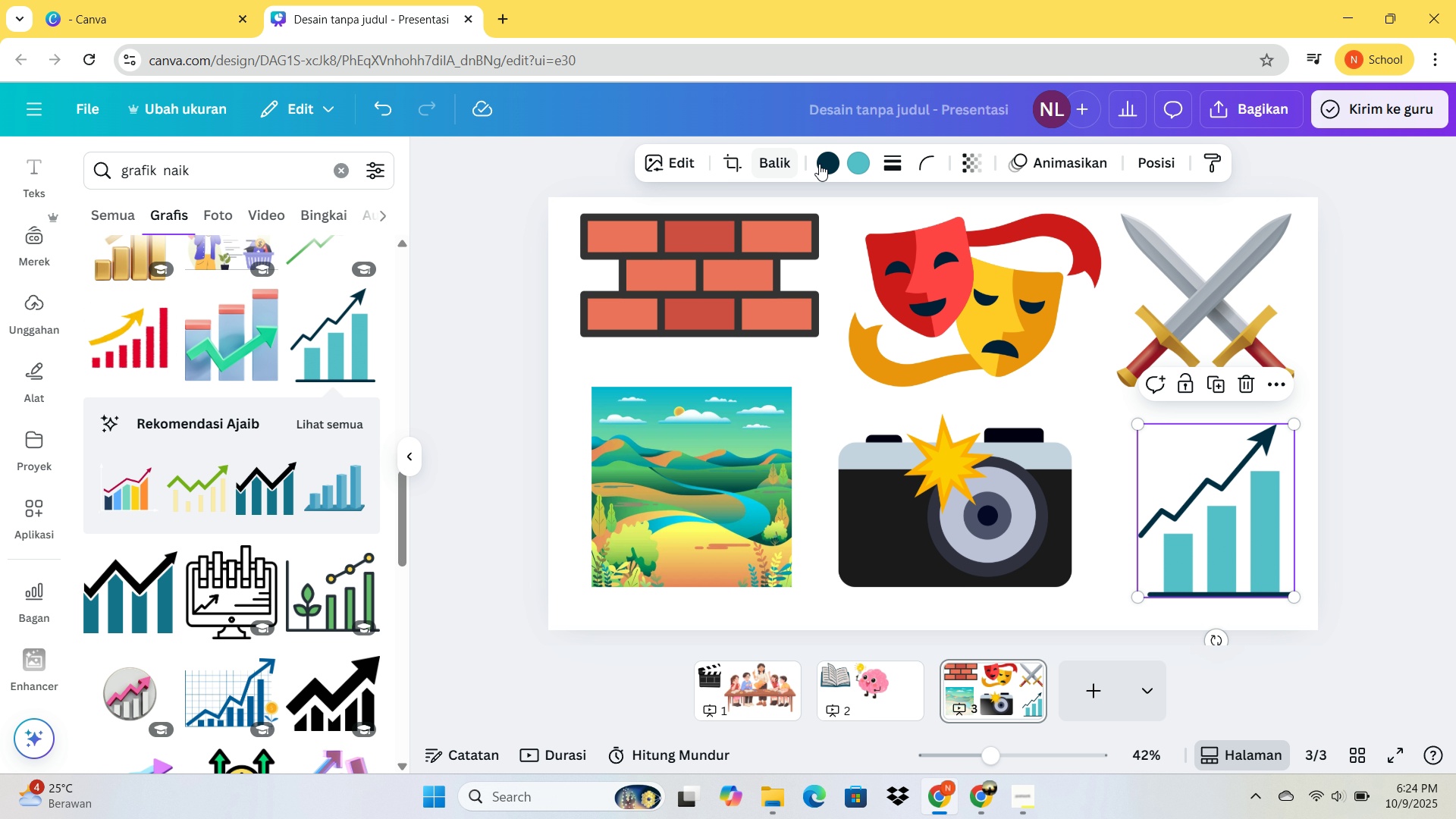 
left_click([824, 167])
 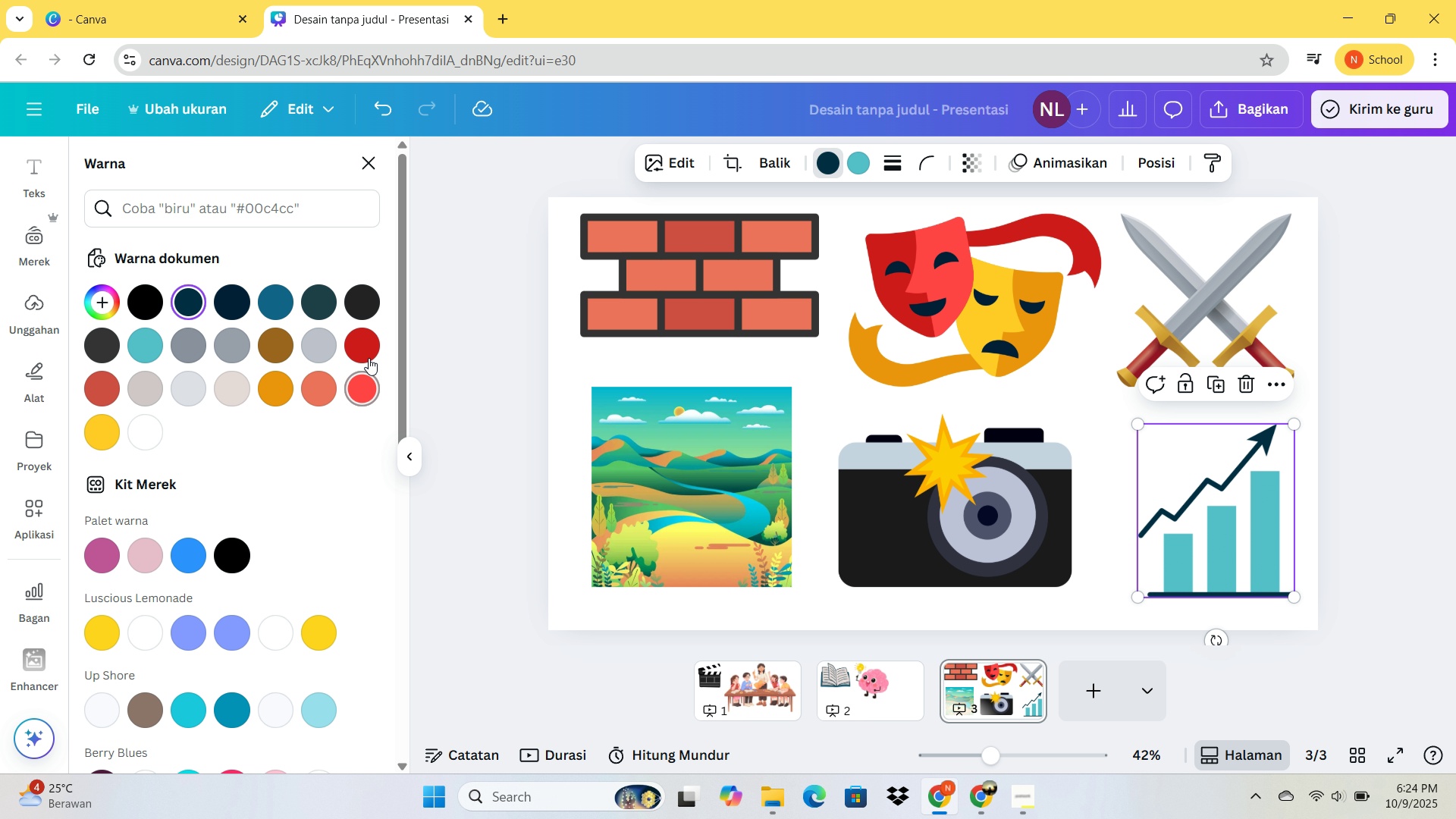 
left_click([362, 347])
 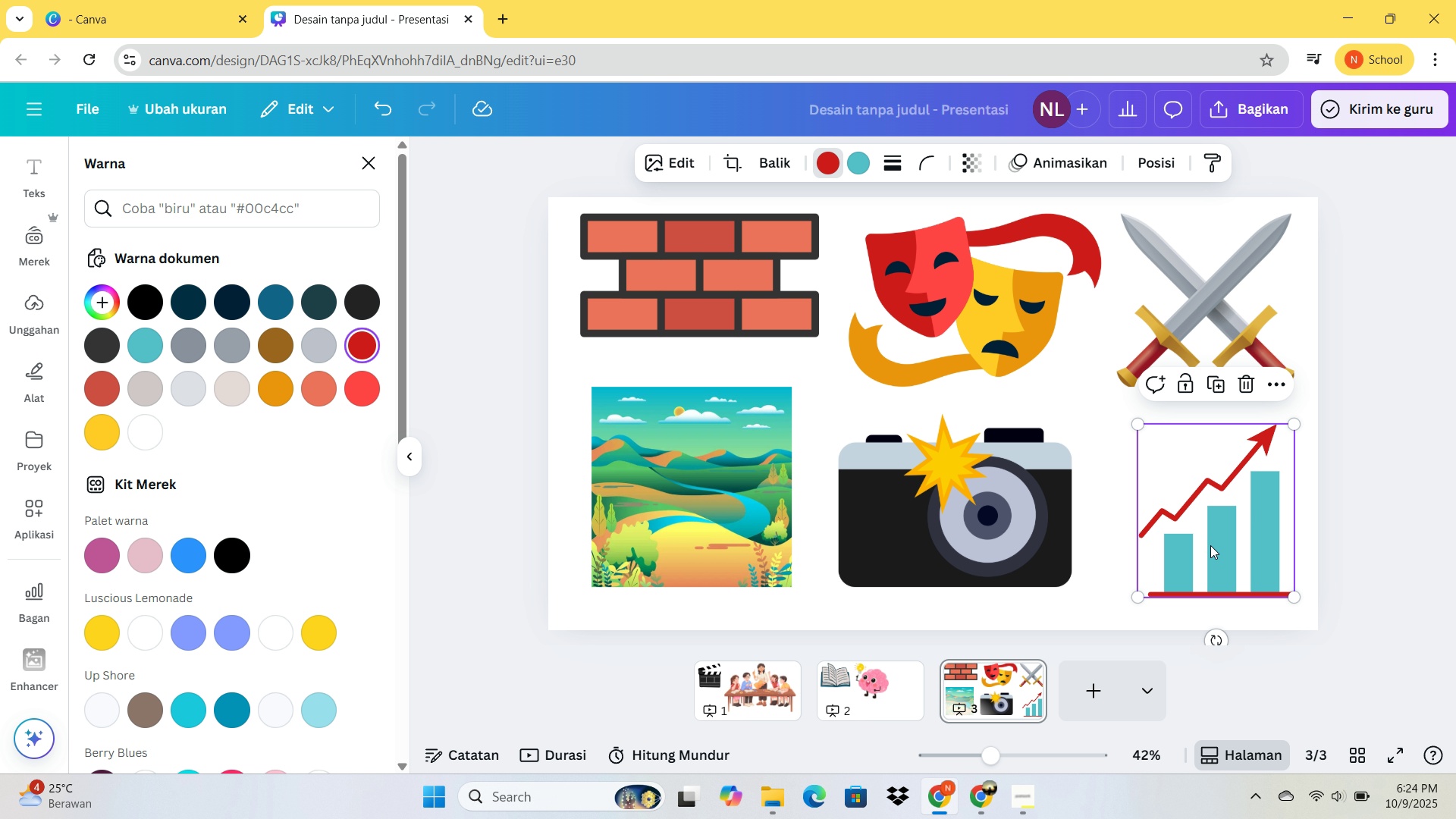 
left_click([1210, 545])
 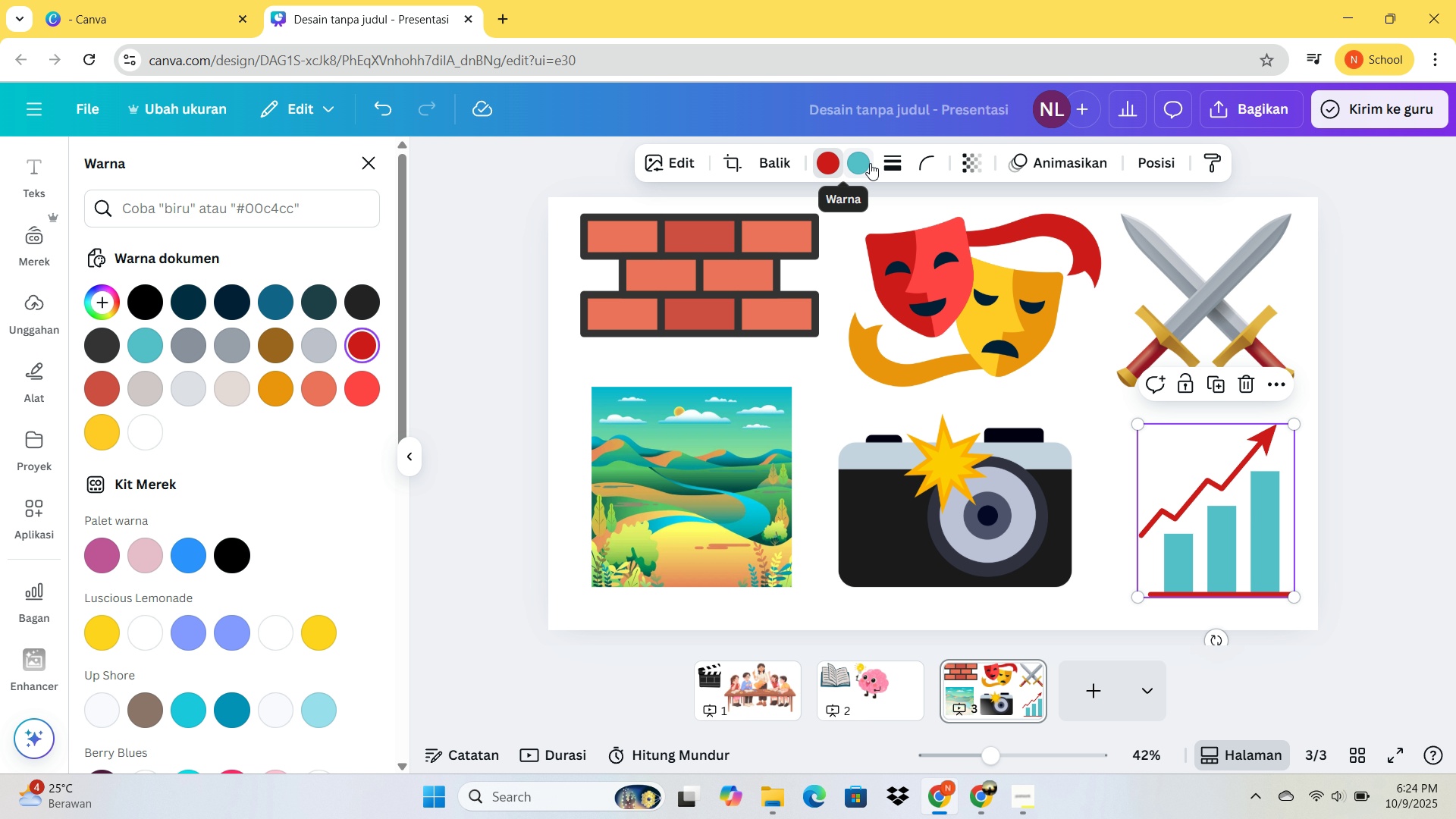 
left_click([868, 163])
 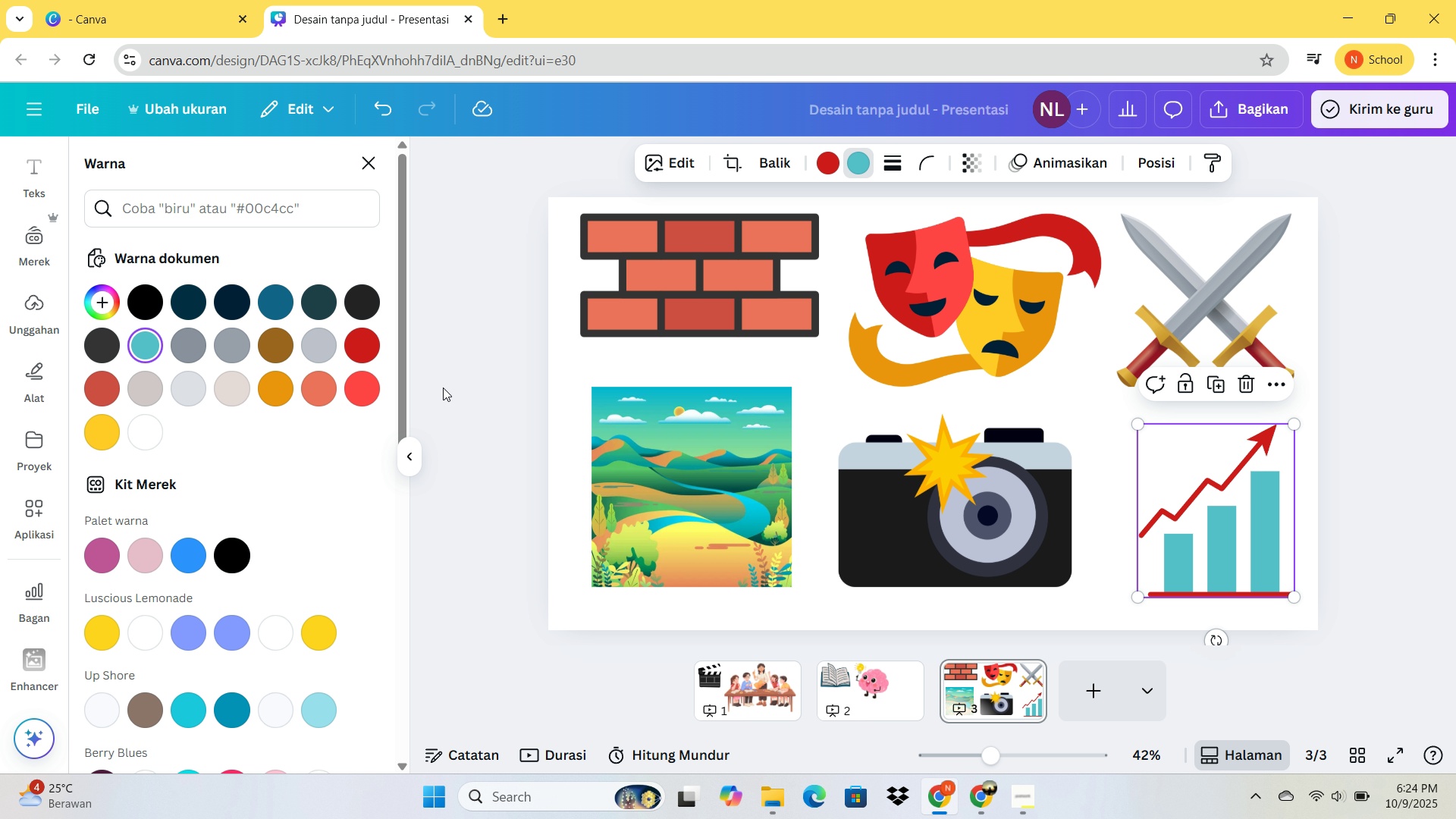 
scroll: coordinate [262, 596], scroll_direction: down, amount: 6.0
 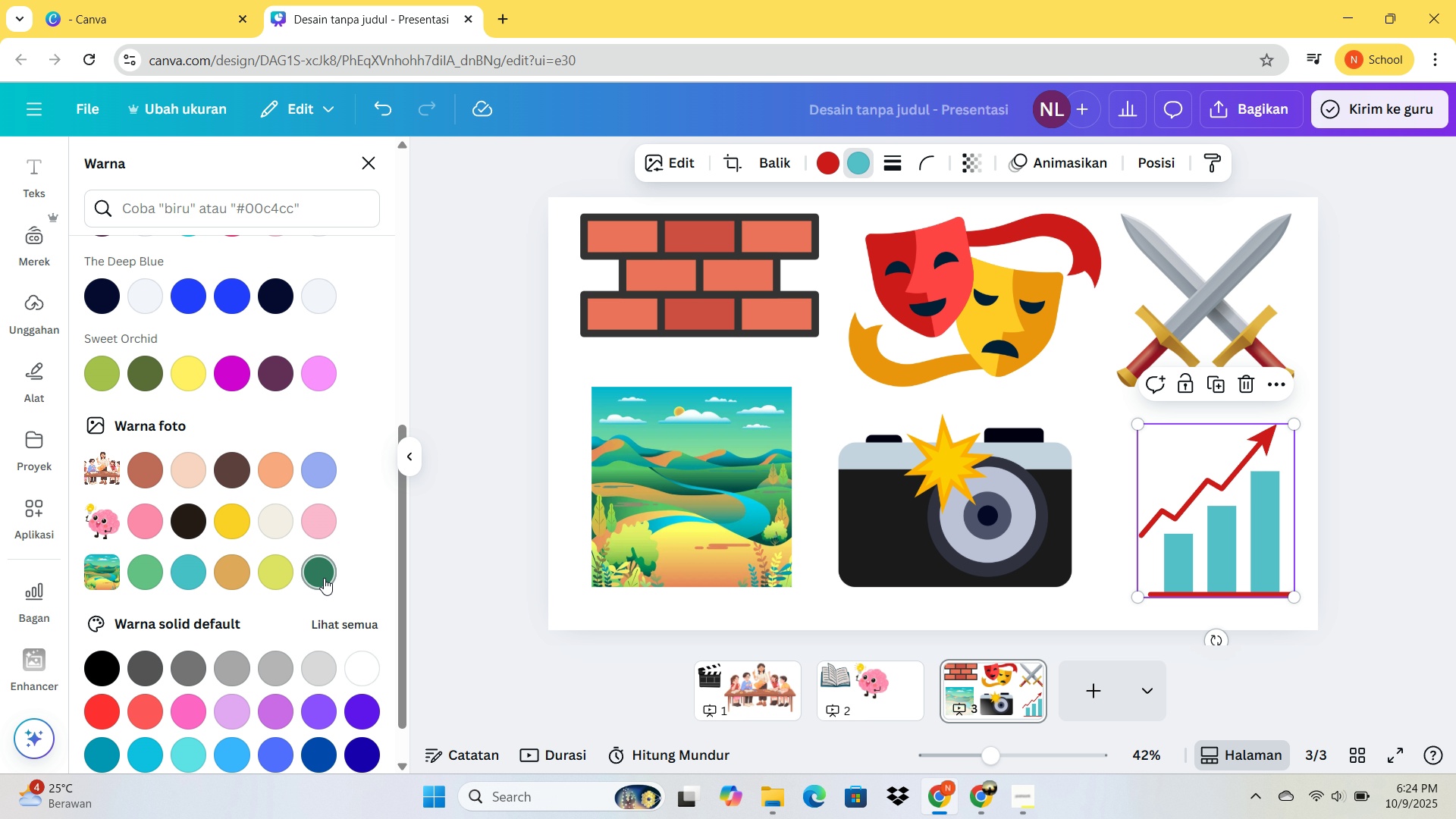 
left_click([324, 578])
 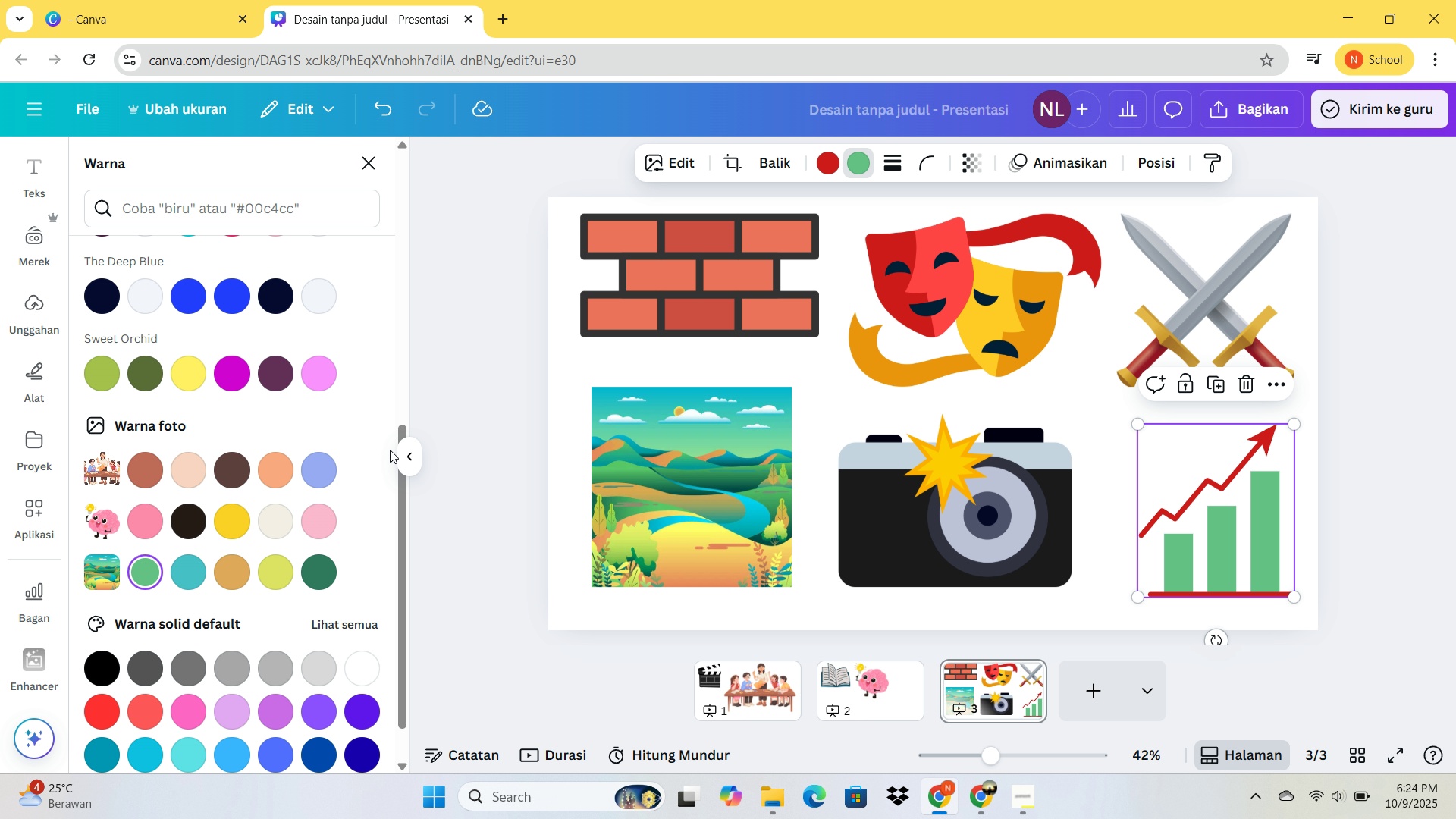 
left_click([1357, 413])
 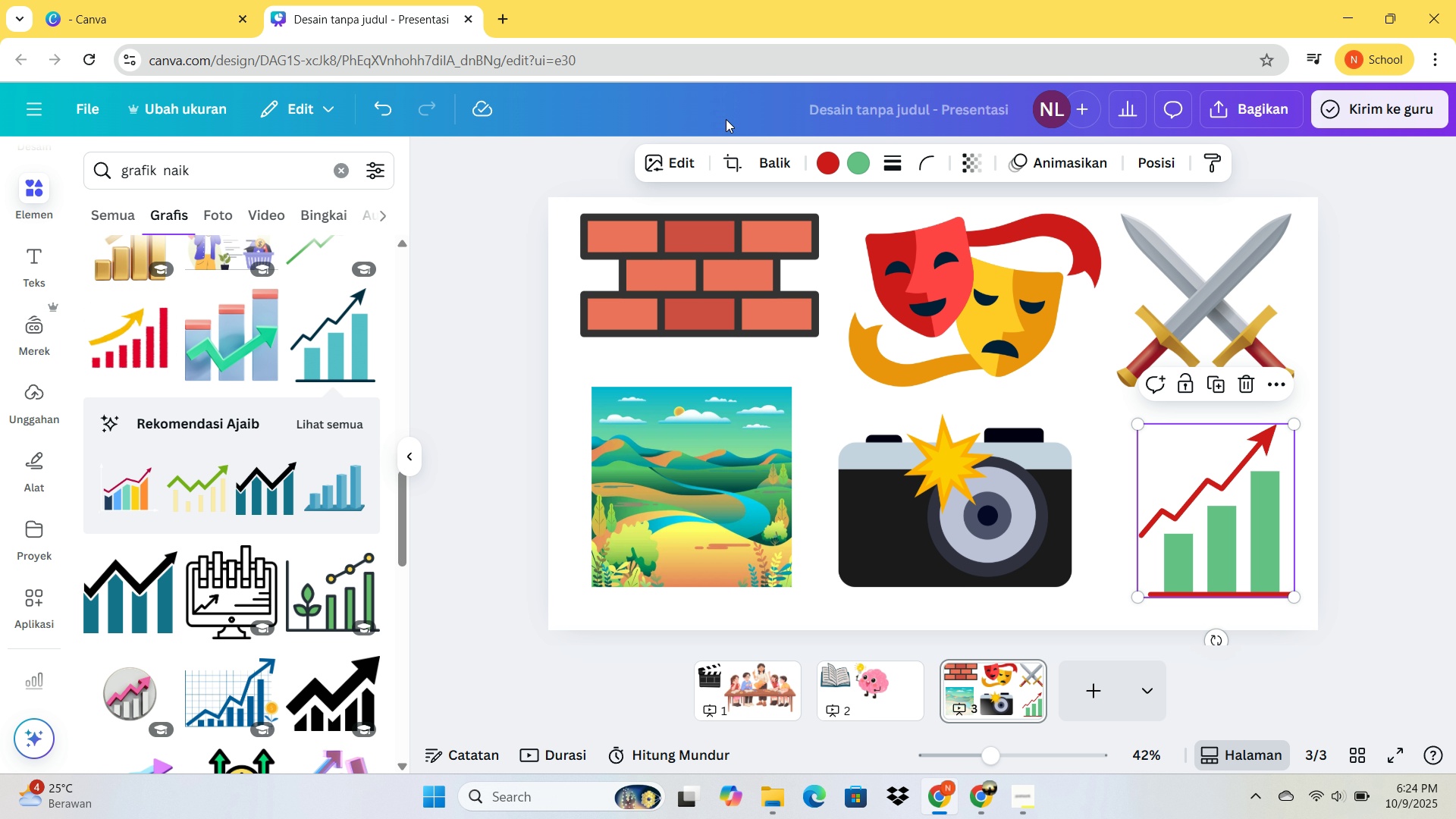 
wait(5.51)
 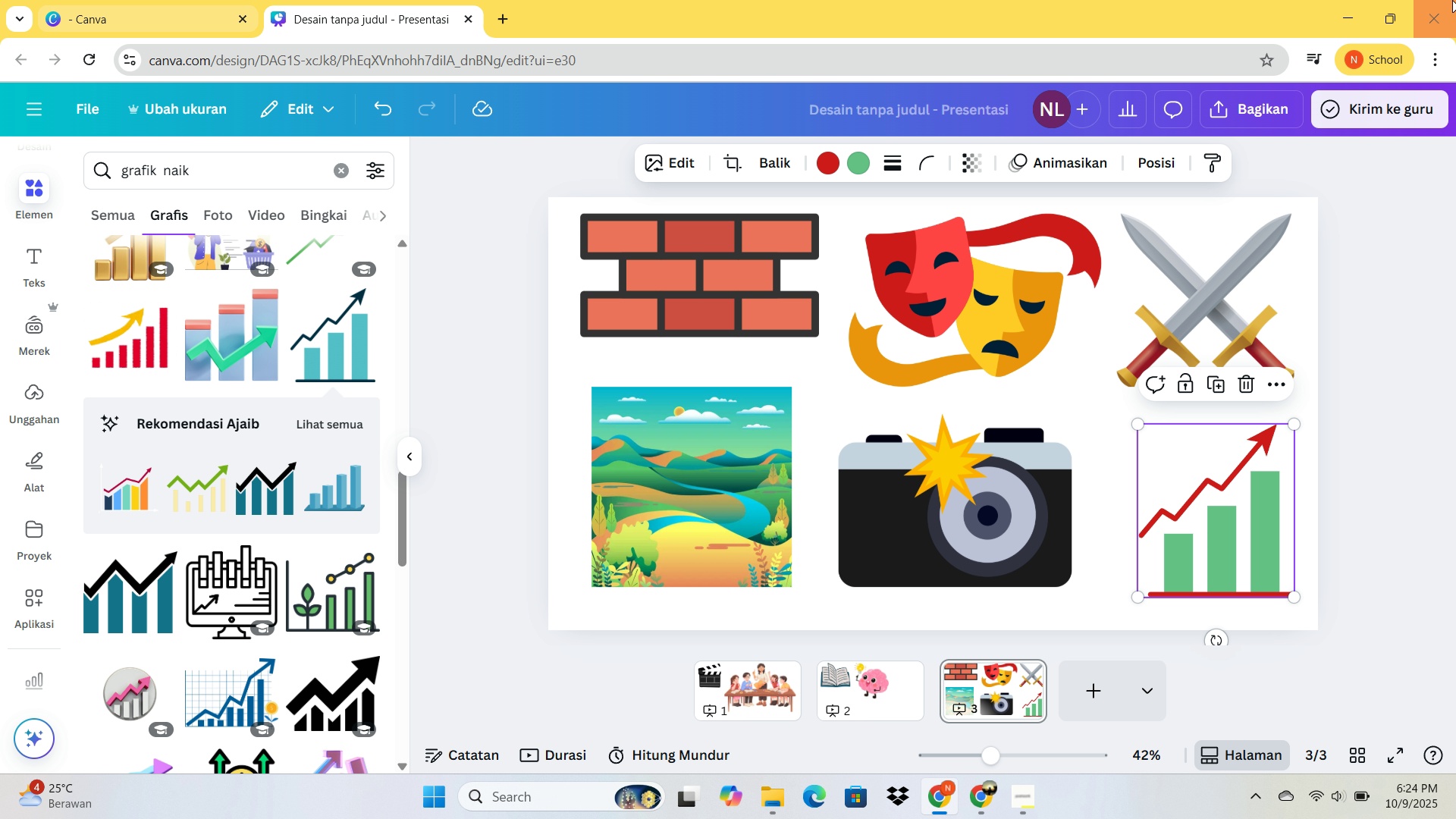 
left_click([1105, 695])
 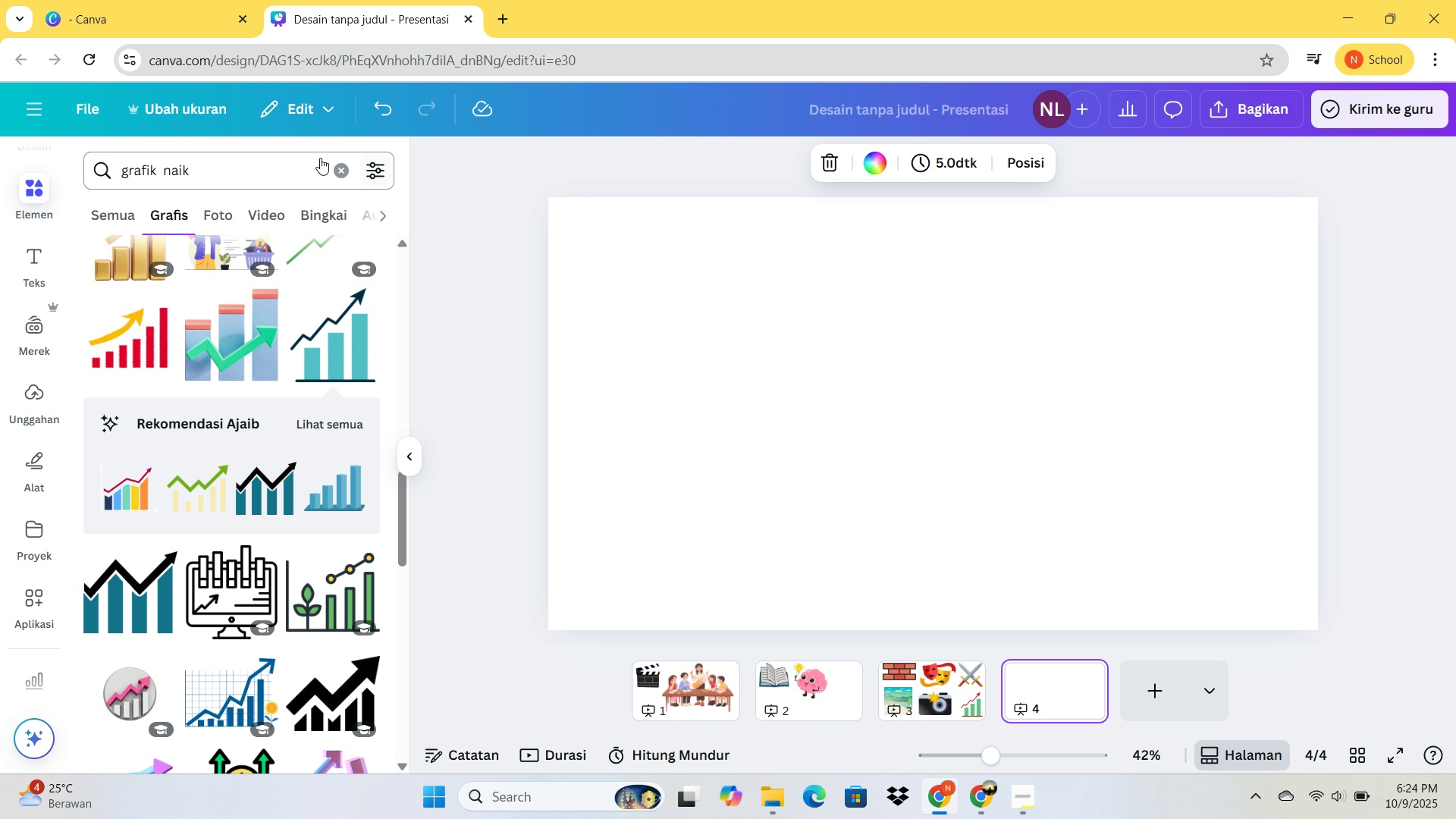 
left_click_drag(start_coordinate=[293, 153], to_coordinate=[58, 167])
 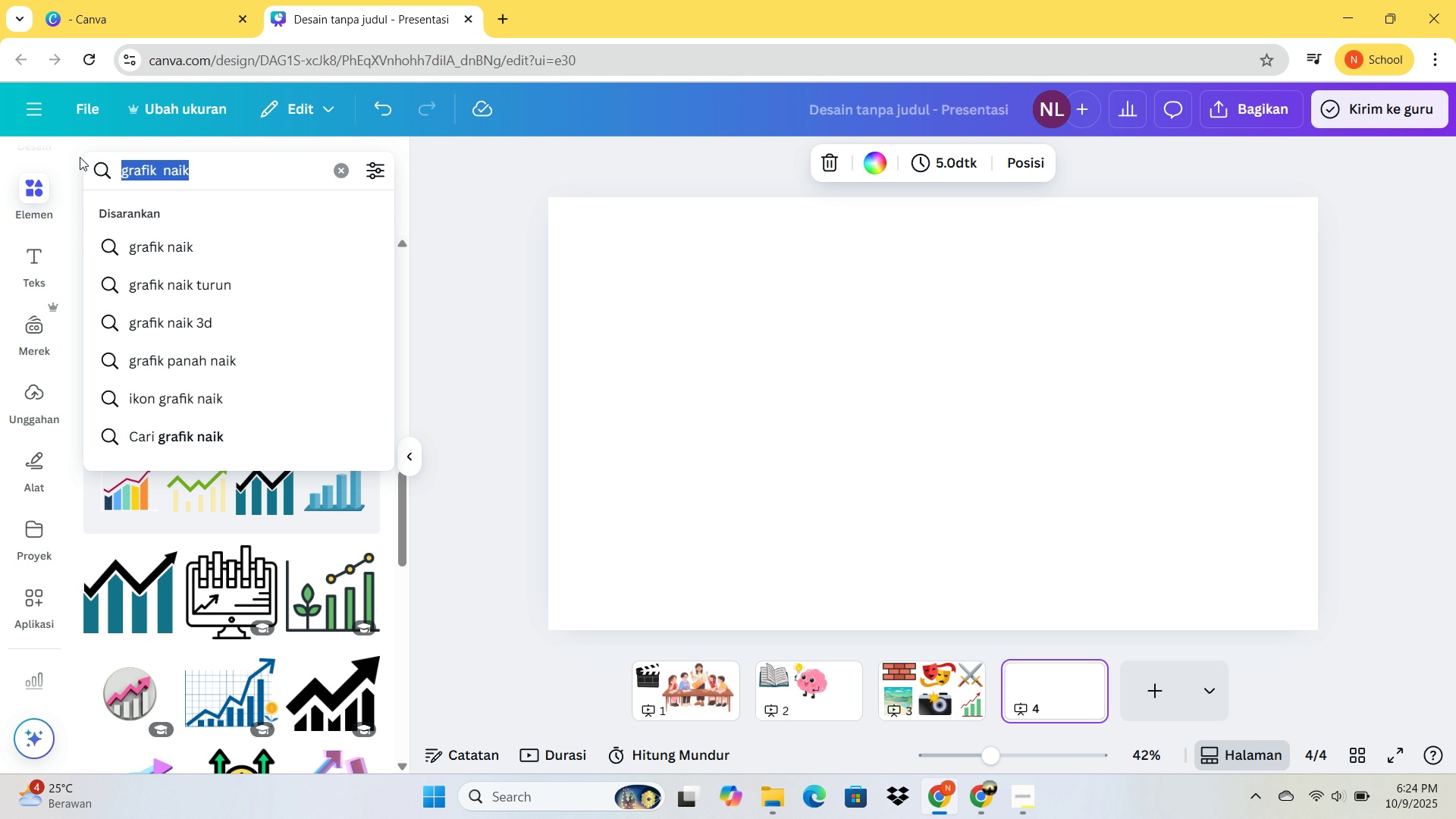 
type(perkakas)
 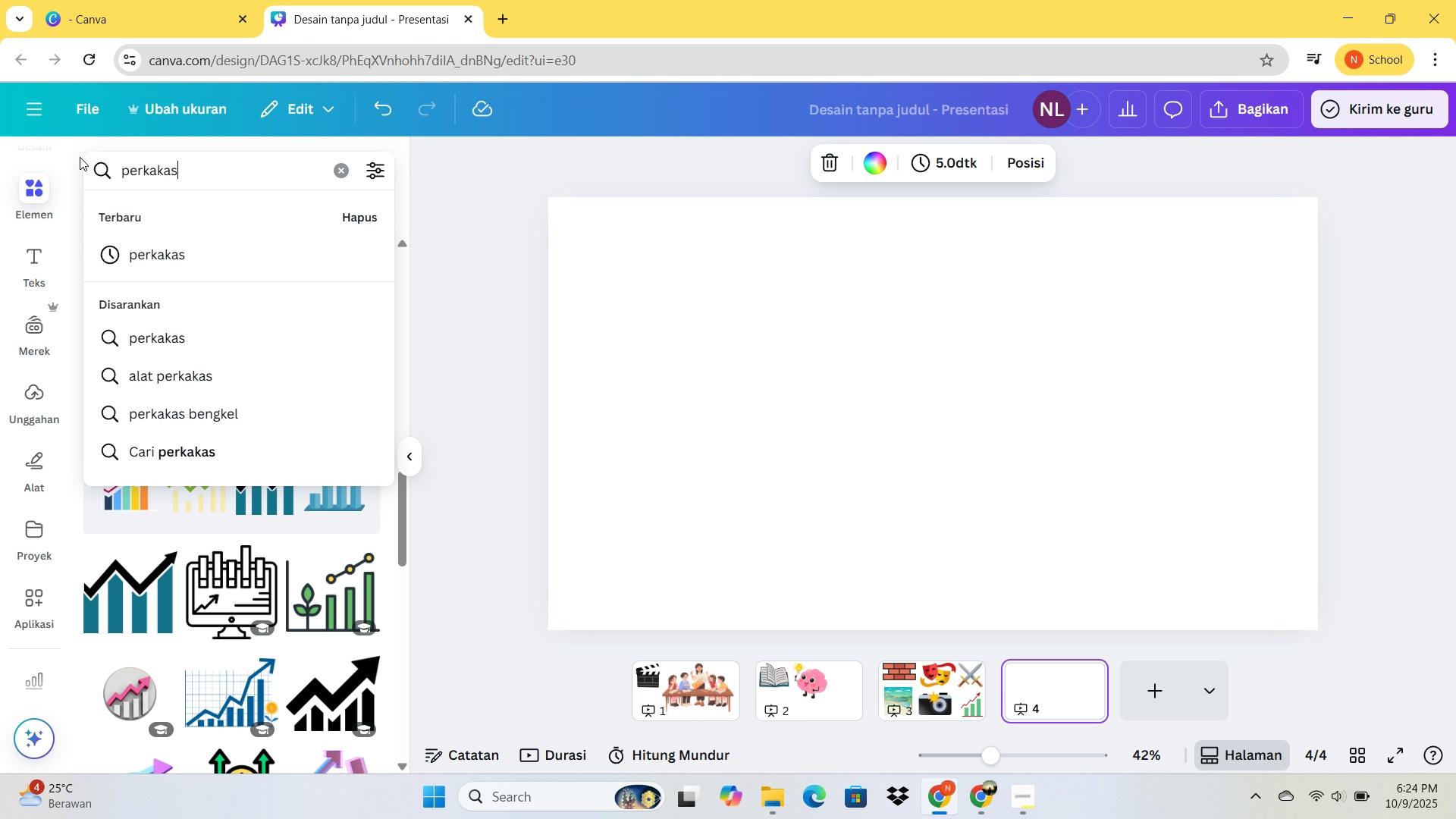 
key(Enter)
 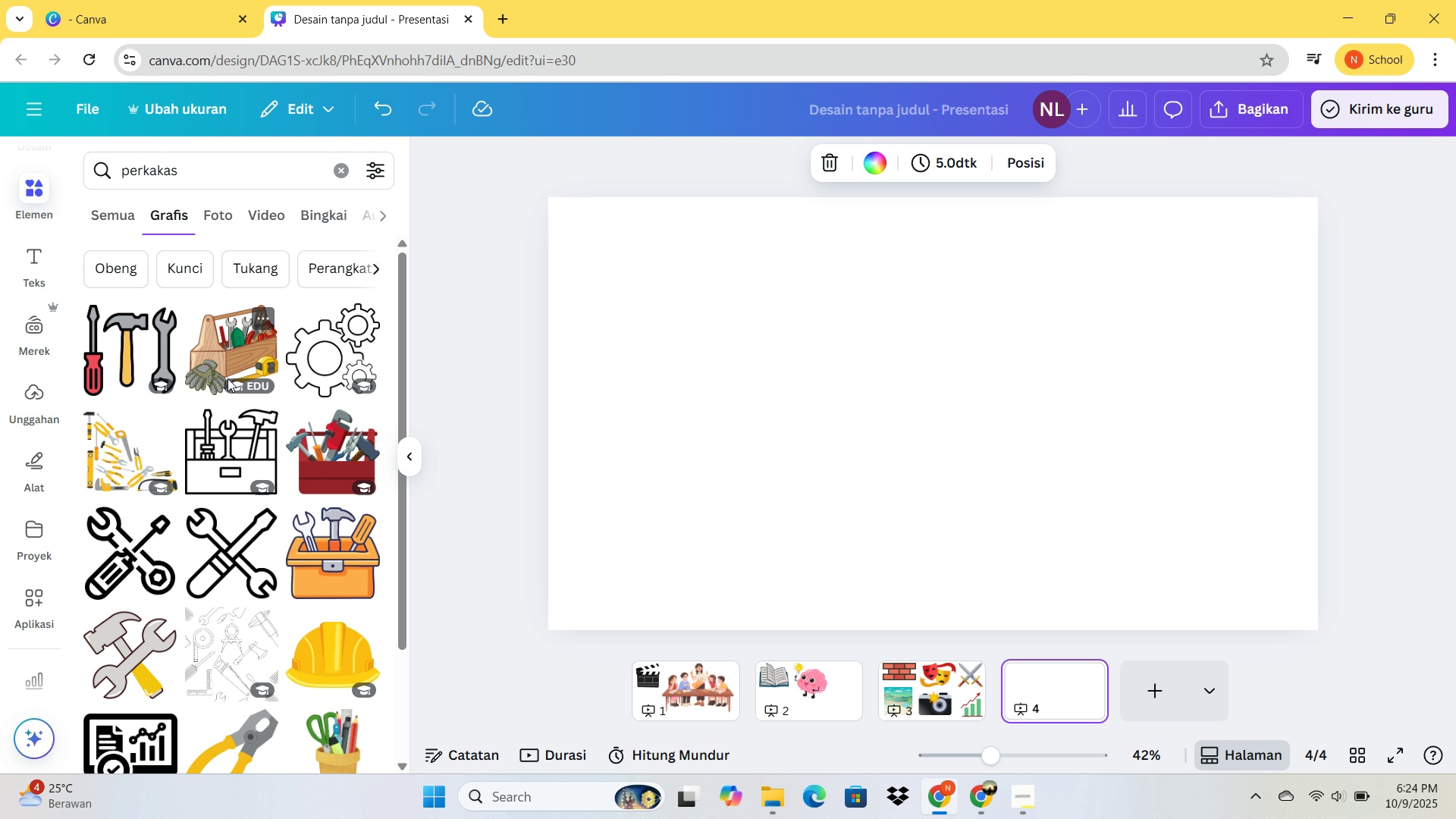 
scroll: coordinate [237, 564], scroll_direction: down, amount: 6.0
 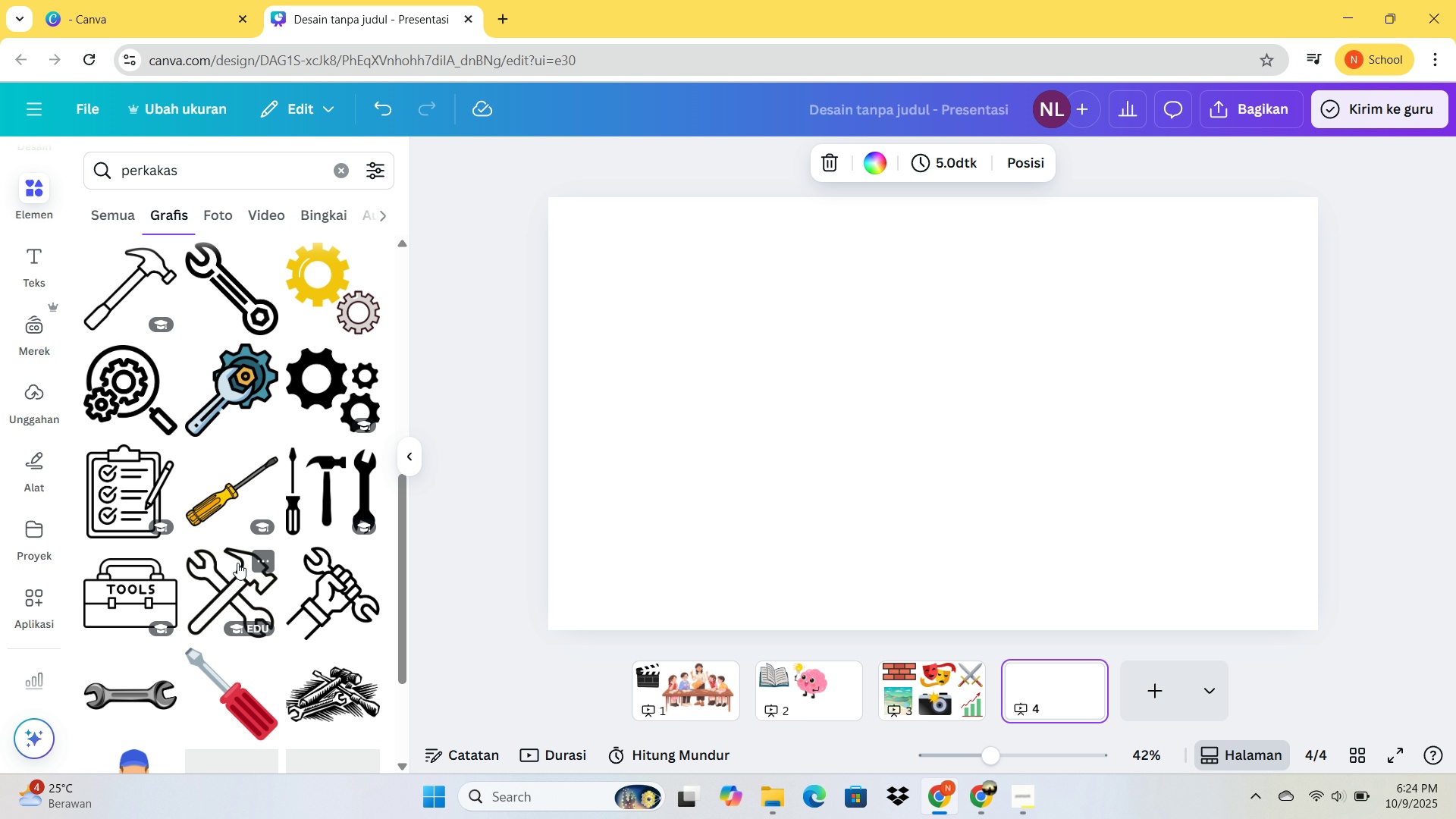 
scroll: coordinate [237, 560], scroll_direction: up, amount: 7.0
 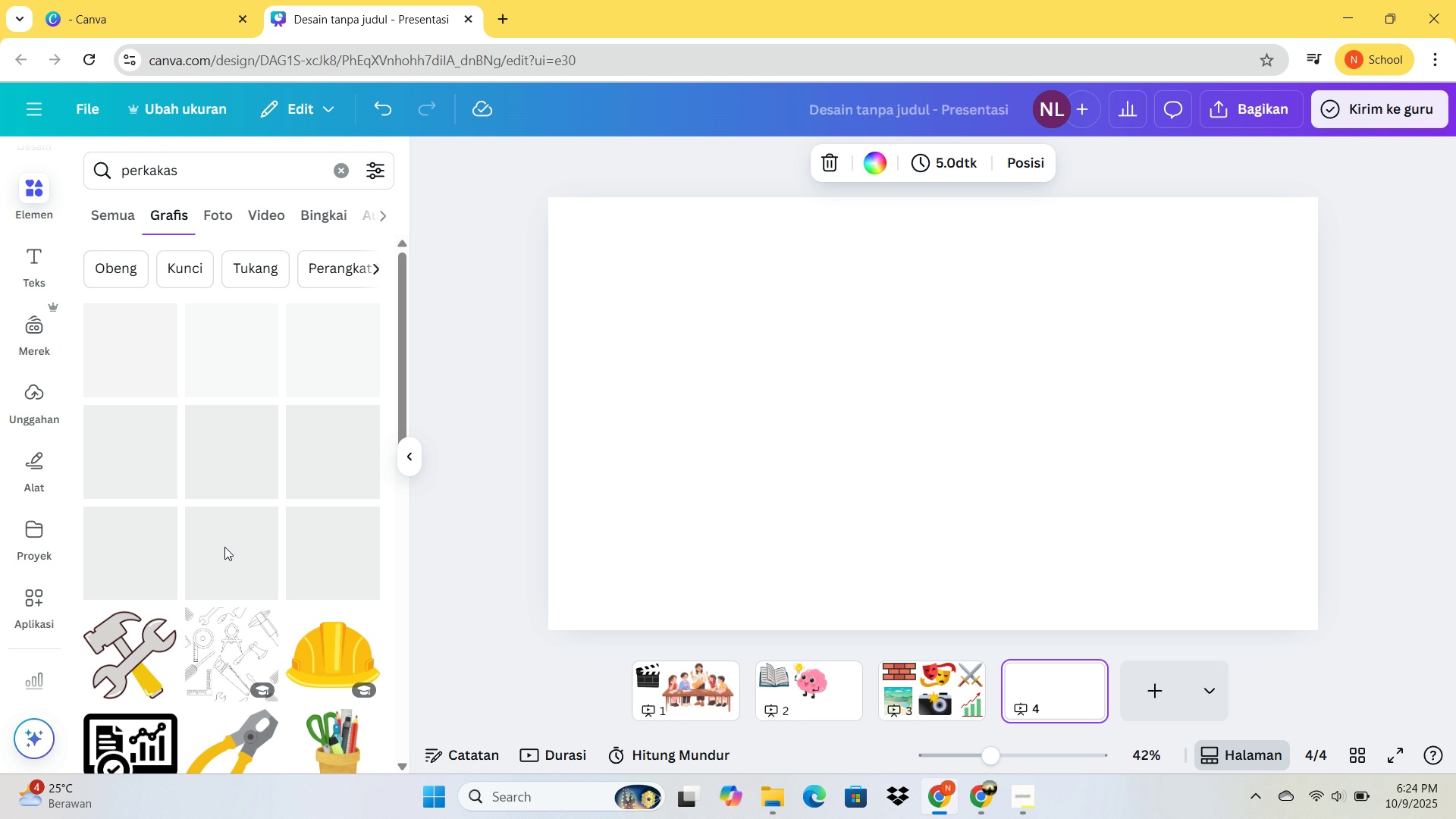 
scroll: coordinate [224, 547], scroll_direction: down, amount: 3.0
 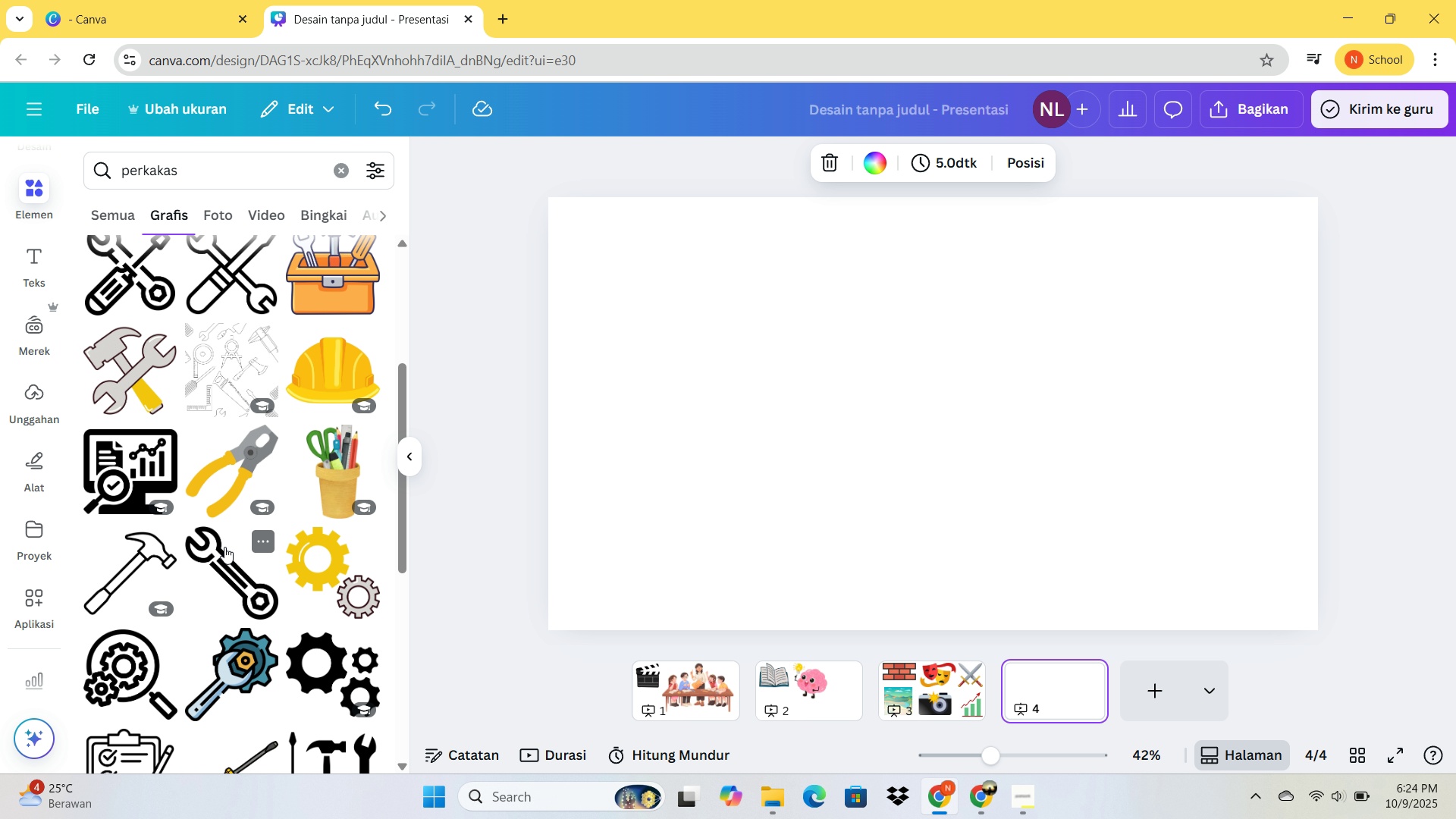 
scroll: coordinate [224, 547], scroll_direction: up, amount: 1.0
 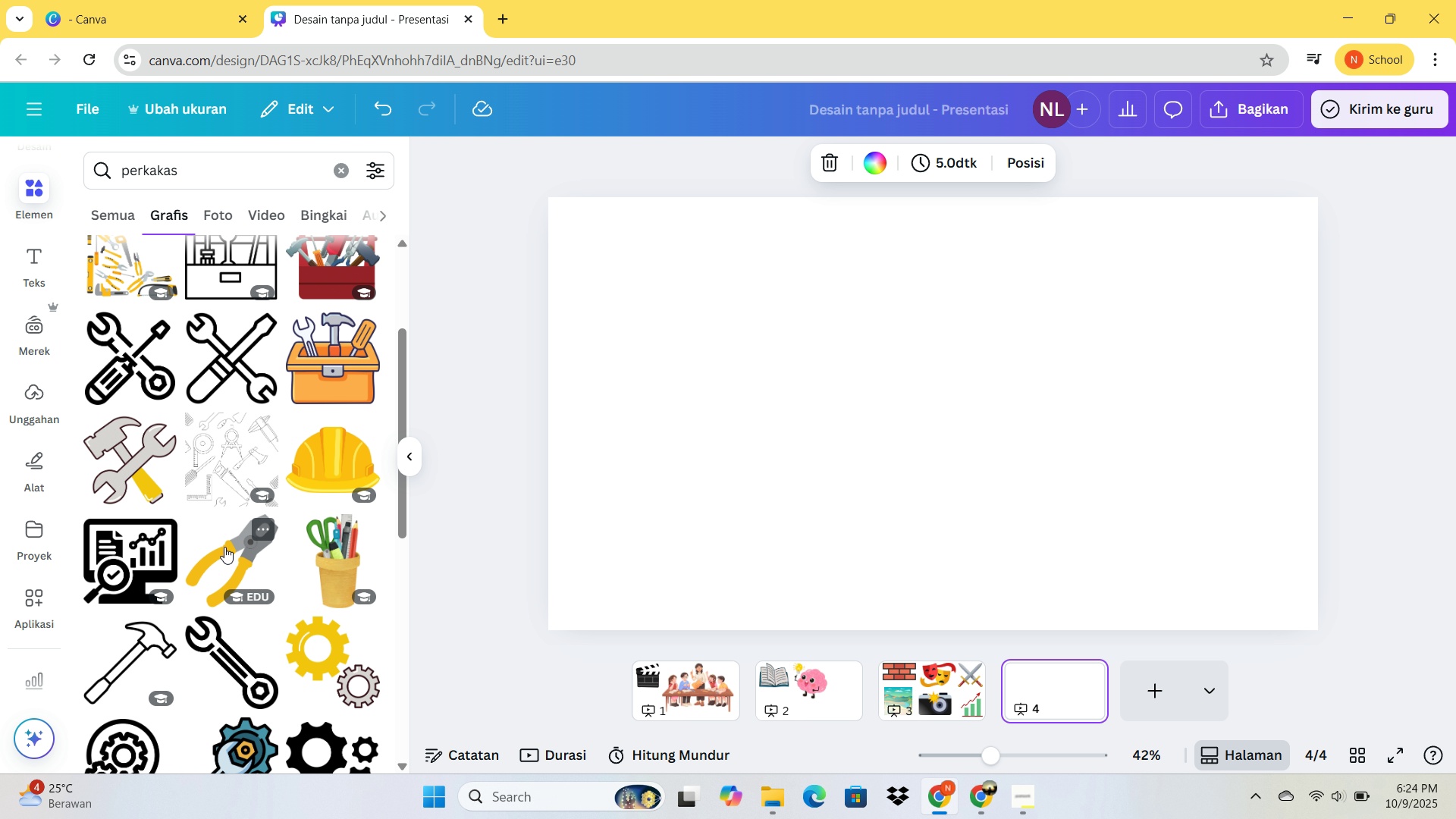 
scroll: coordinate [224, 547], scroll_direction: down, amount: 2.0
 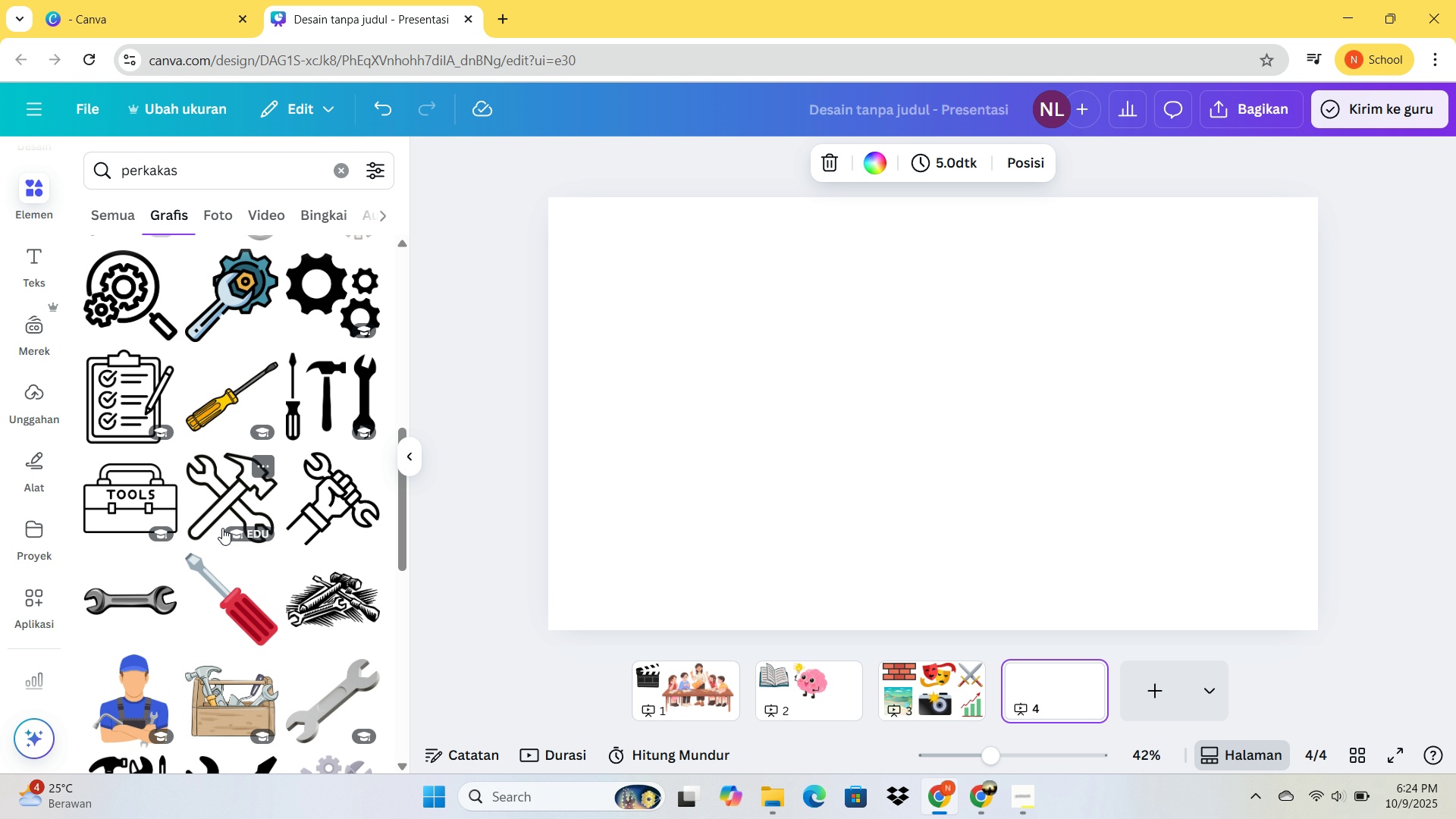 
left_click([215, 504])
 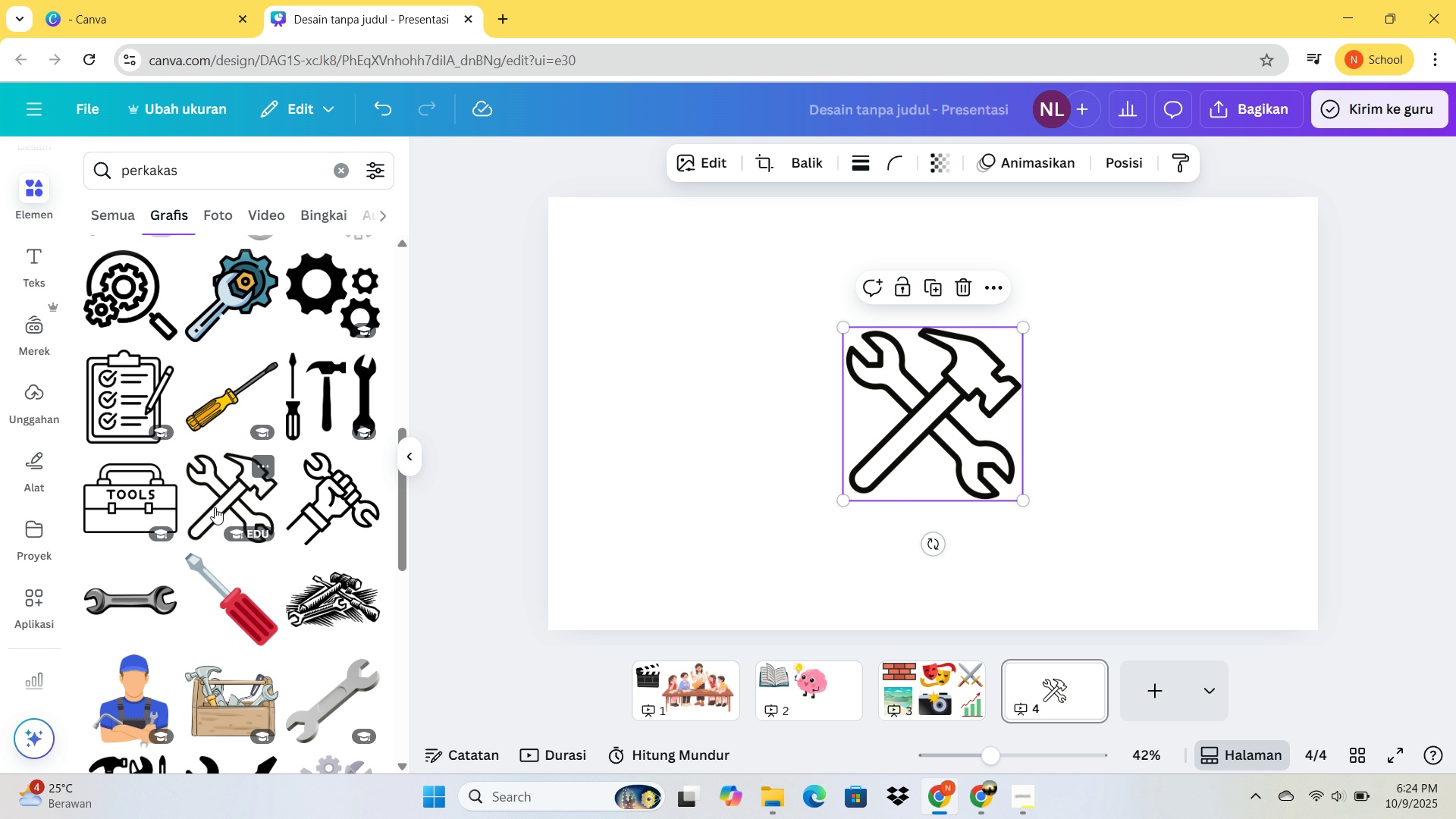 
scroll: coordinate [277, 494], scroll_direction: down, amount: 6.0
 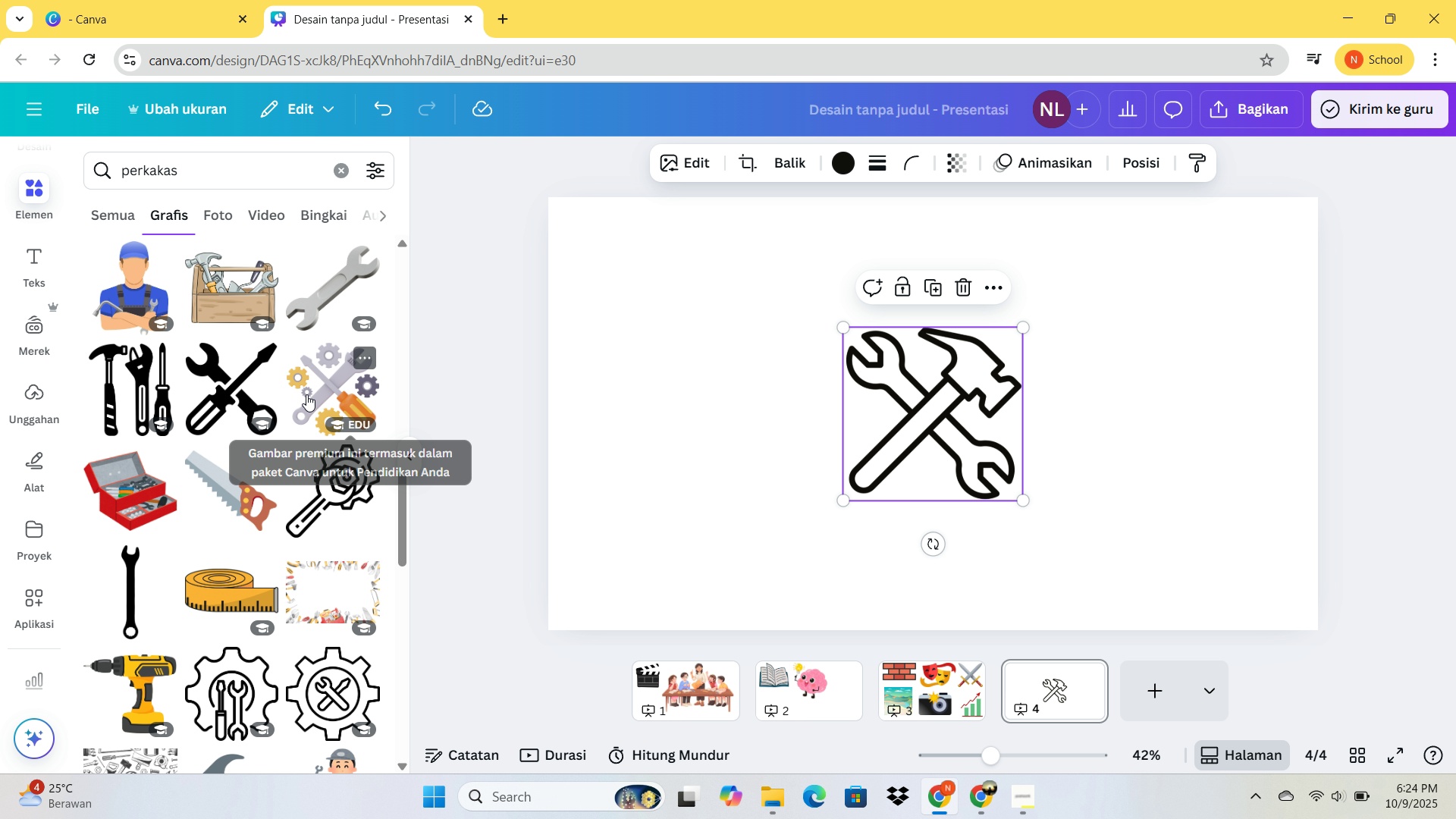 
left_click([306, 391])
 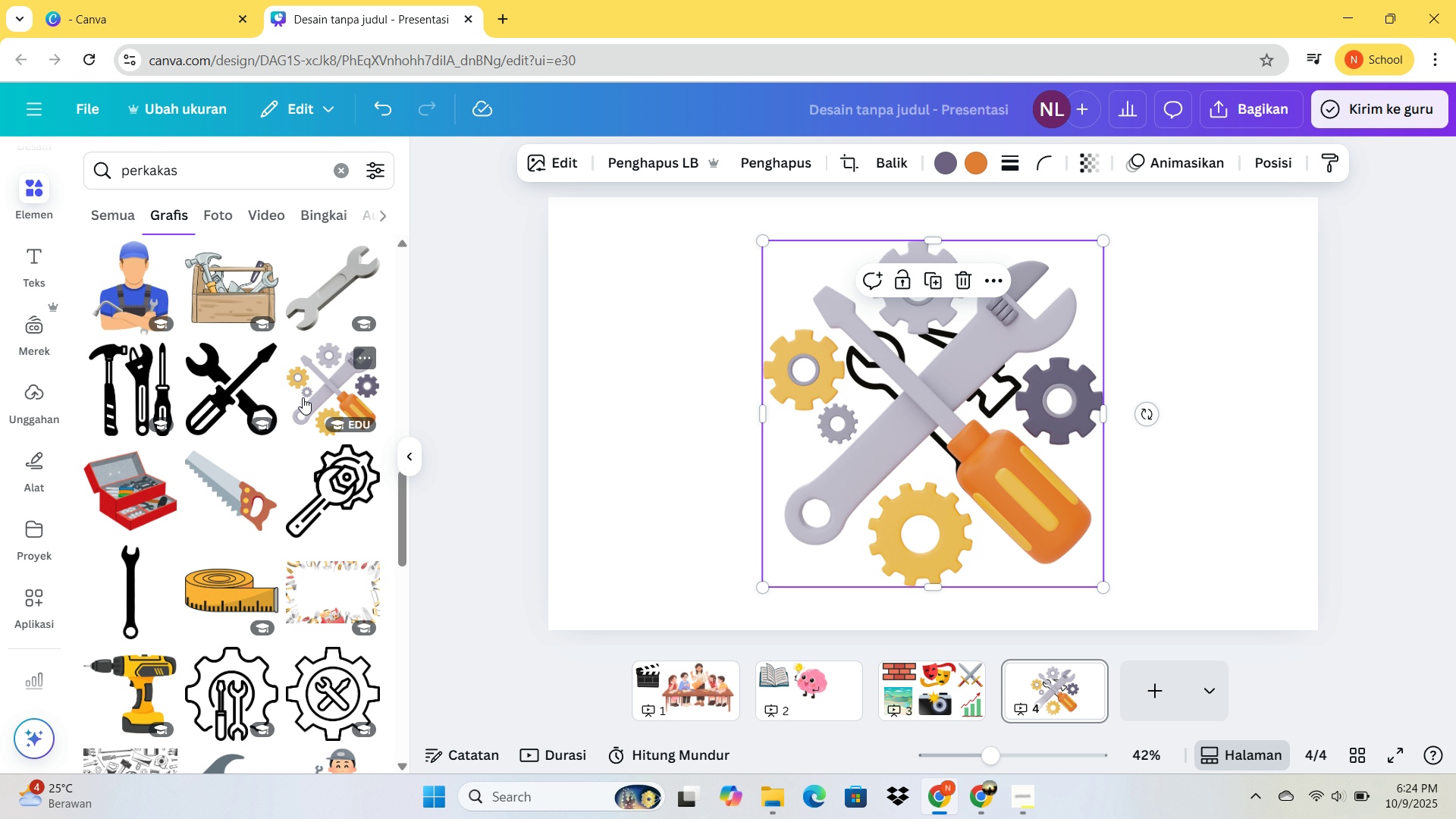 
scroll: coordinate [293, 418], scroll_direction: down, amount: 3.0
 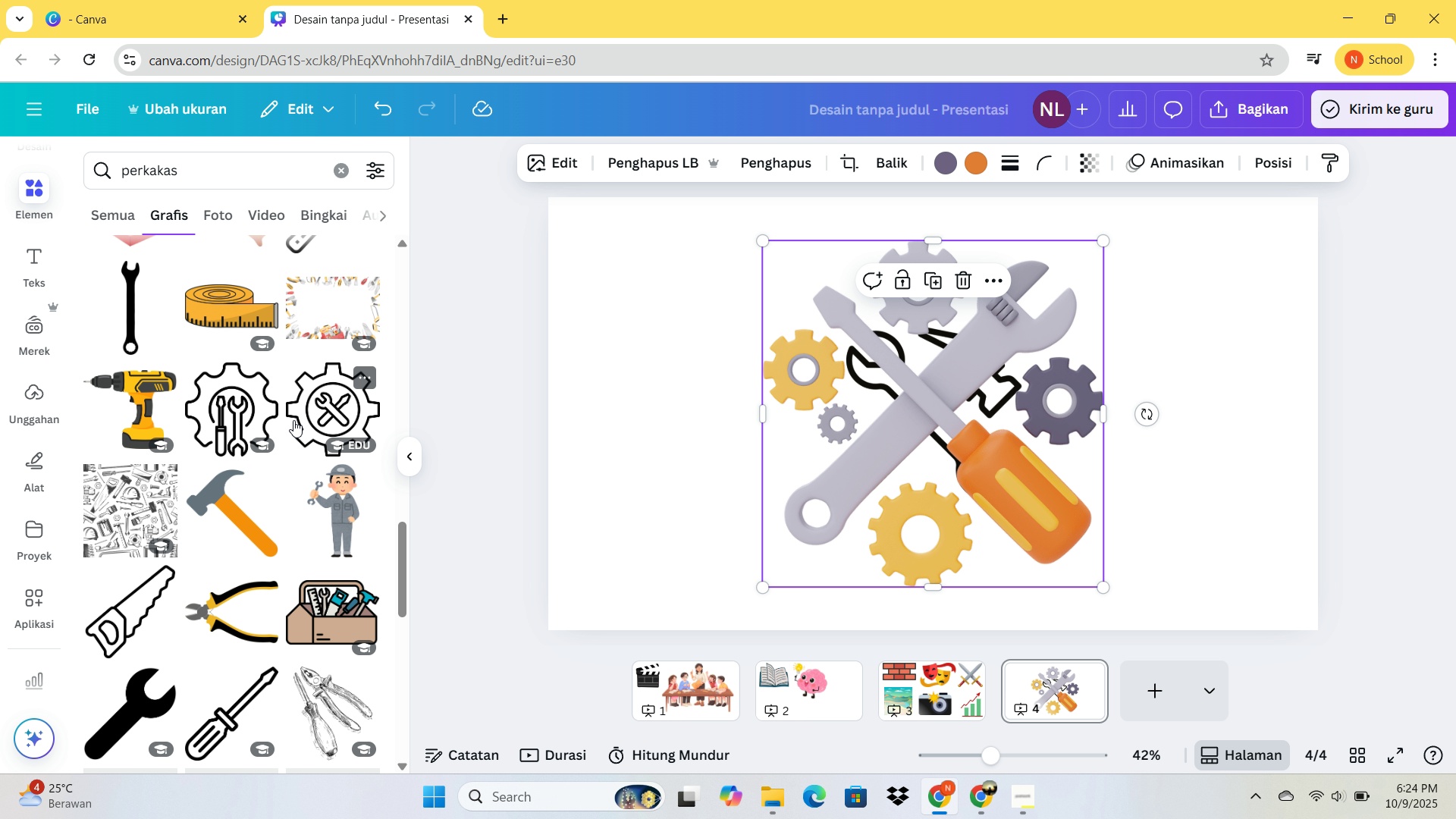 
scroll: coordinate [293, 421], scroll_direction: up, amount: 5.0
 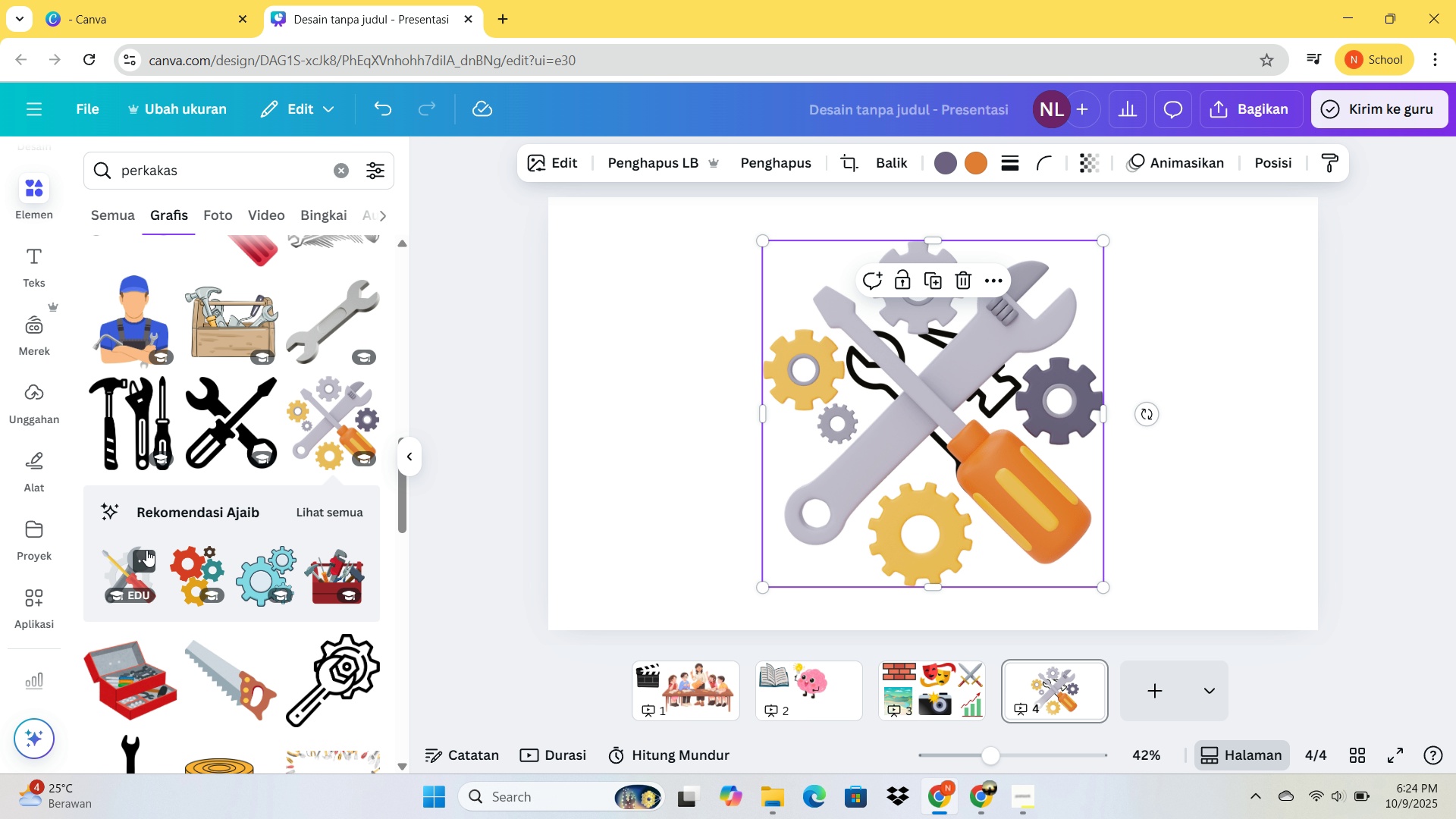 
left_click([109, 557])
 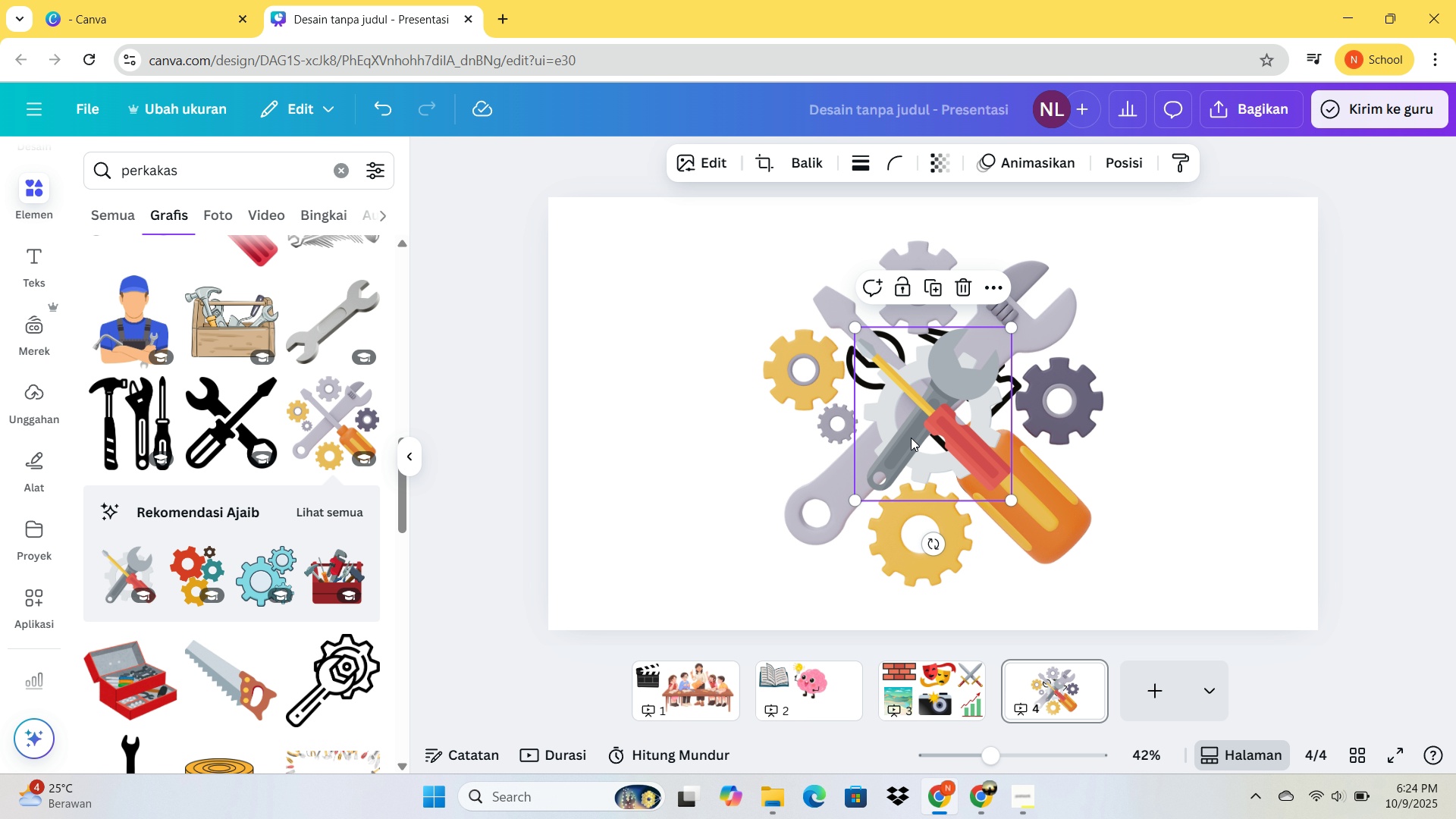 
left_click_drag(start_coordinate=[924, 431], to_coordinate=[1212, 359])
 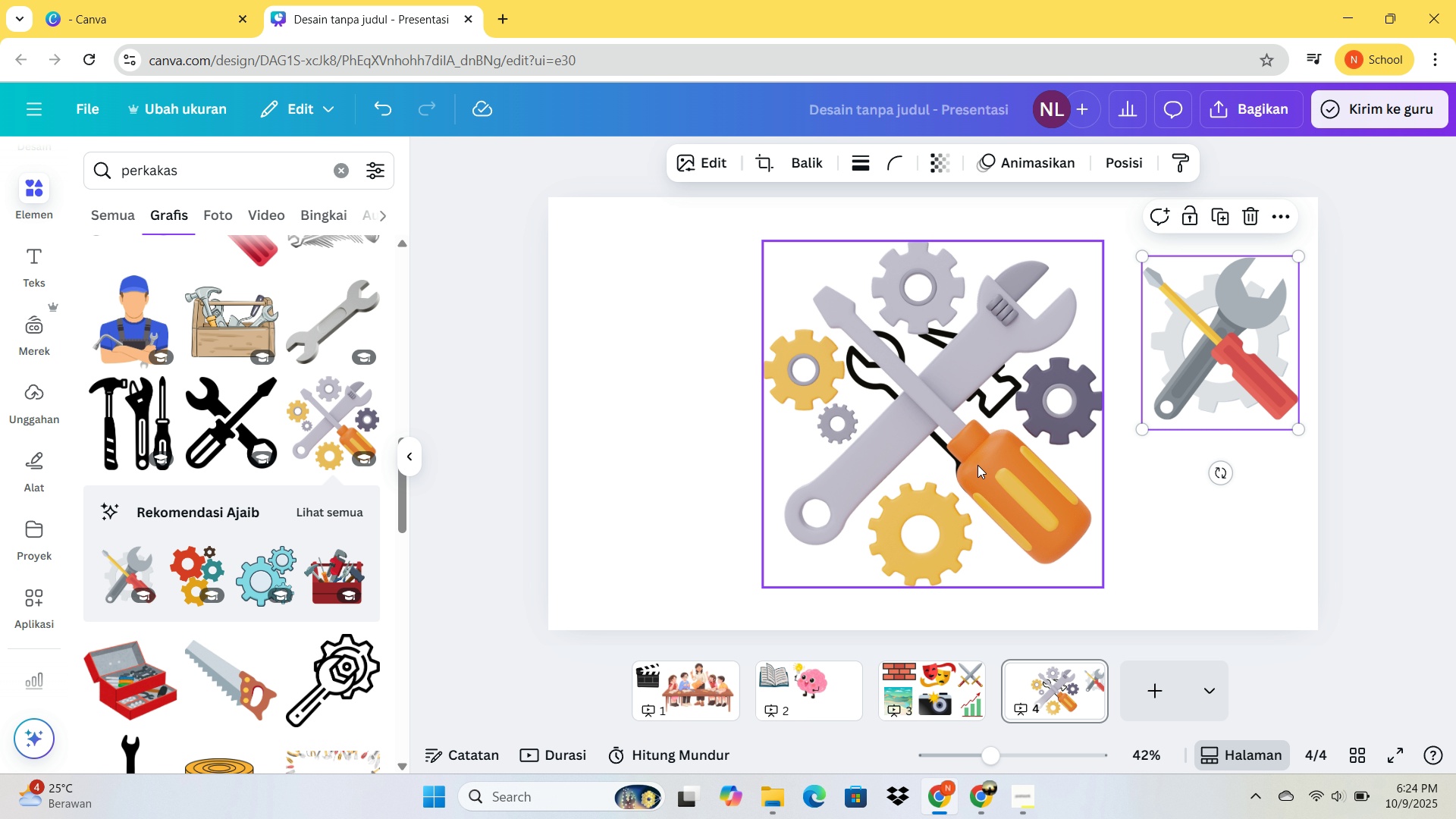 
left_click_drag(start_coordinate=[976, 465], to_coordinate=[782, 426])
 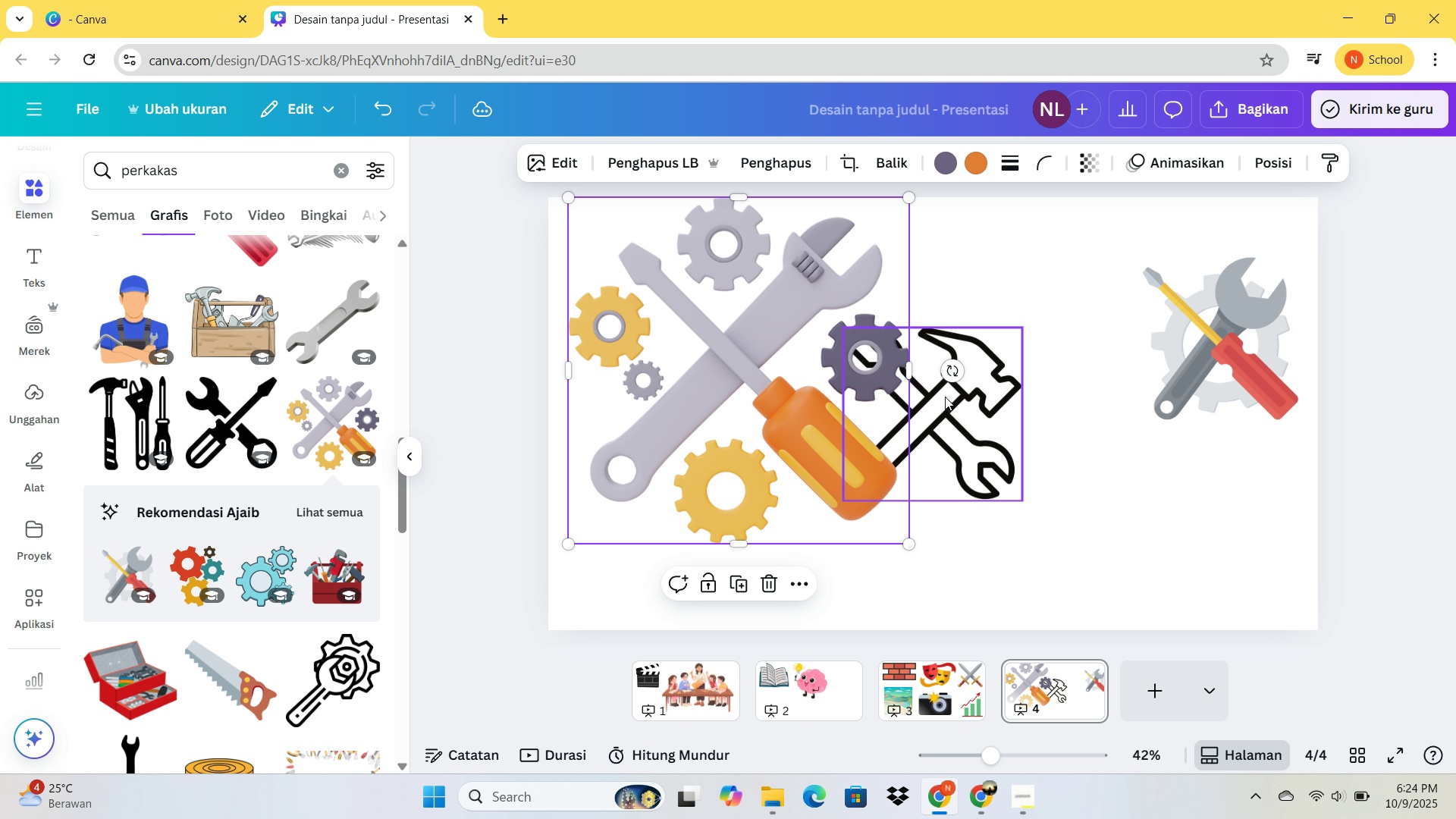 
left_click([945, 397])
 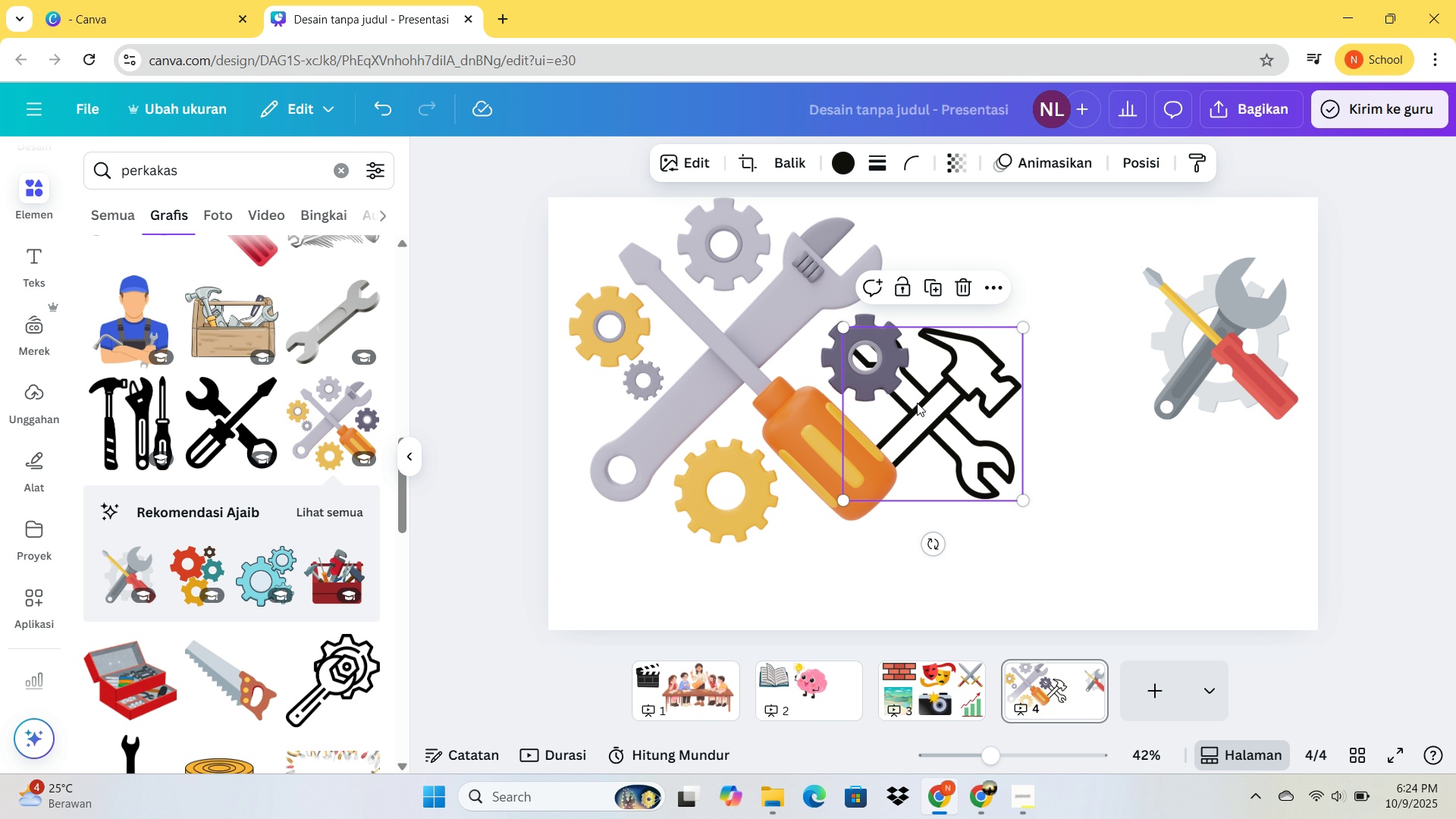 
key(Delete)
 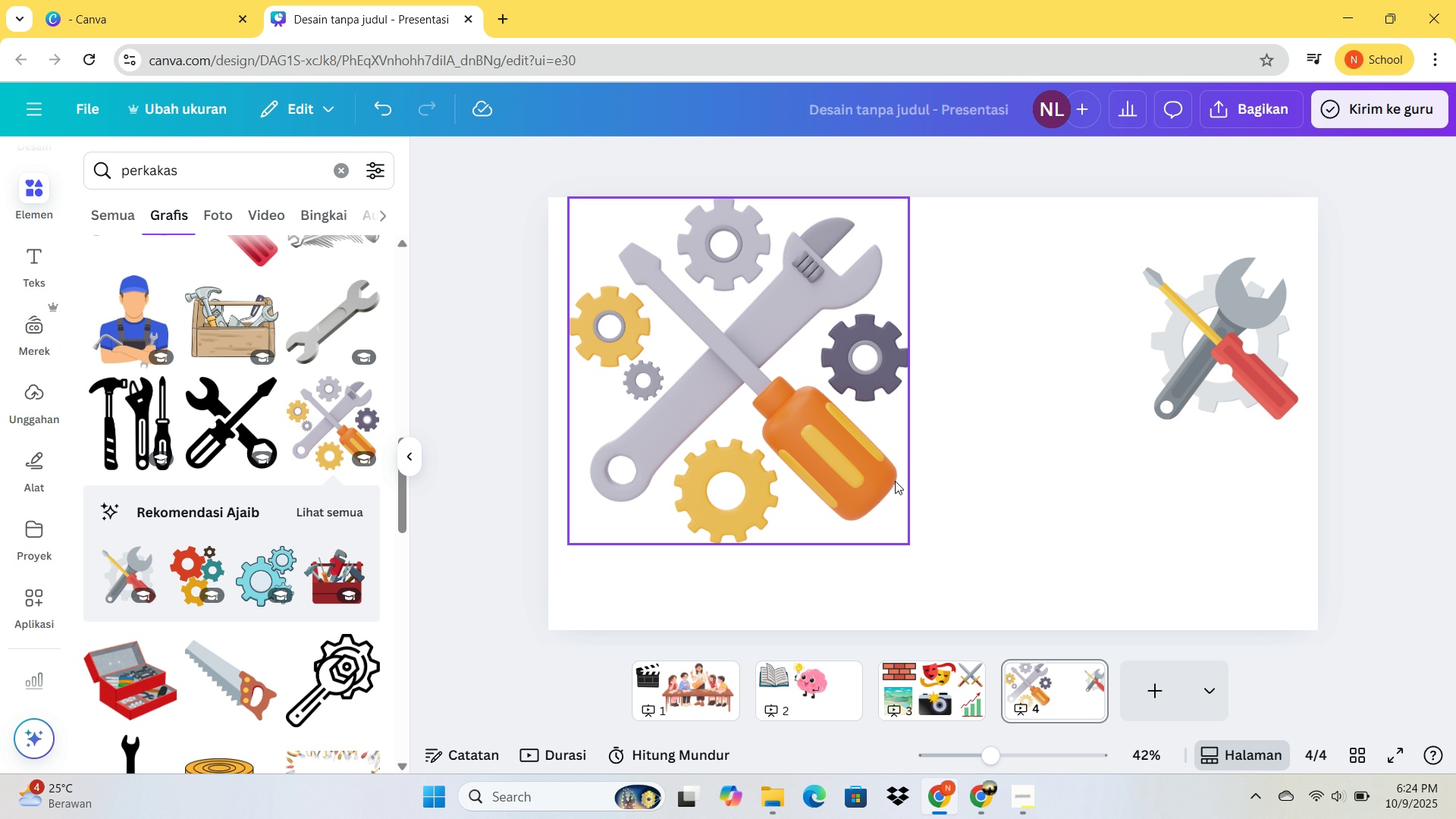 
left_click([890, 495])
 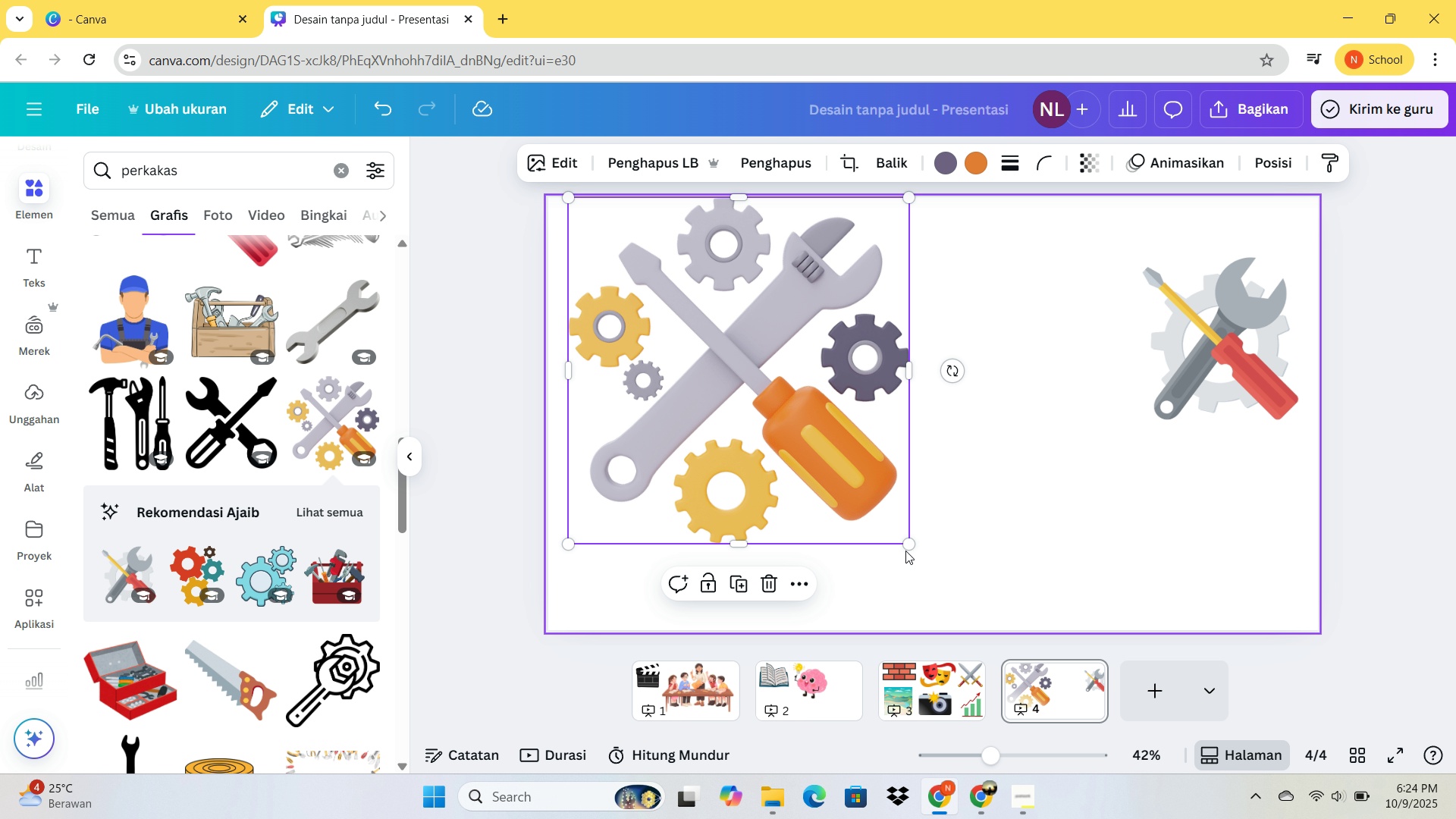 
left_click_drag(start_coordinate=[908, 545], to_coordinate=[655, 284])
 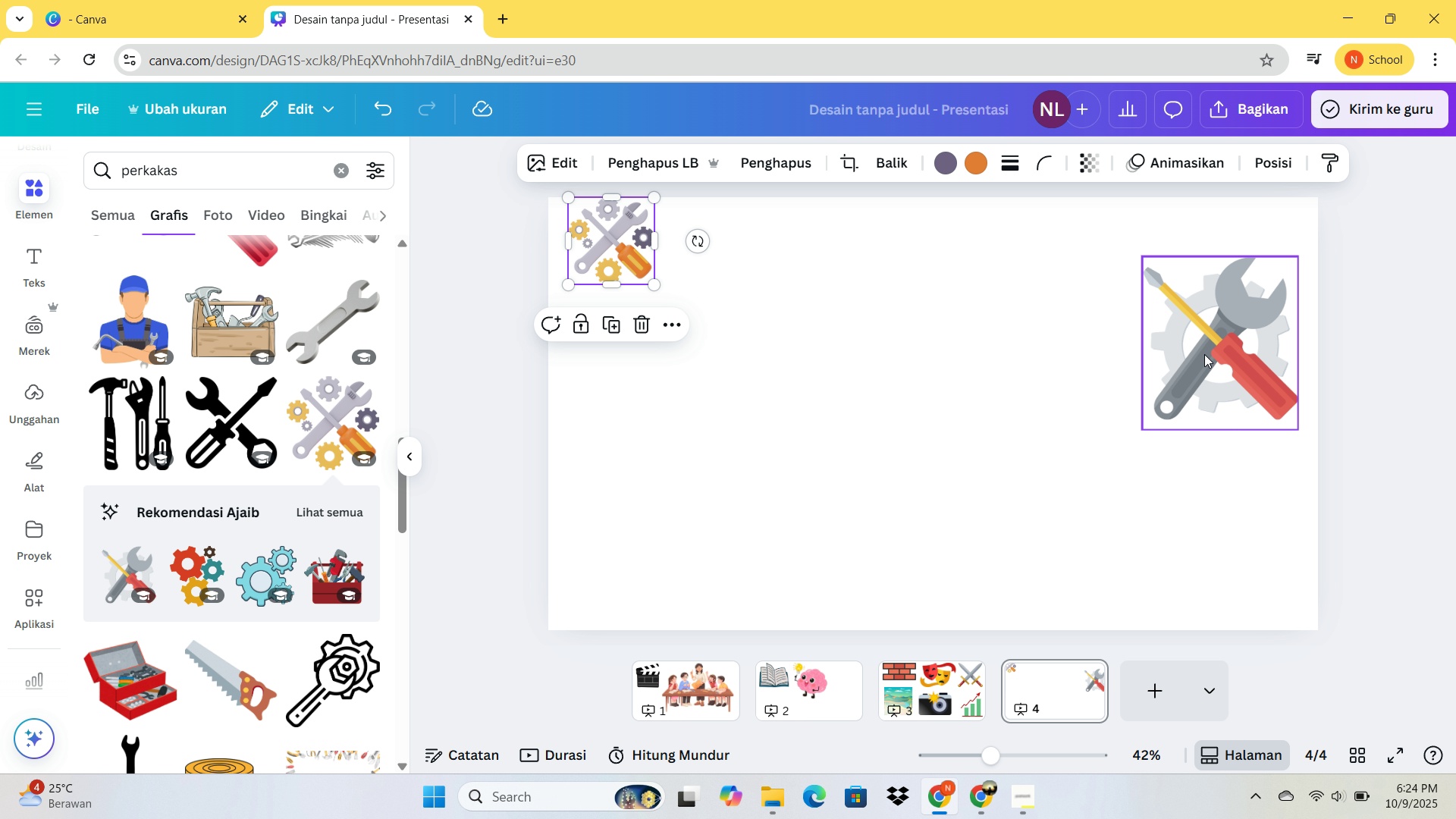 
left_click_drag(start_coordinate=[1266, 372], to_coordinate=[714, 246])
 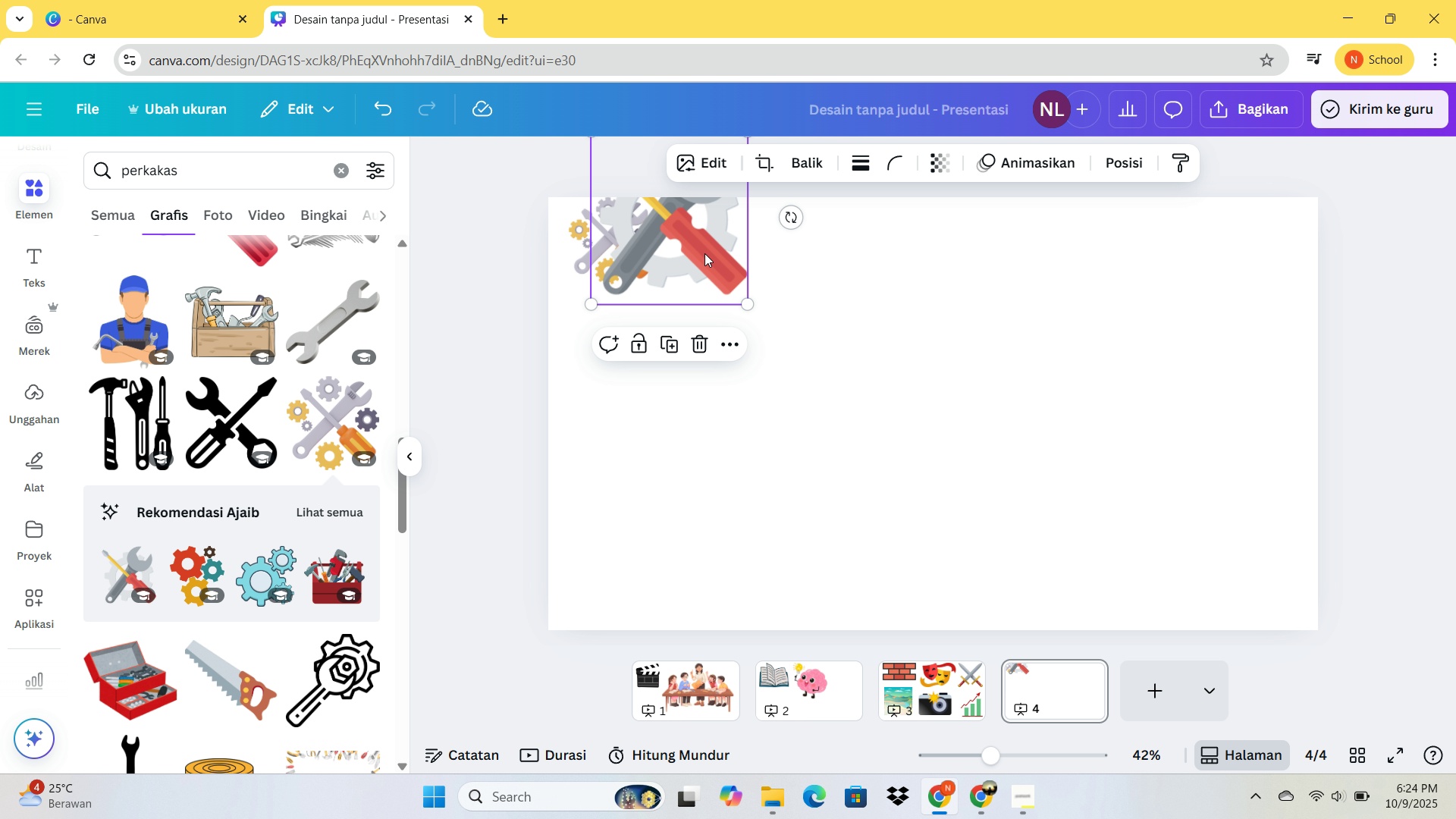 
left_click_drag(start_coordinate=[659, 222], to_coordinate=[814, 398])
 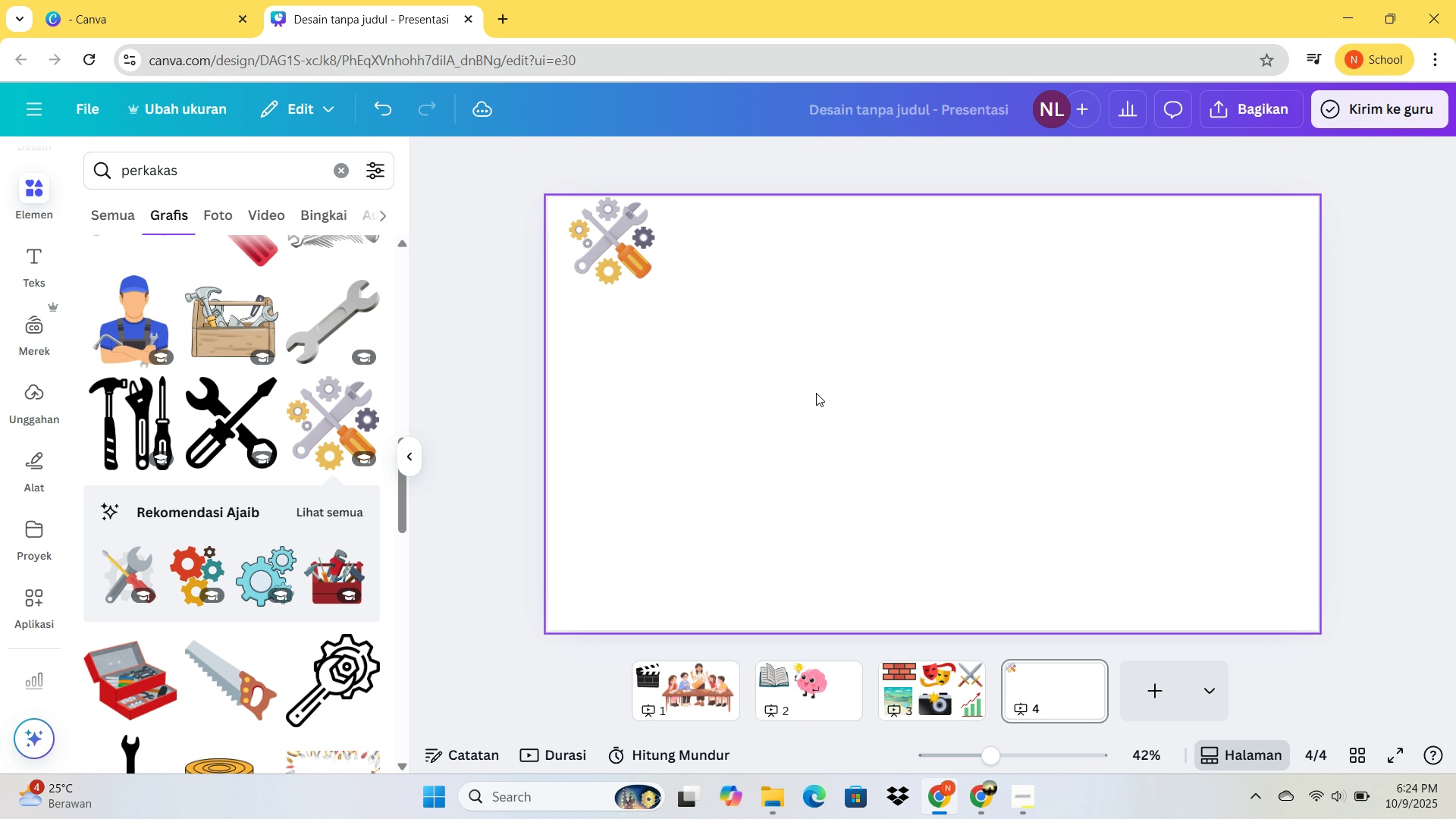 
key(Delete)
 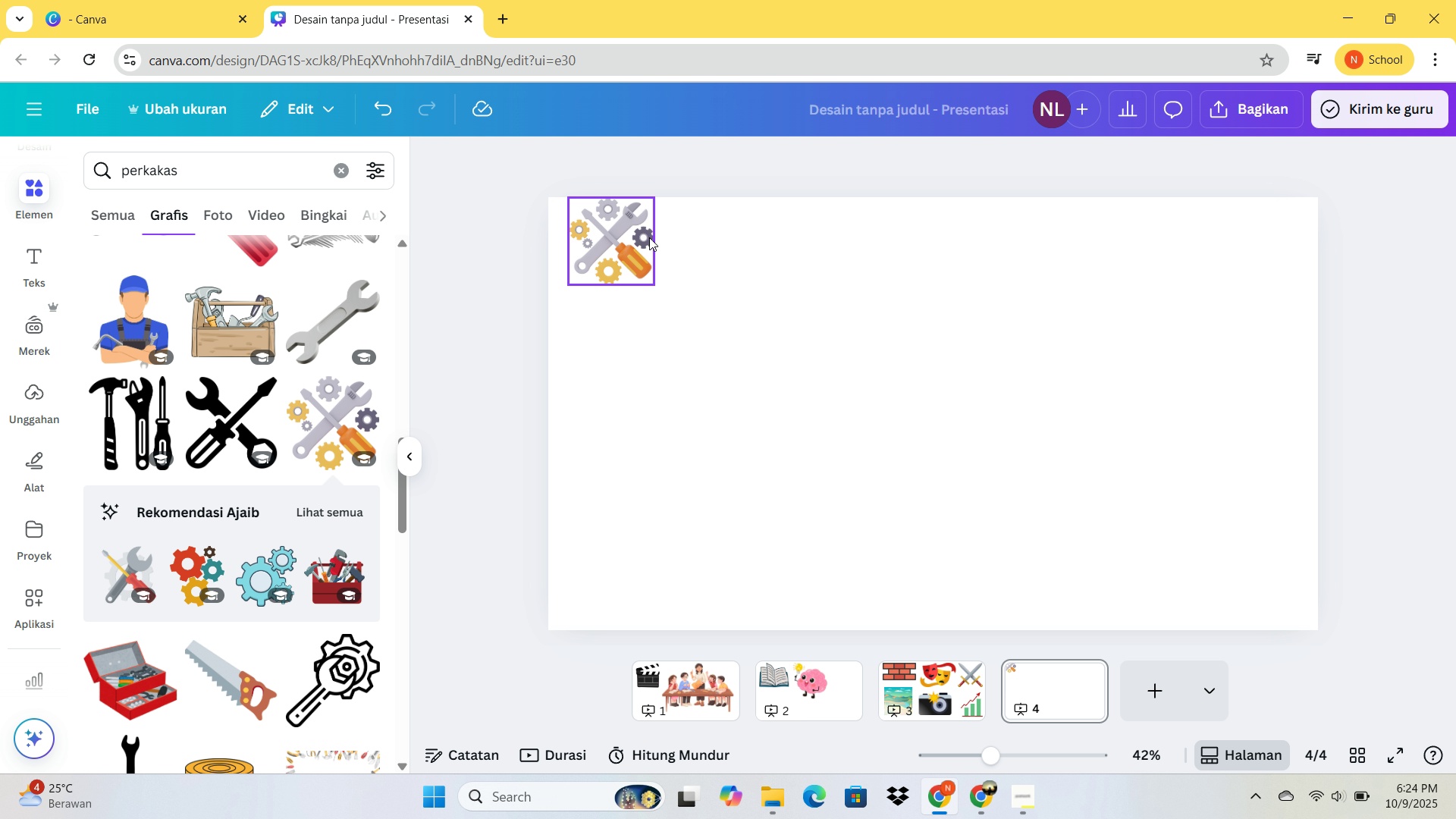 
left_click([649, 237])
 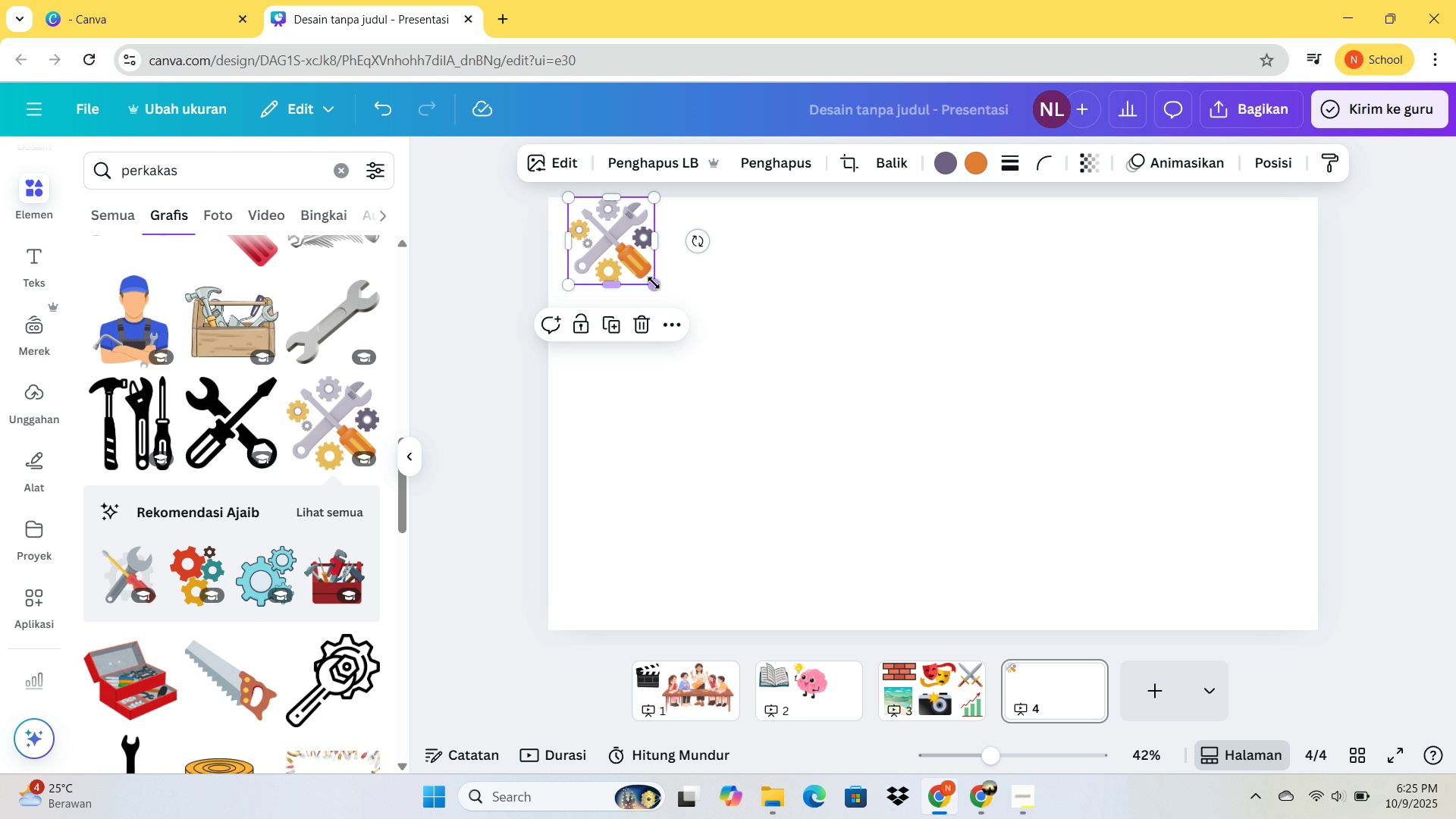 
left_click_drag(start_coordinate=[654, 283], to_coordinate=[737, 404])
 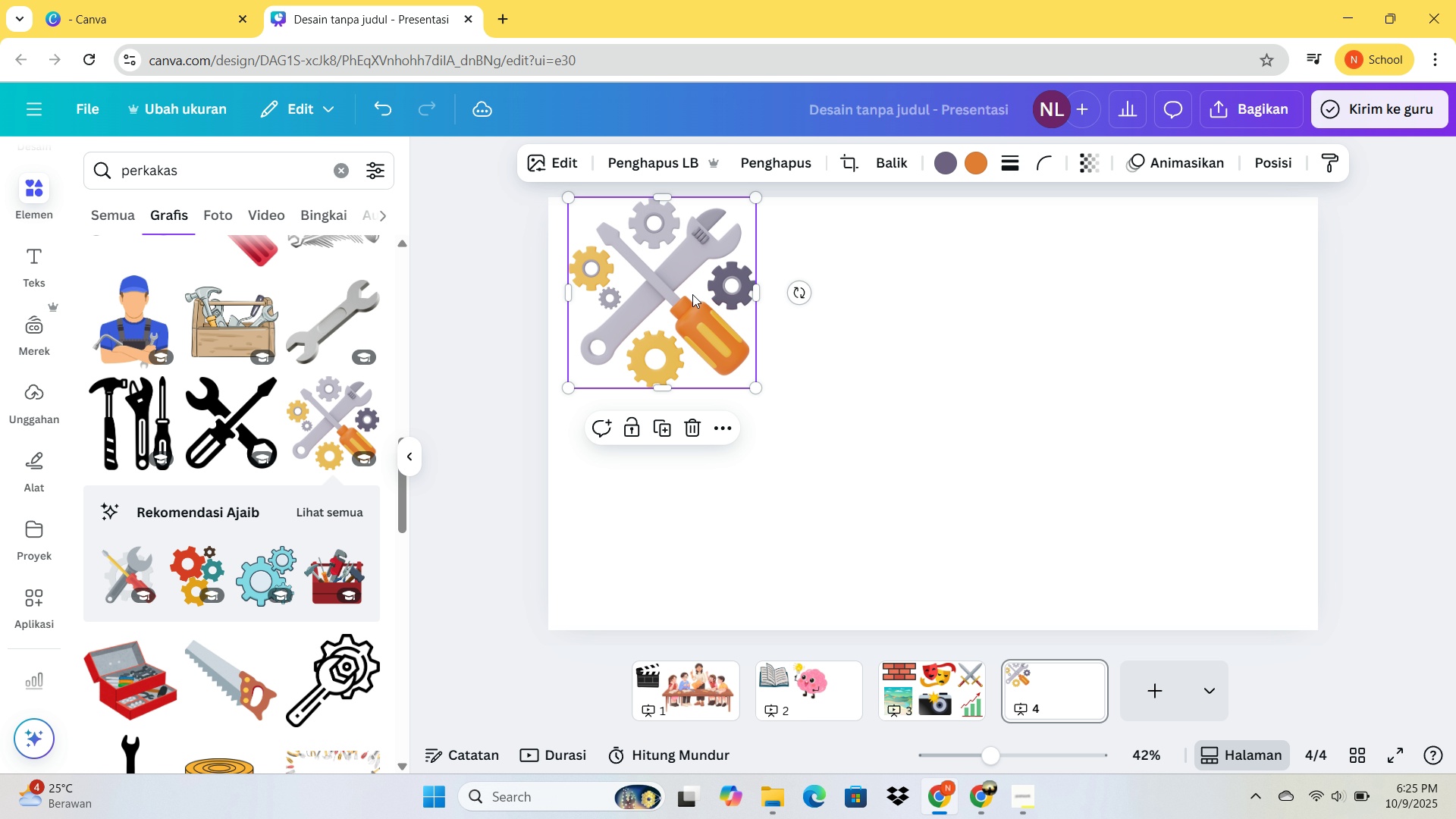 
left_click_drag(start_coordinate=[693, 294], to_coordinate=[701, 324])
 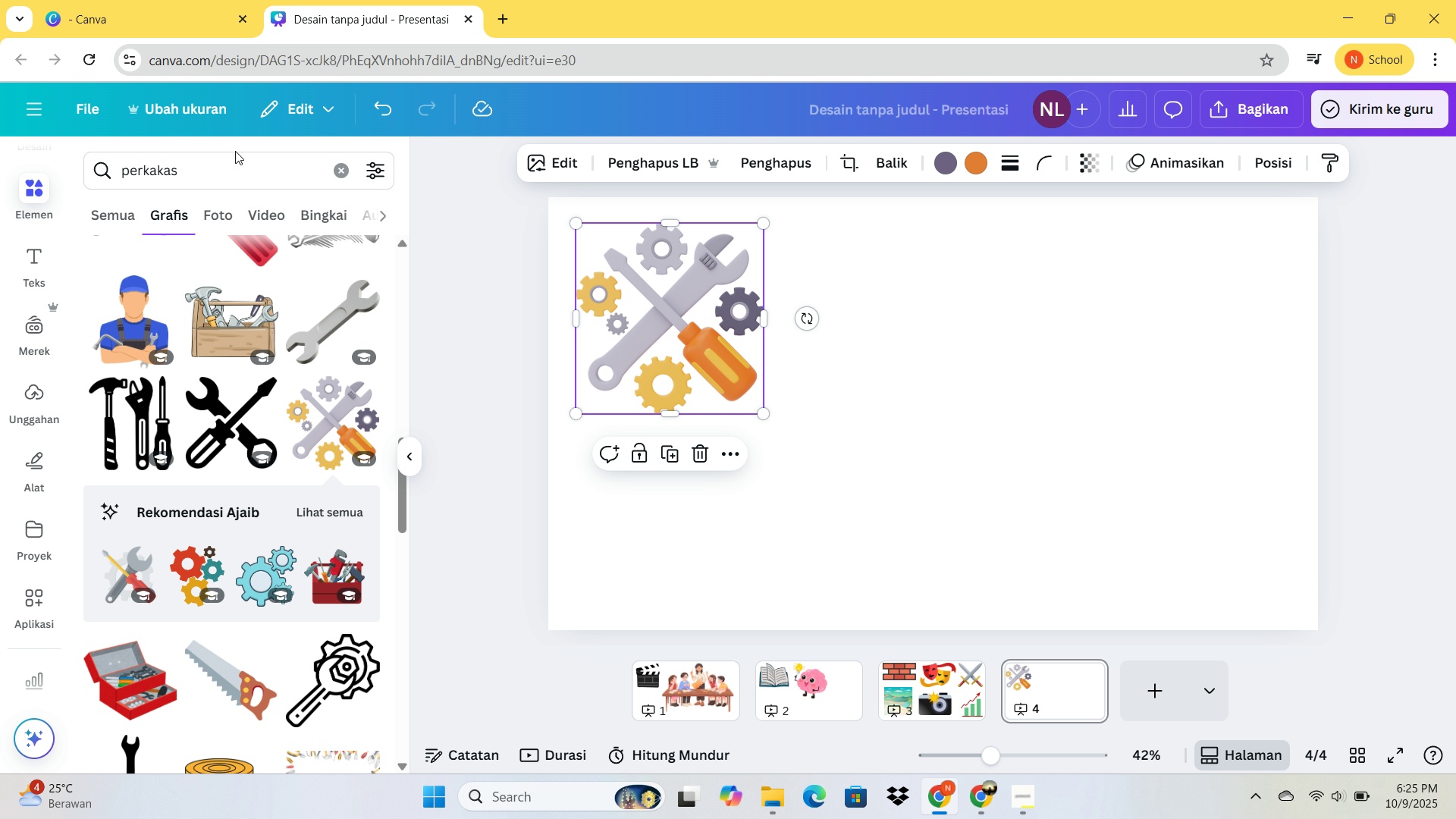 
left_click_drag(start_coordinate=[232, 158], to_coordinate=[93, 146])
 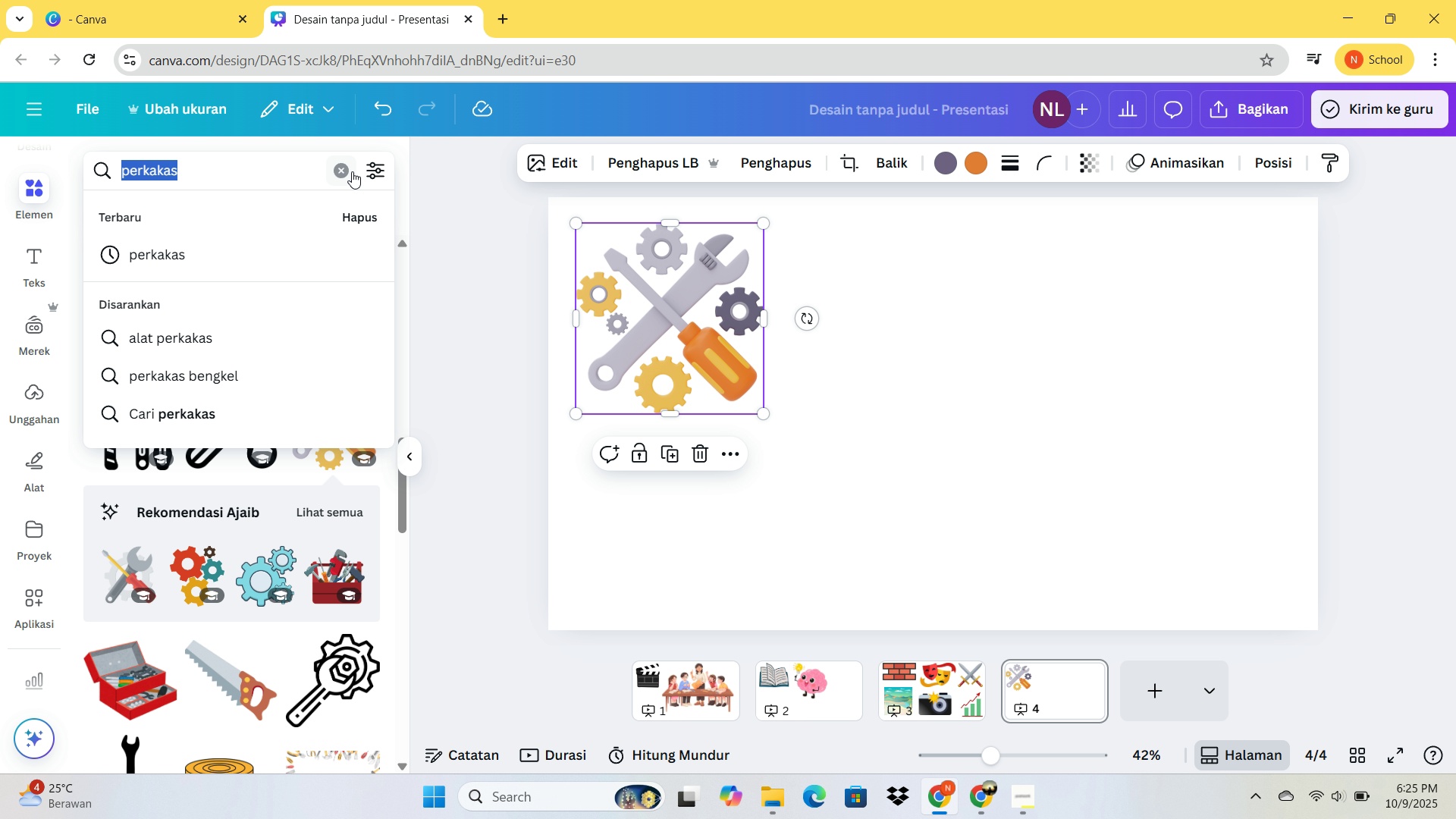 
wait(5.83)
 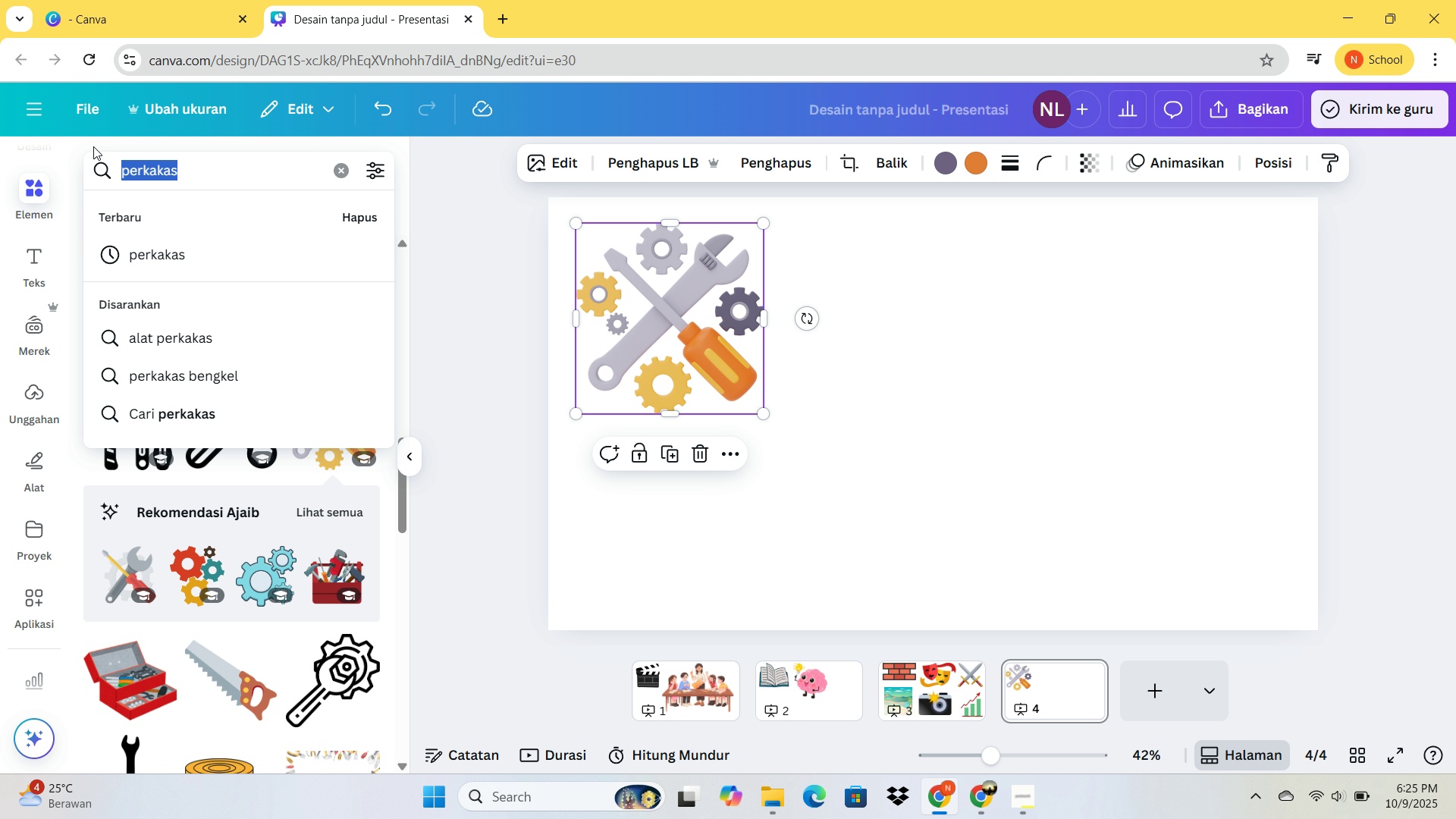 
type(peta petualangan)
 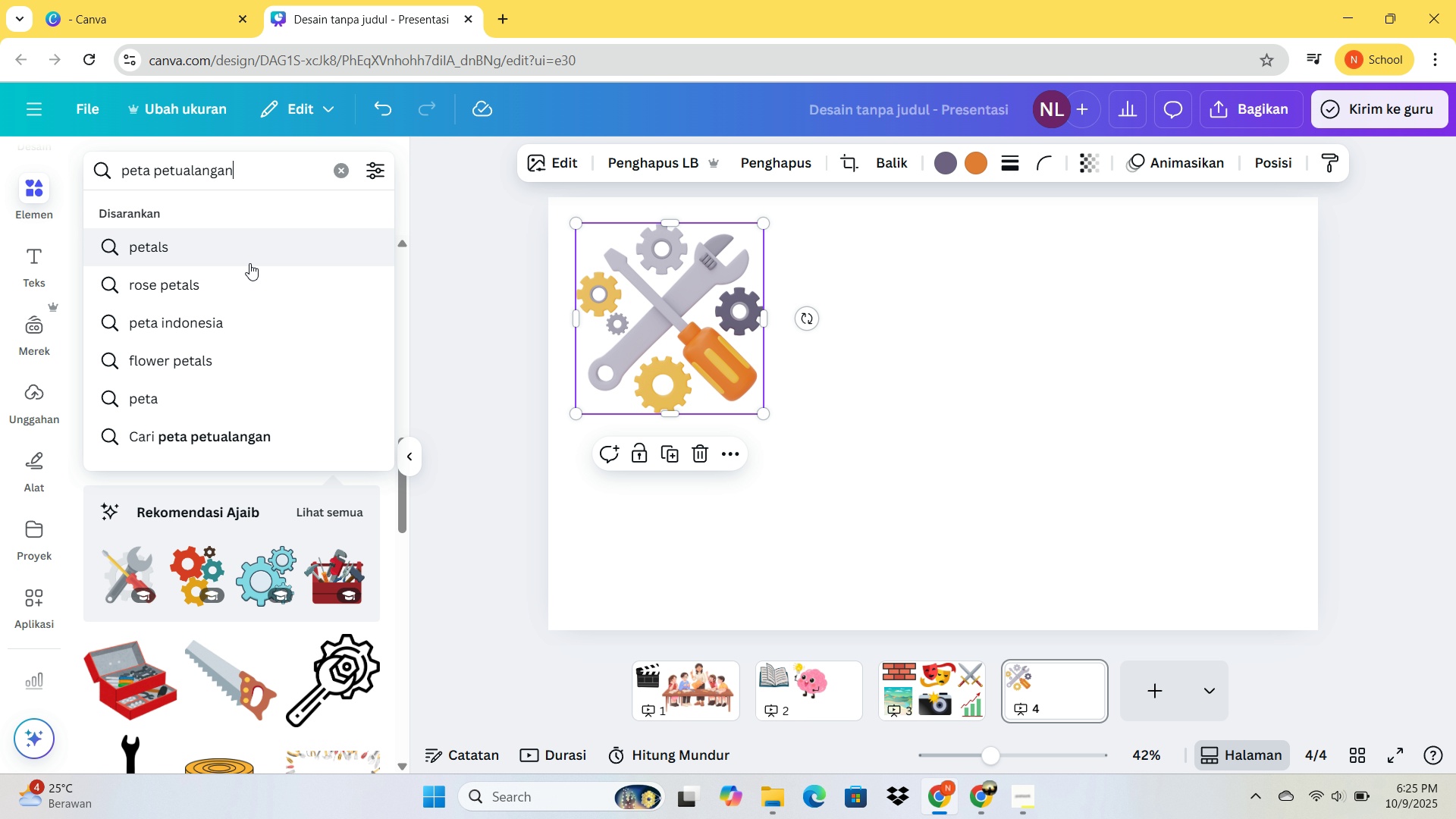 
key(Enter)
 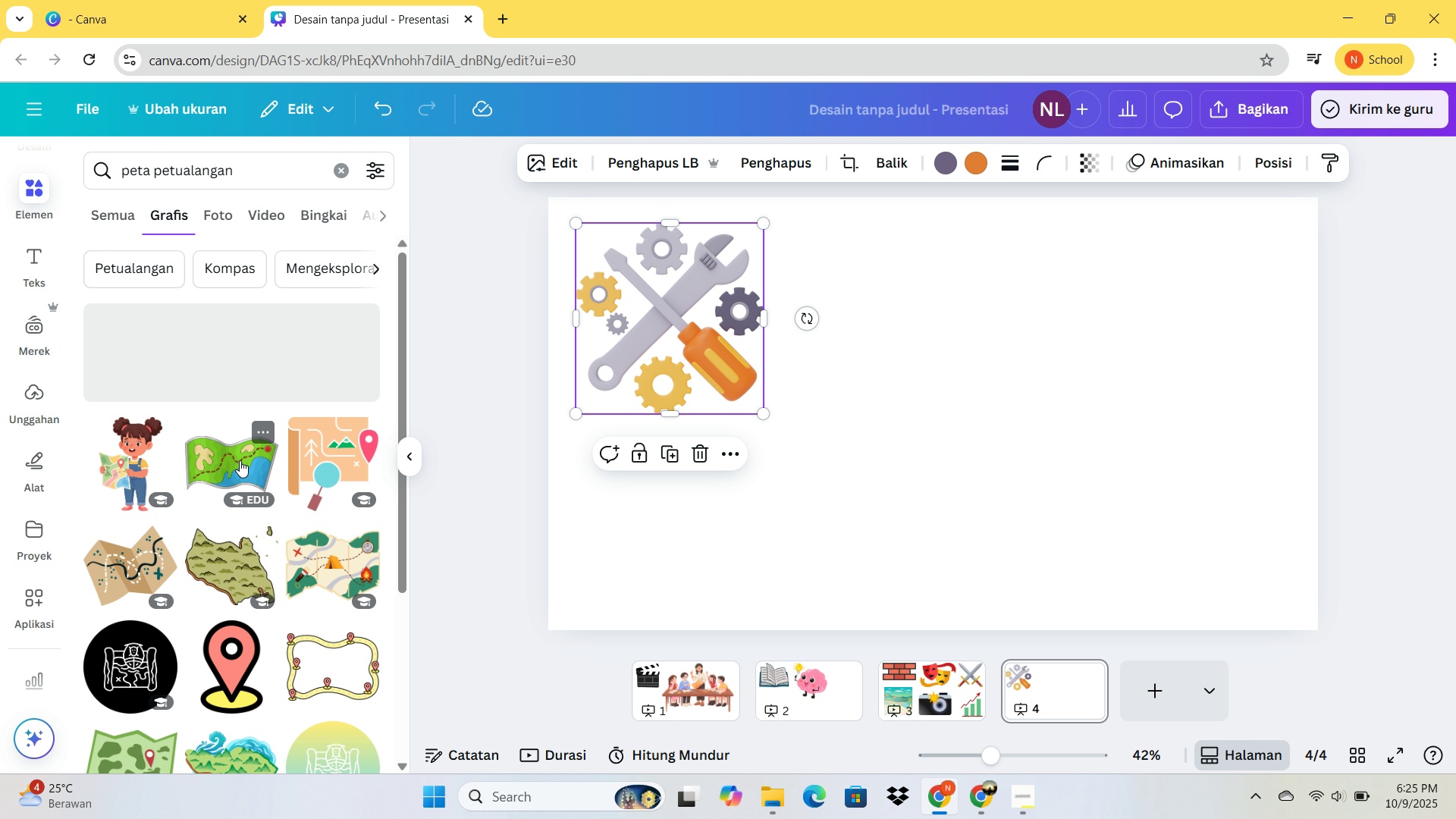 
wait(5.78)
 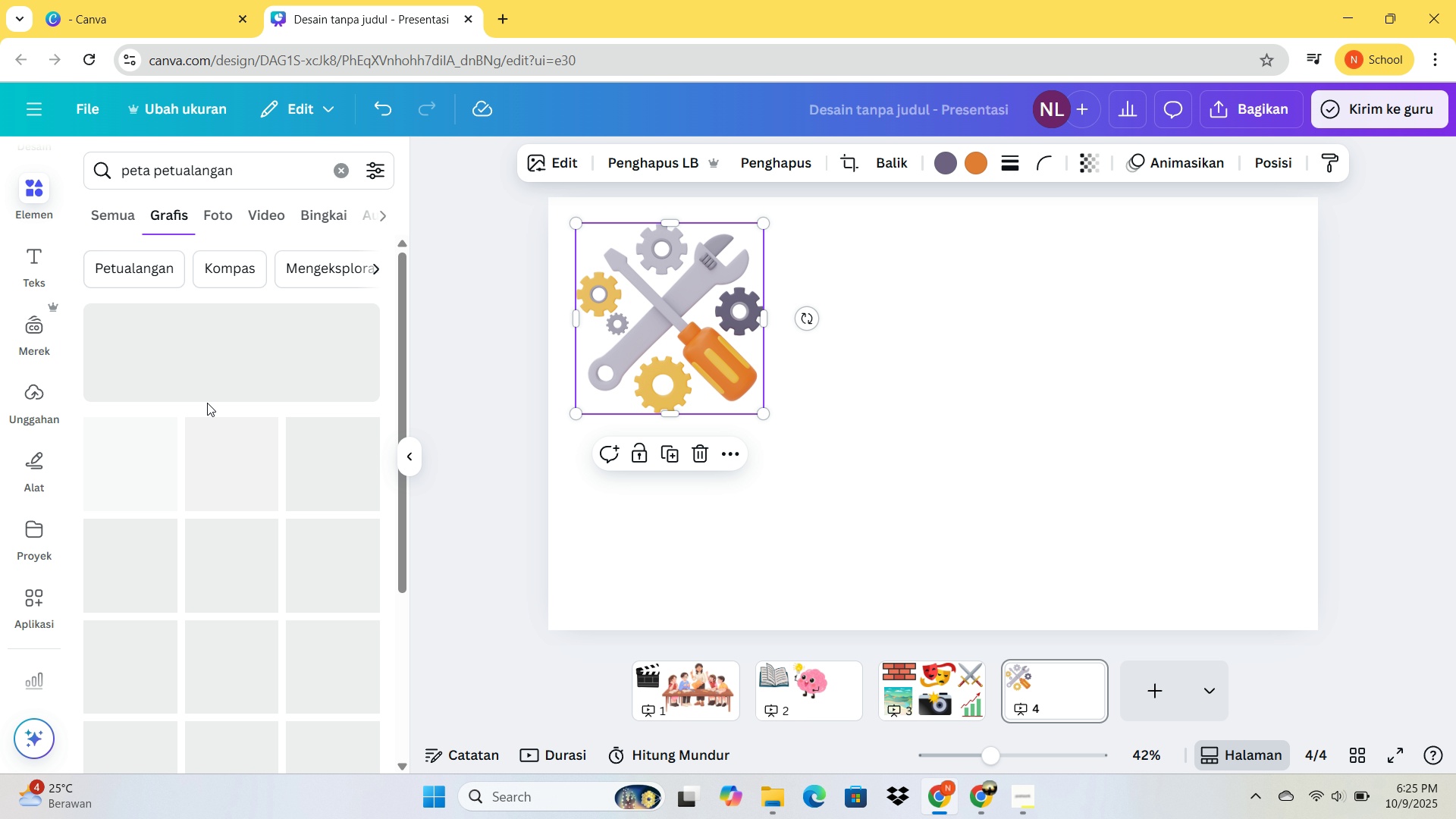 
scroll: coordinate [167, 525], scroll_direction: down, amount: 5.0
 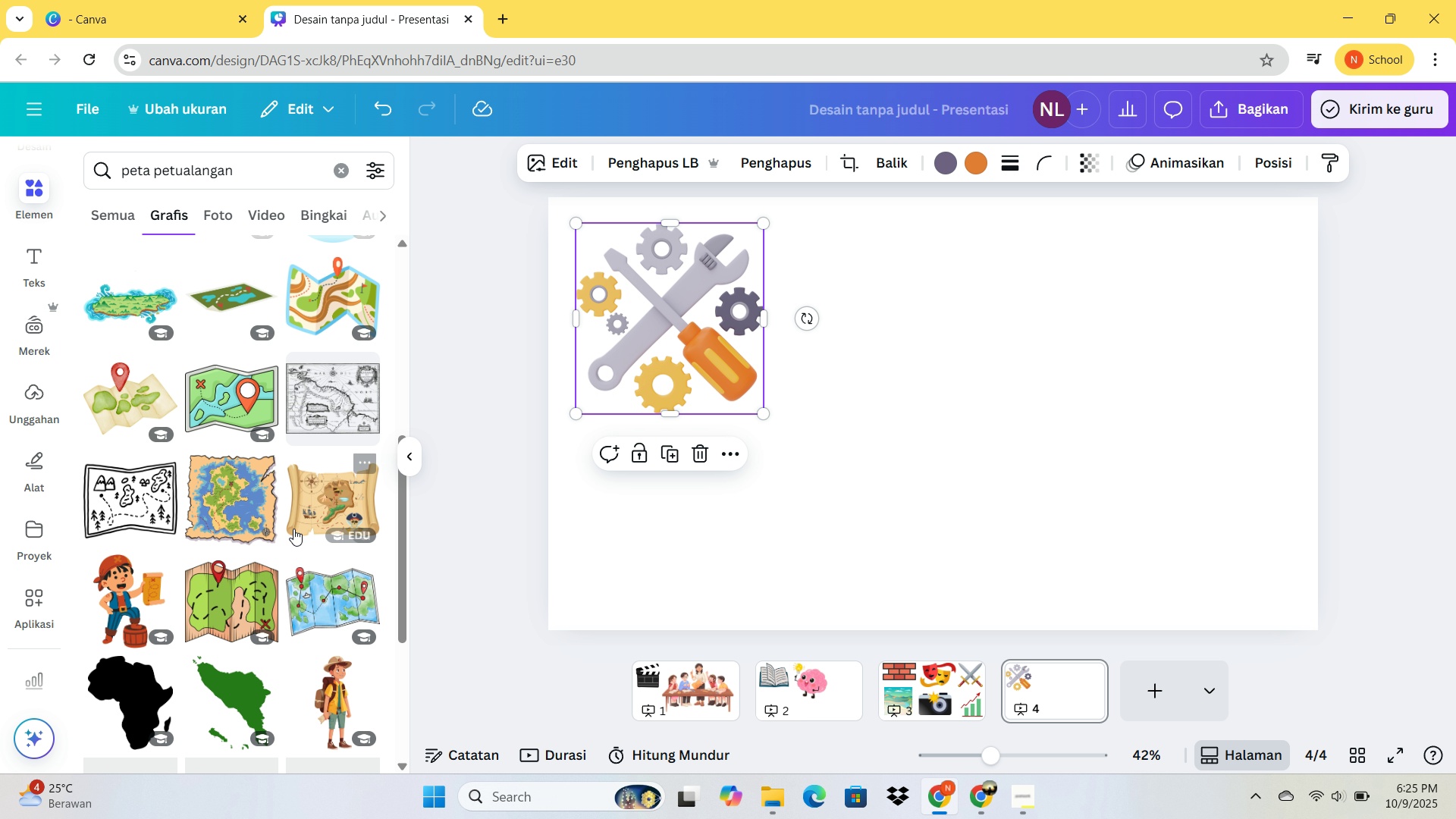 
scroll: coordinate [304, 513], scroll_direction: down, amount: 2.0
 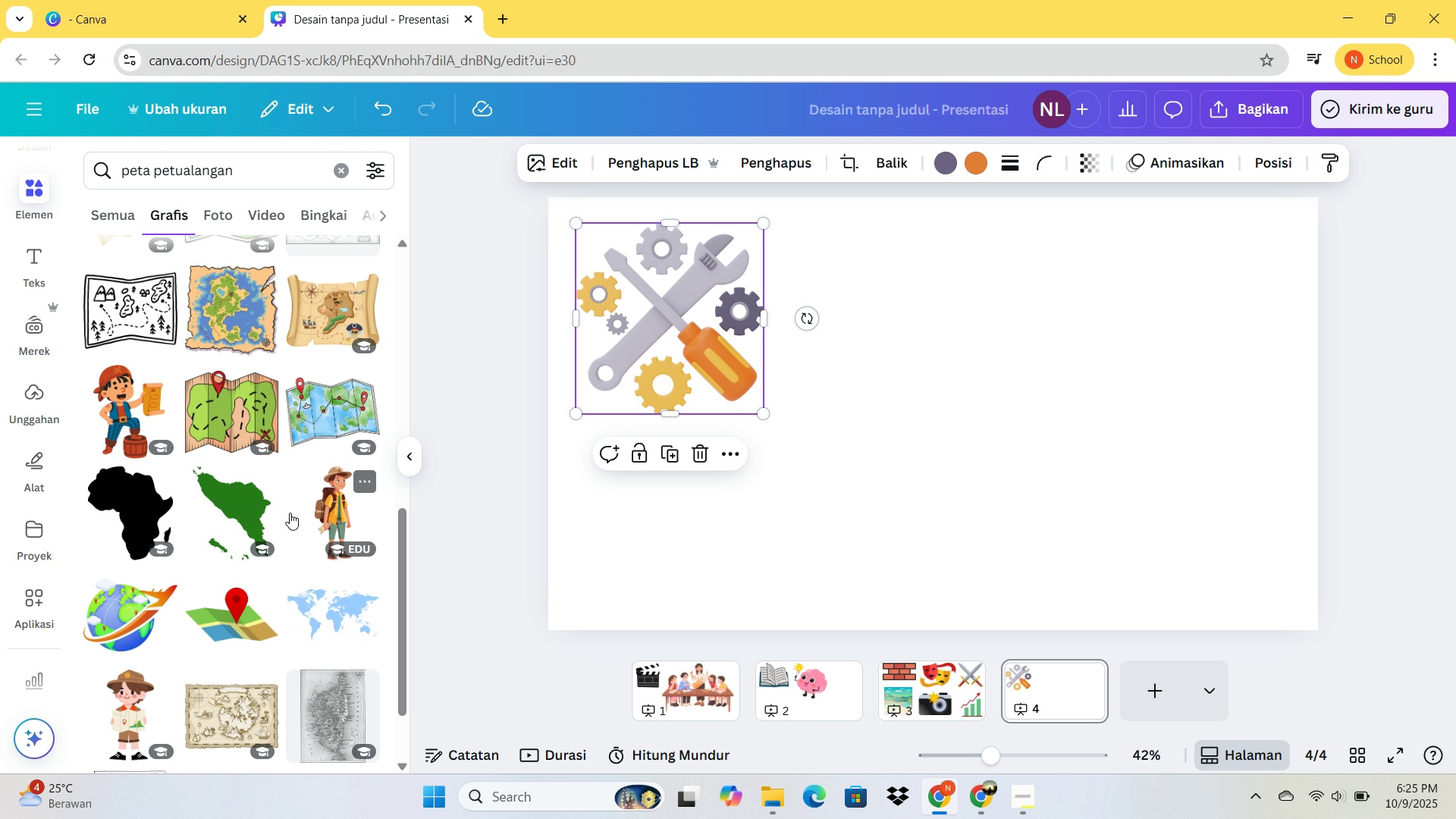 
scroll: coordinate [290, 516], scroll_direction: none, amount: 0.0
 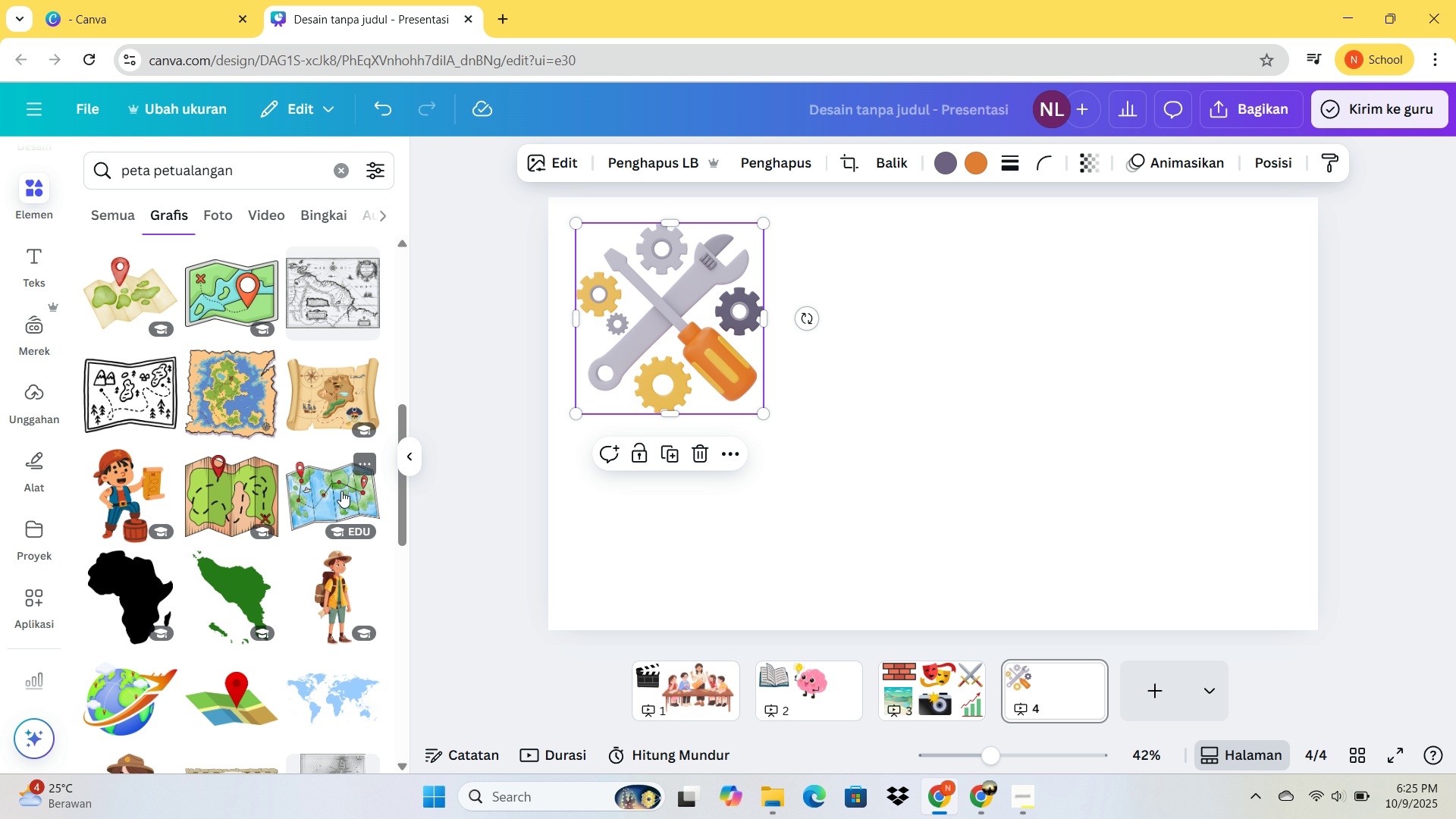 
scroll: coordinate [238, 508], scroll_direction: up, amount: 13.0
 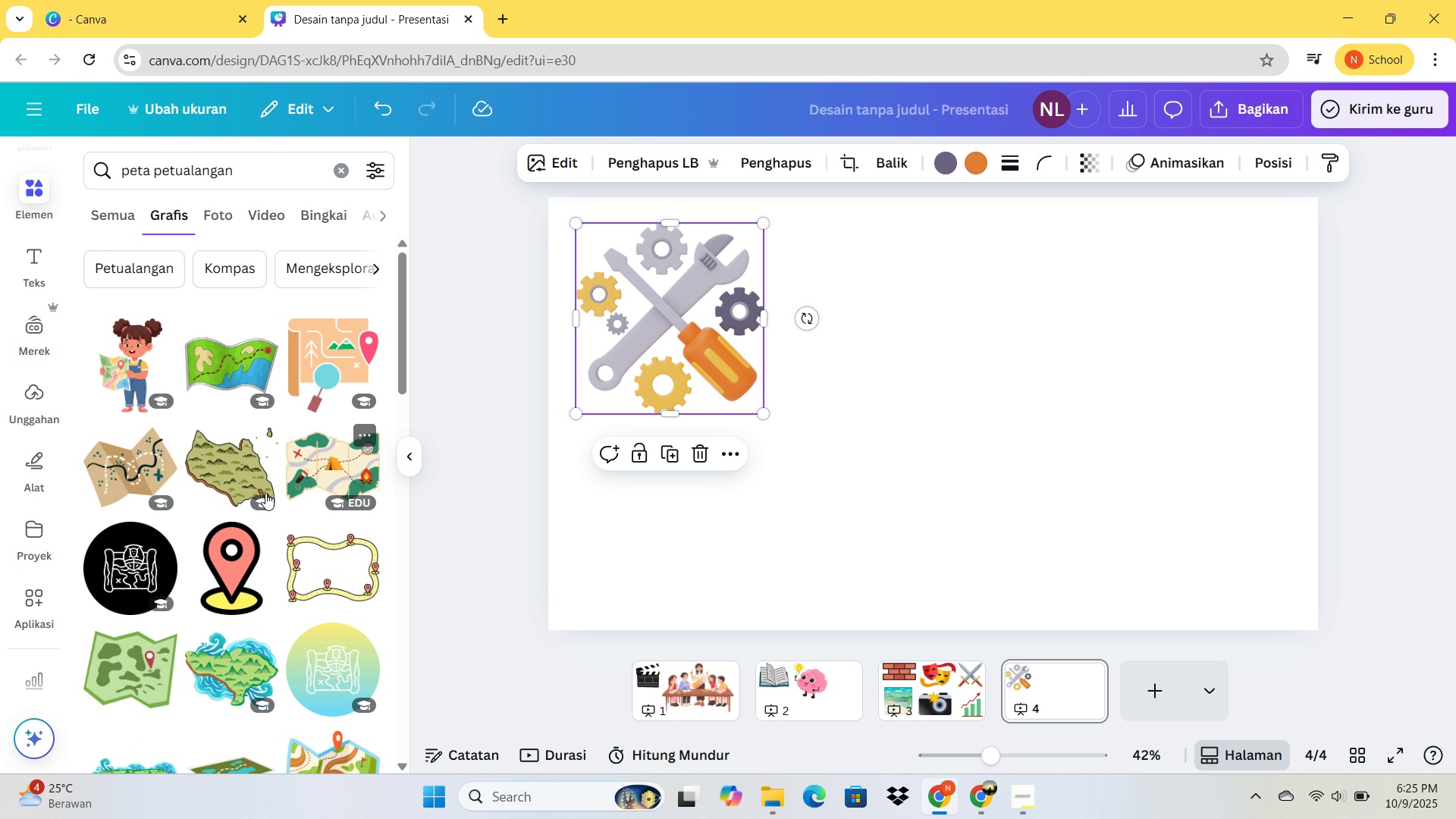 
scroll: coordinate [308, 445], scroll_direction: down, amount: 15.0
 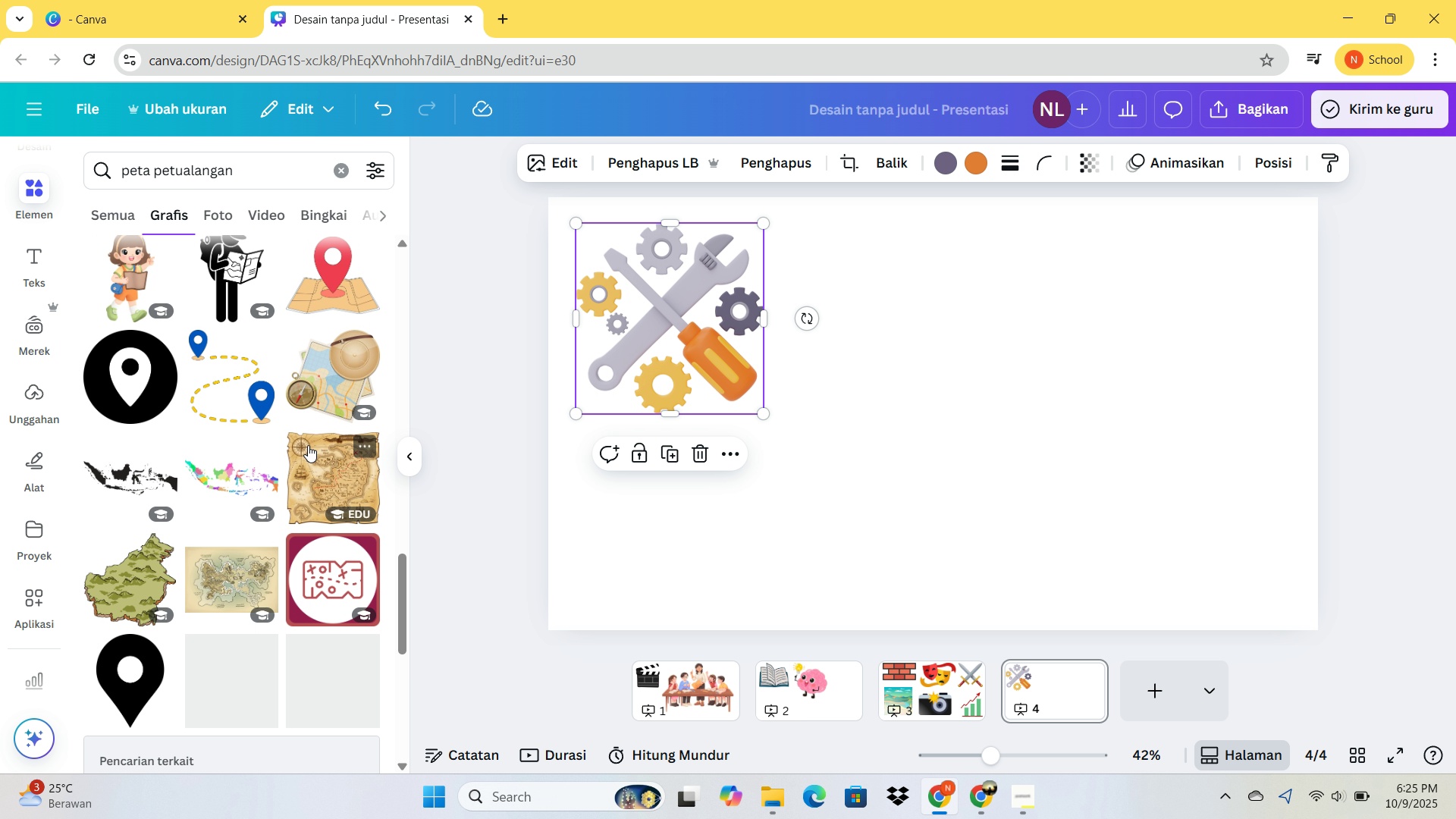 
scroll: coordinate [307, 420], scroll_direction: up, amount: 10.0
 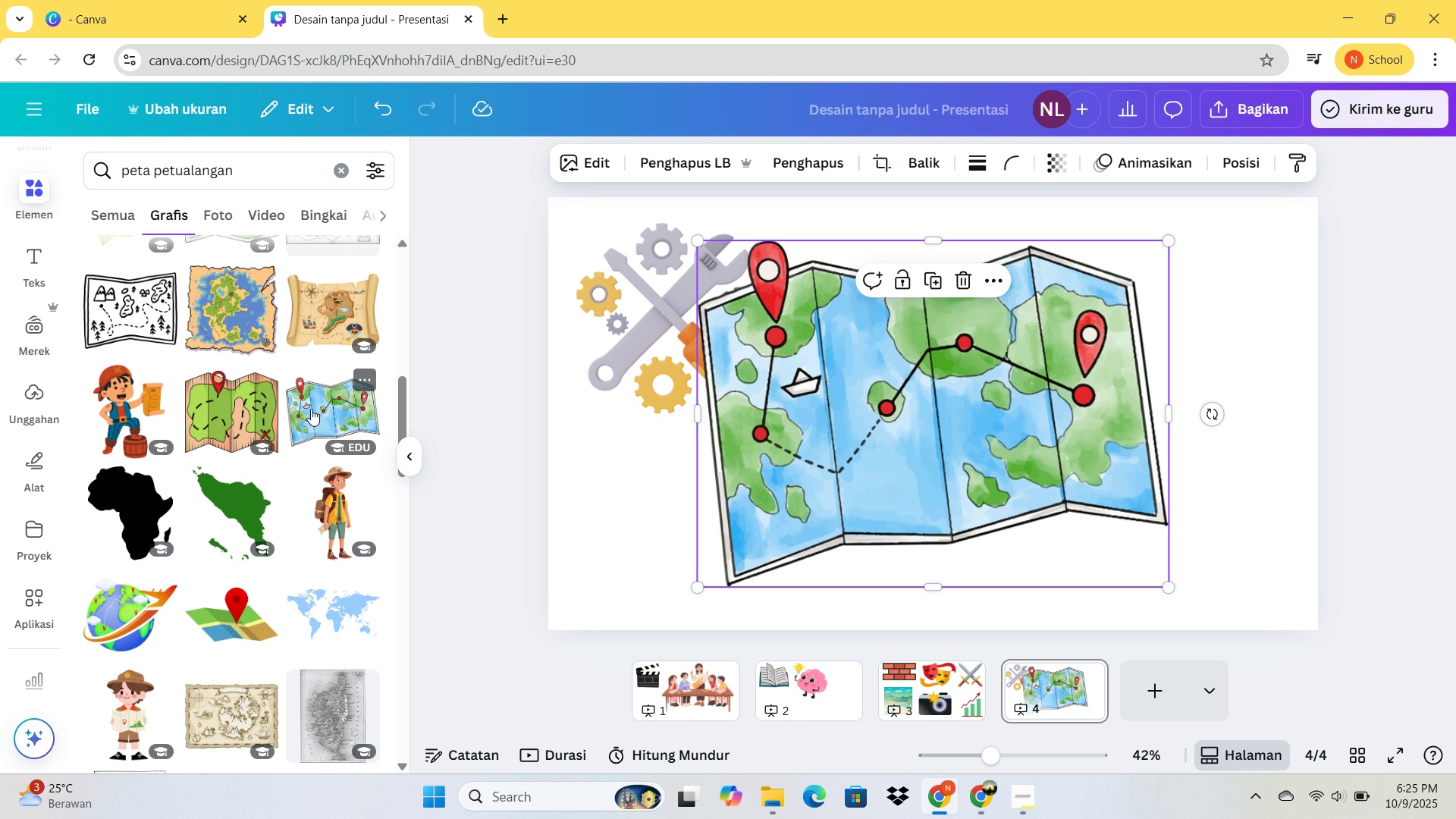 
left_click([311, 409])
 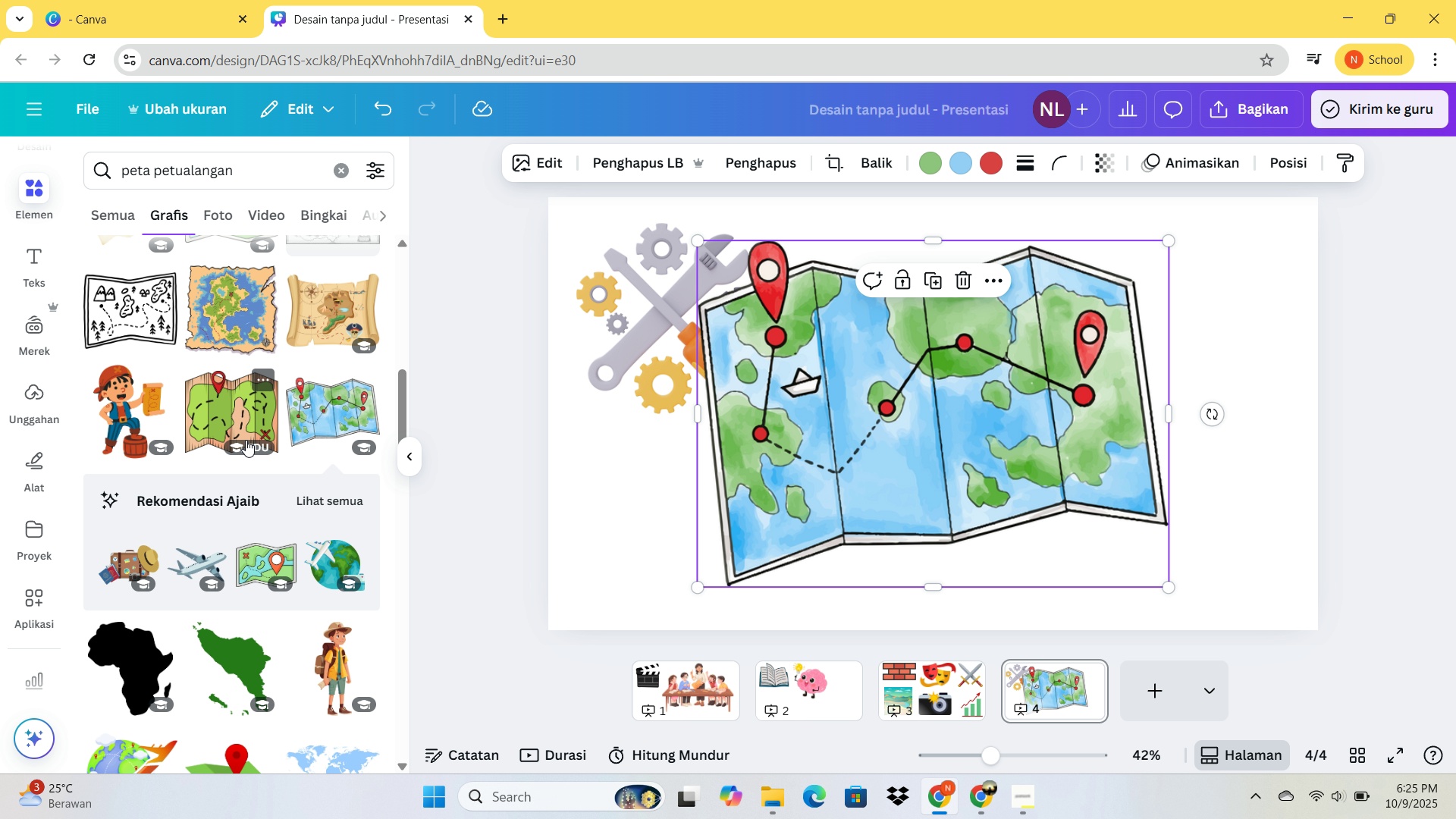 
scroll: coordinate [236, 454], scroll_direction: down, amount: 1.0
 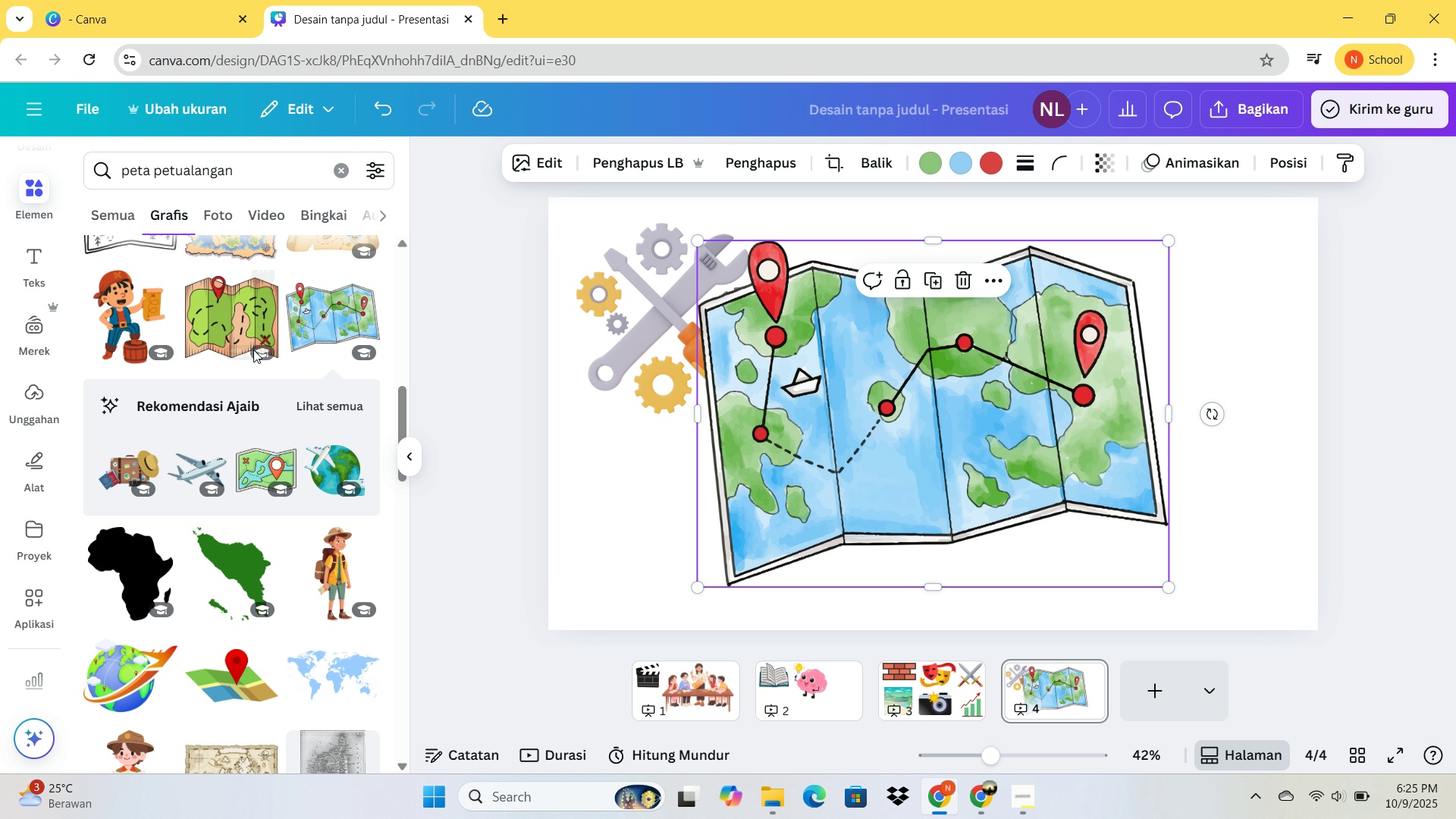 
left_click([207, 325])
 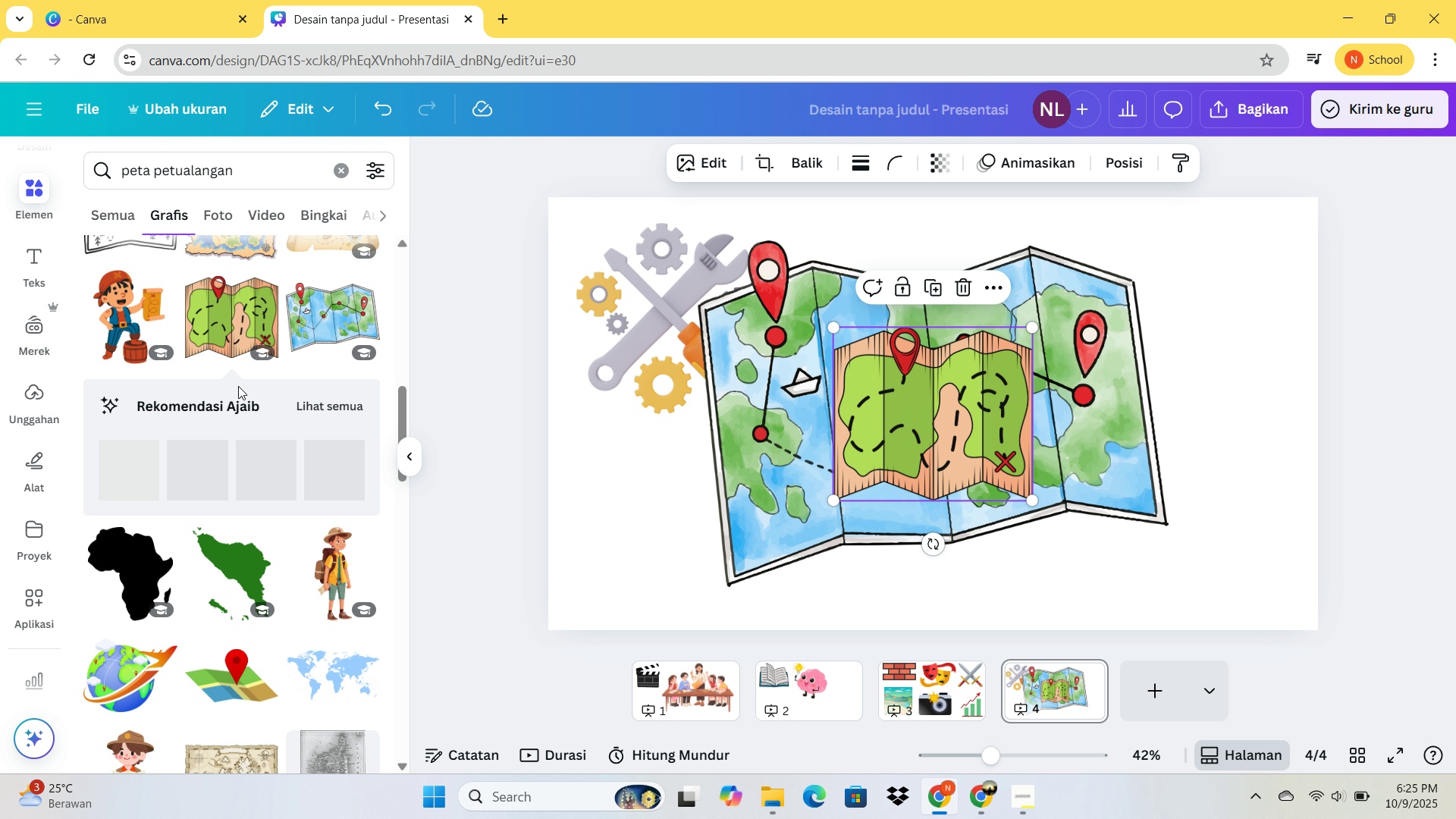 
scroll: coordinate [328, 423], scroll_direction: down, amount: 5.0
 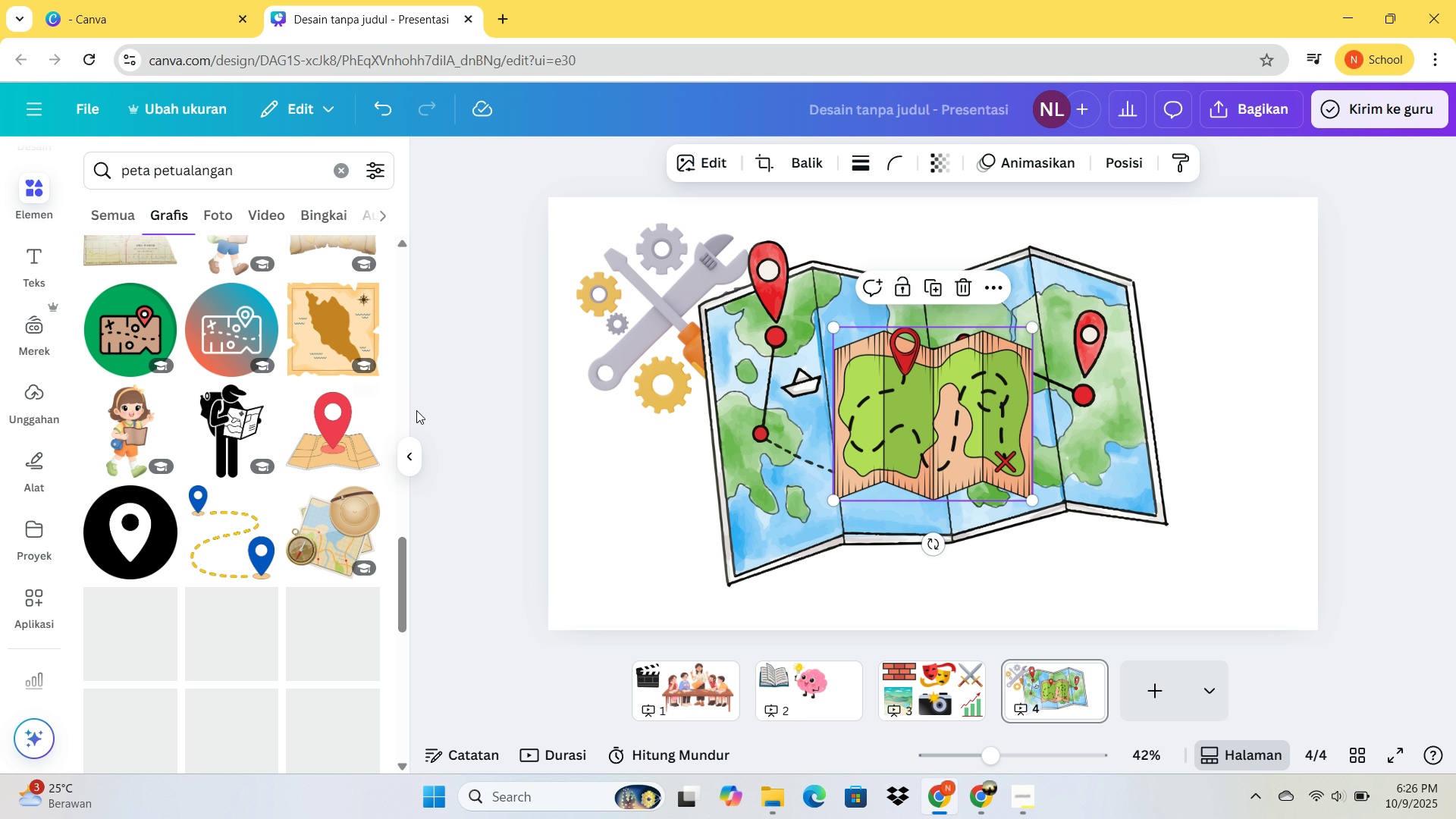 
key(Delete)
 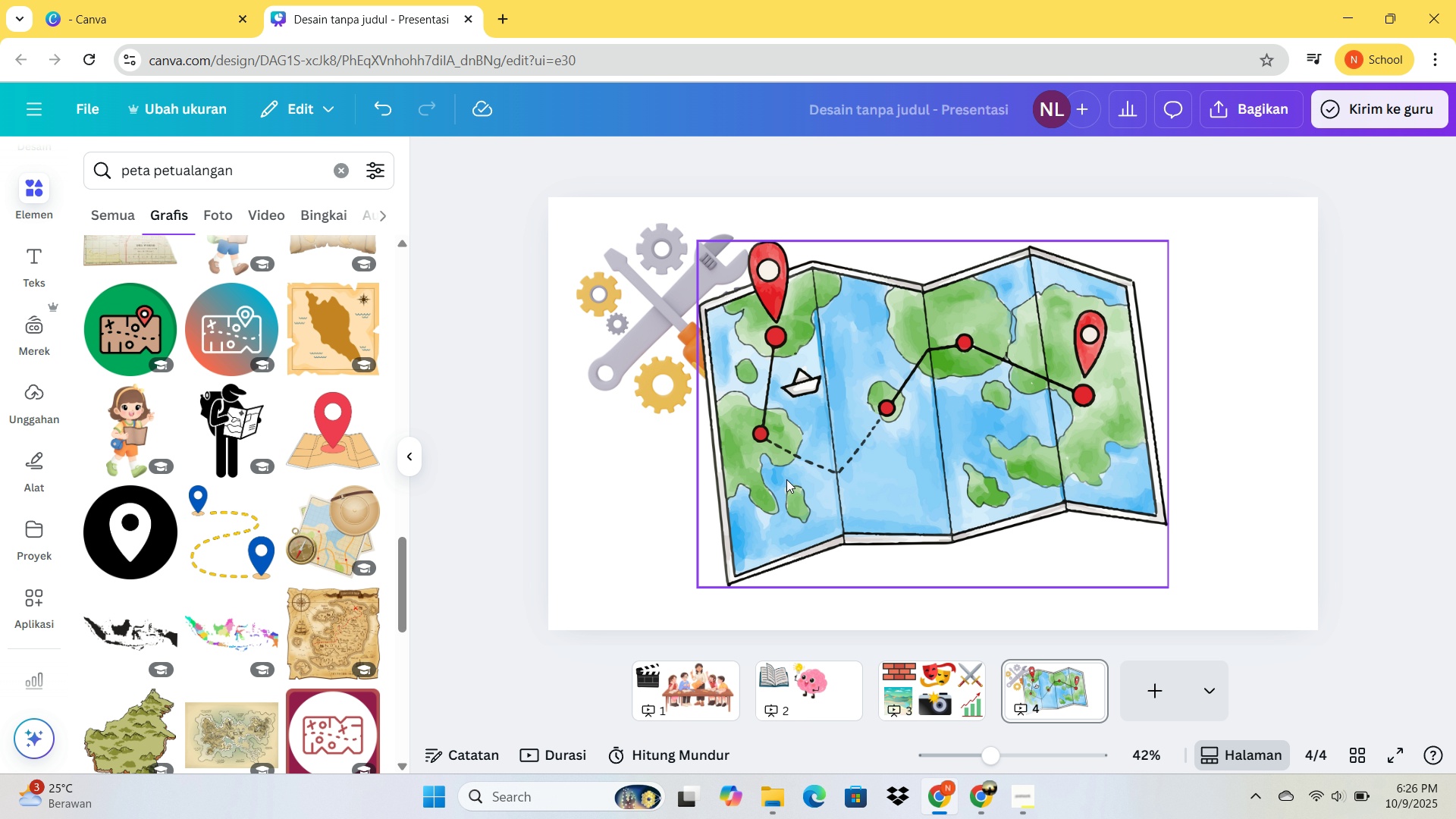 
left_click([821, 457])
 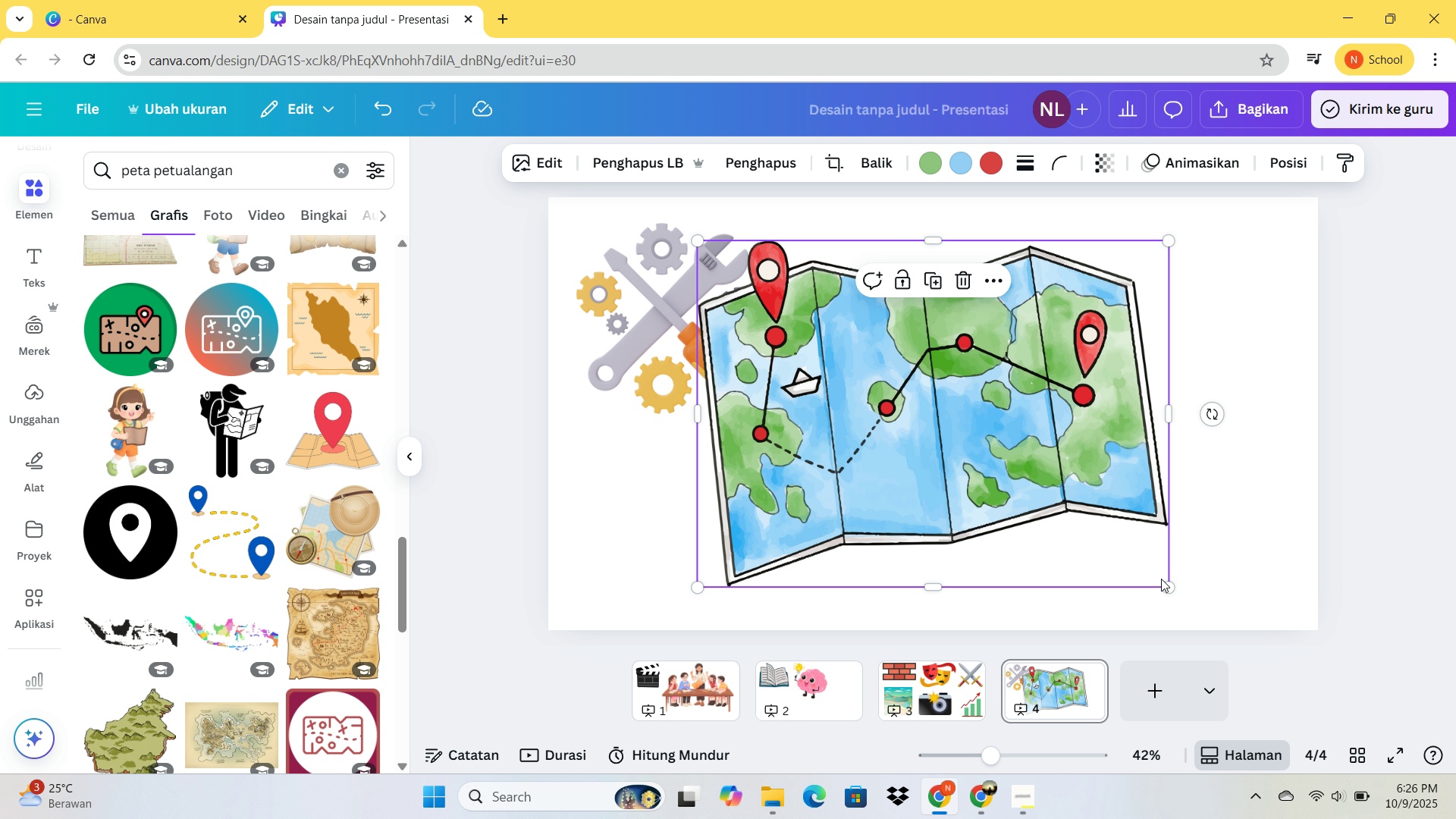 
left_click_drag(start_coordinate=[1168, 590], to_coordinate=[1053, 491])
 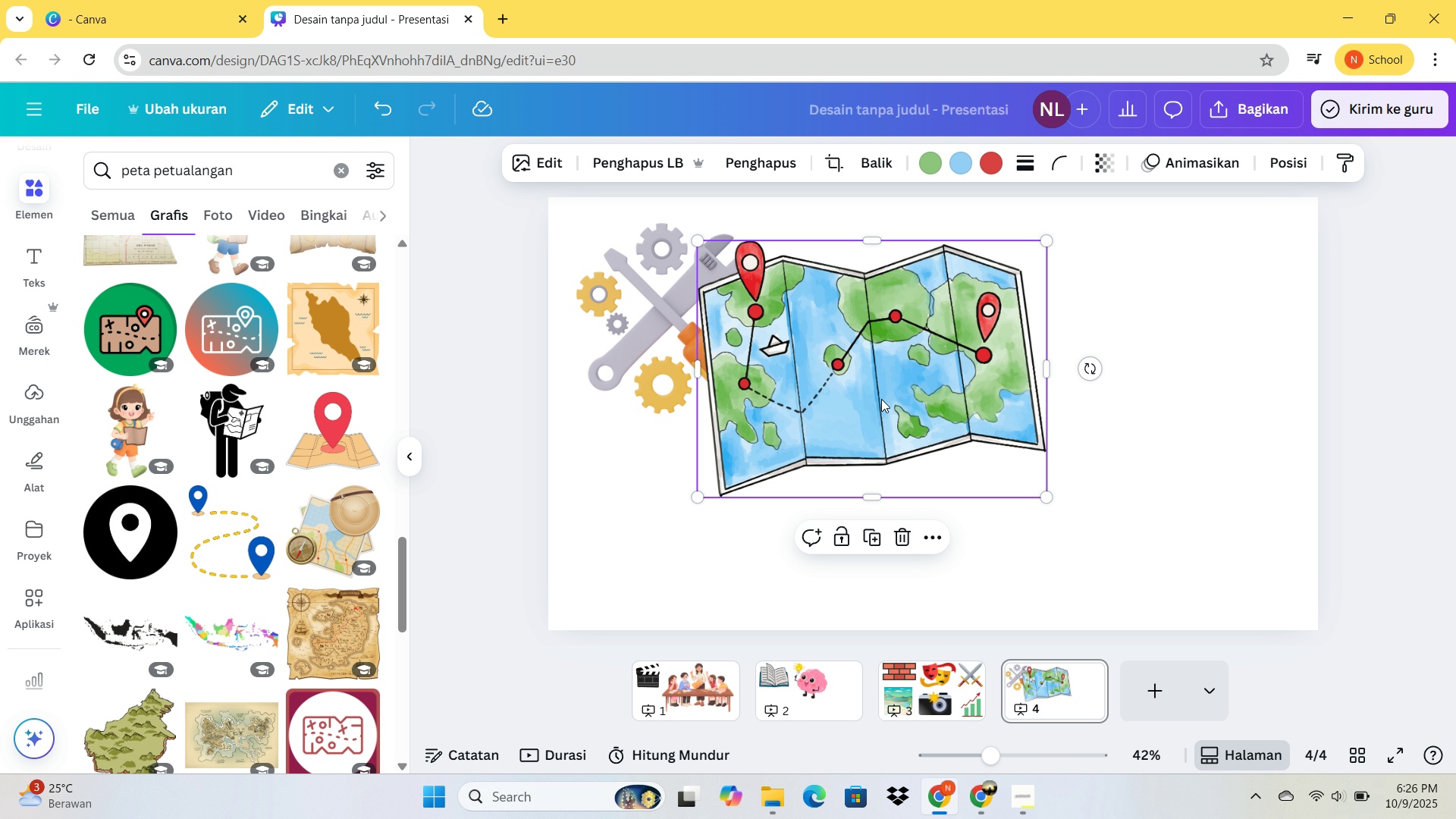 
left_click_drag(start_coordinate=[881, 399], to_coordinate=[1029, 384])
 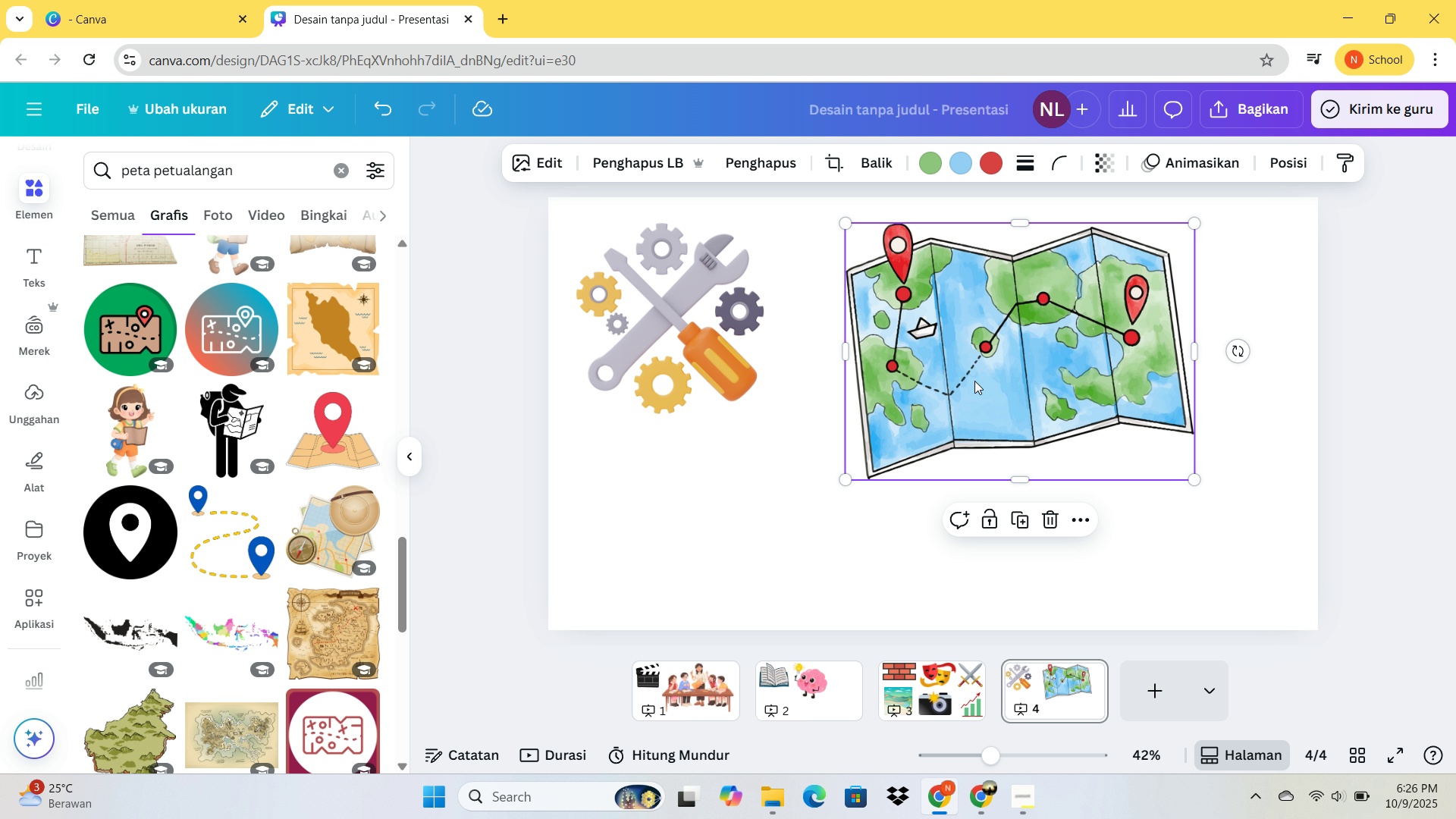 
left_click_drag(start_coordinate=[973, 381], to_coordinate=[949, 378])
 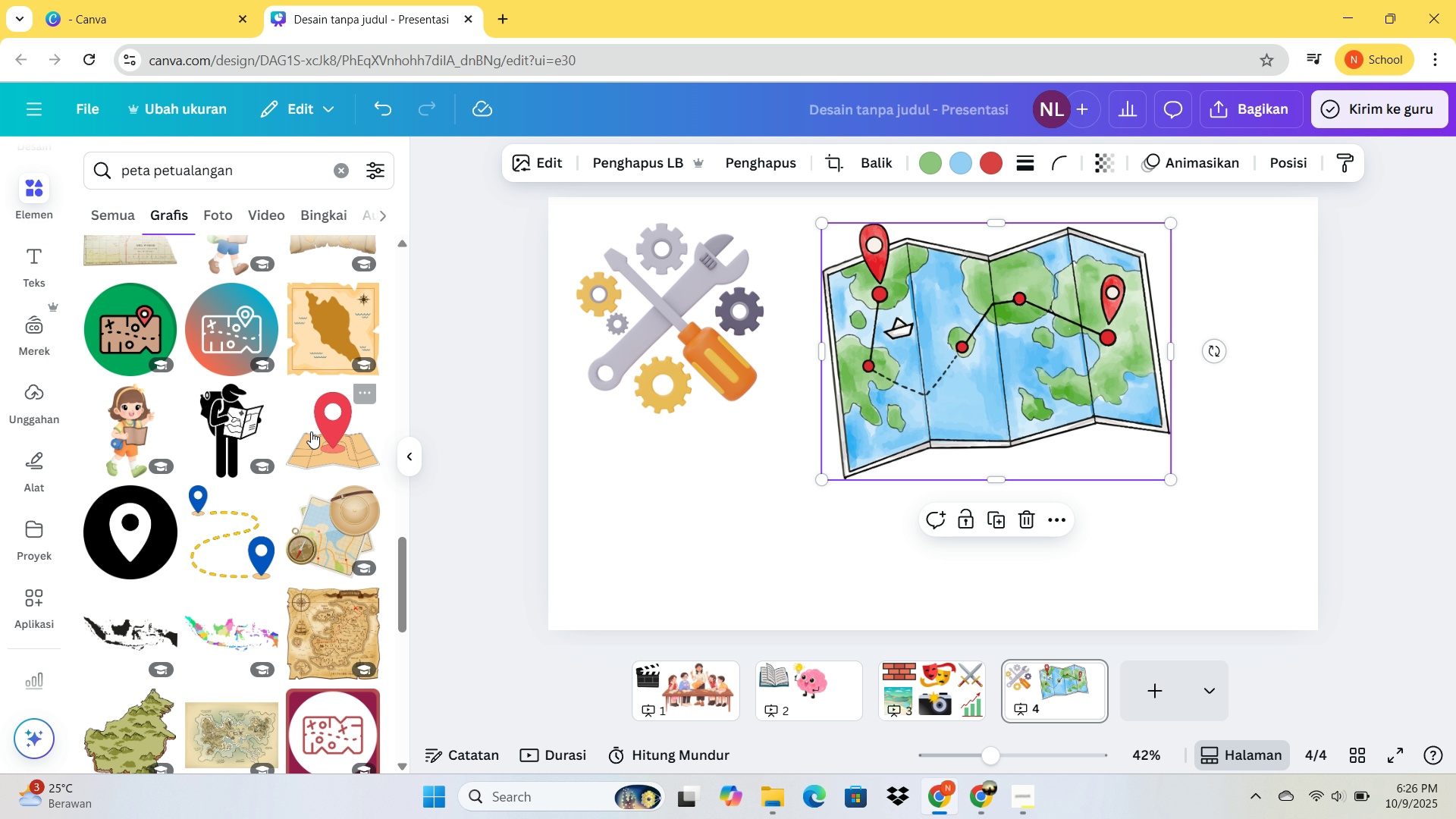 
scroll: coordinate [315, 452], scroll_direction: down, amount: 2.0
 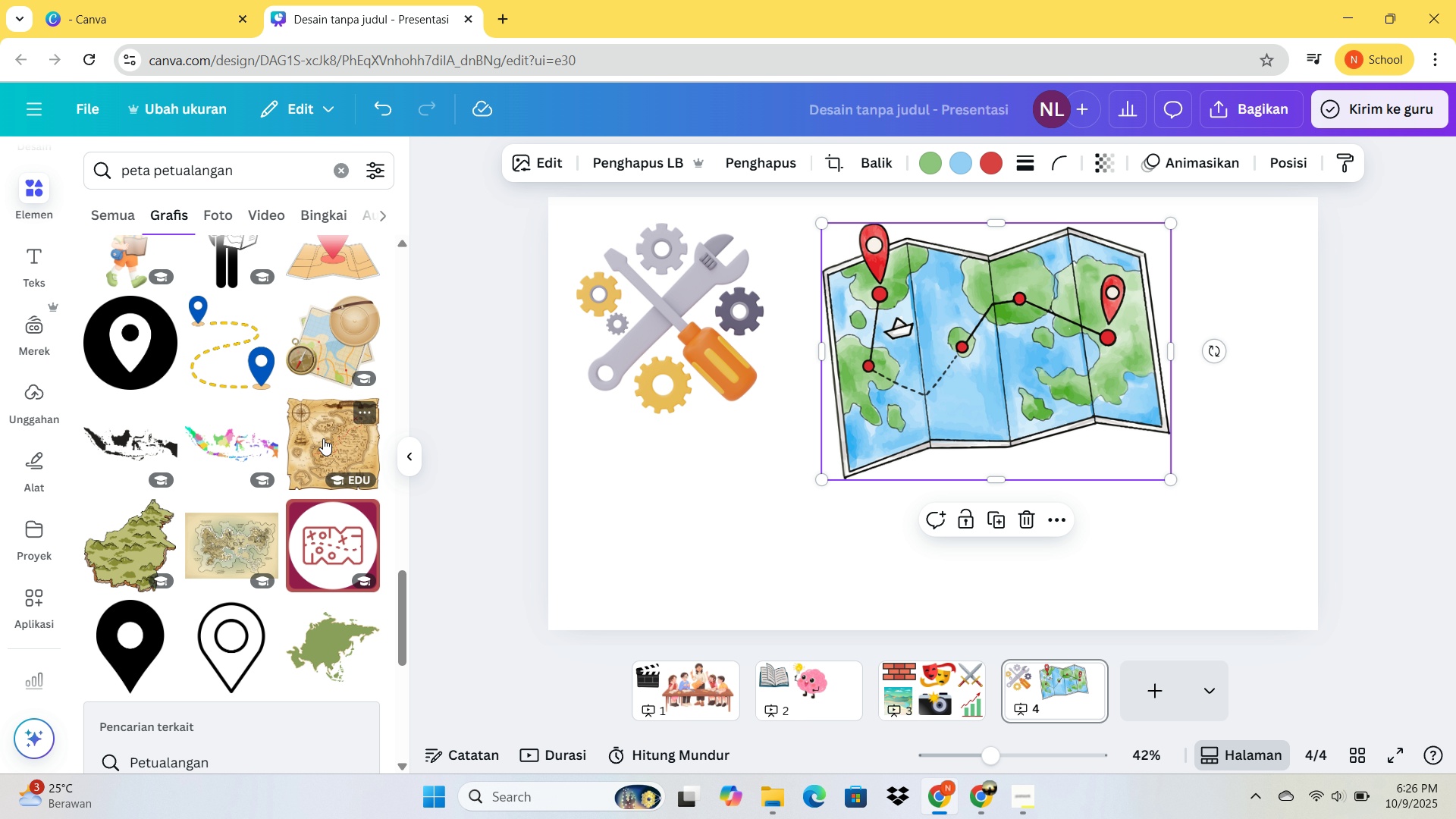 
scroll: coordinate [206, 479], scroll_direction: up, amount: 16.0
 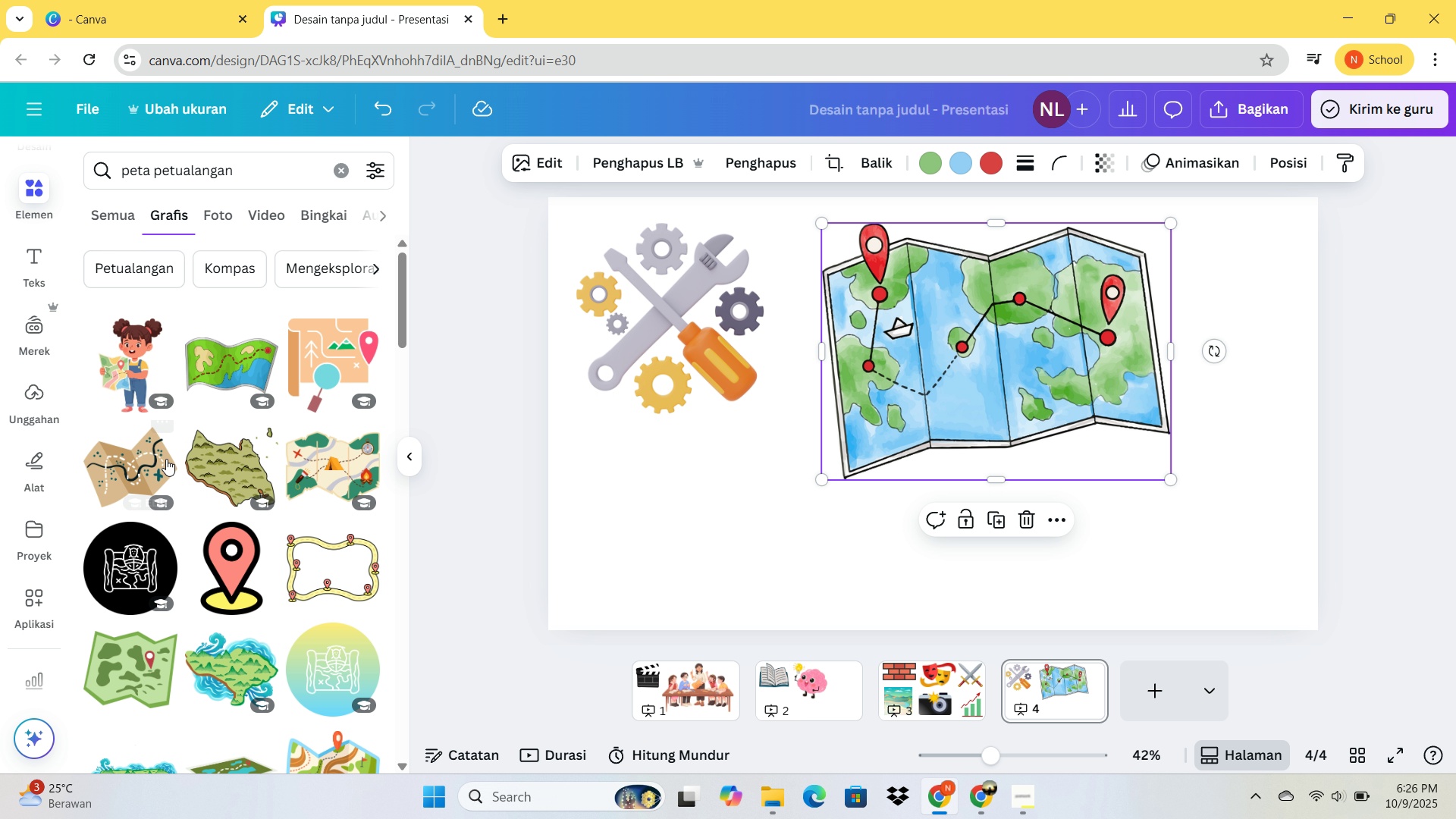 
mouse_move([147, 452])
 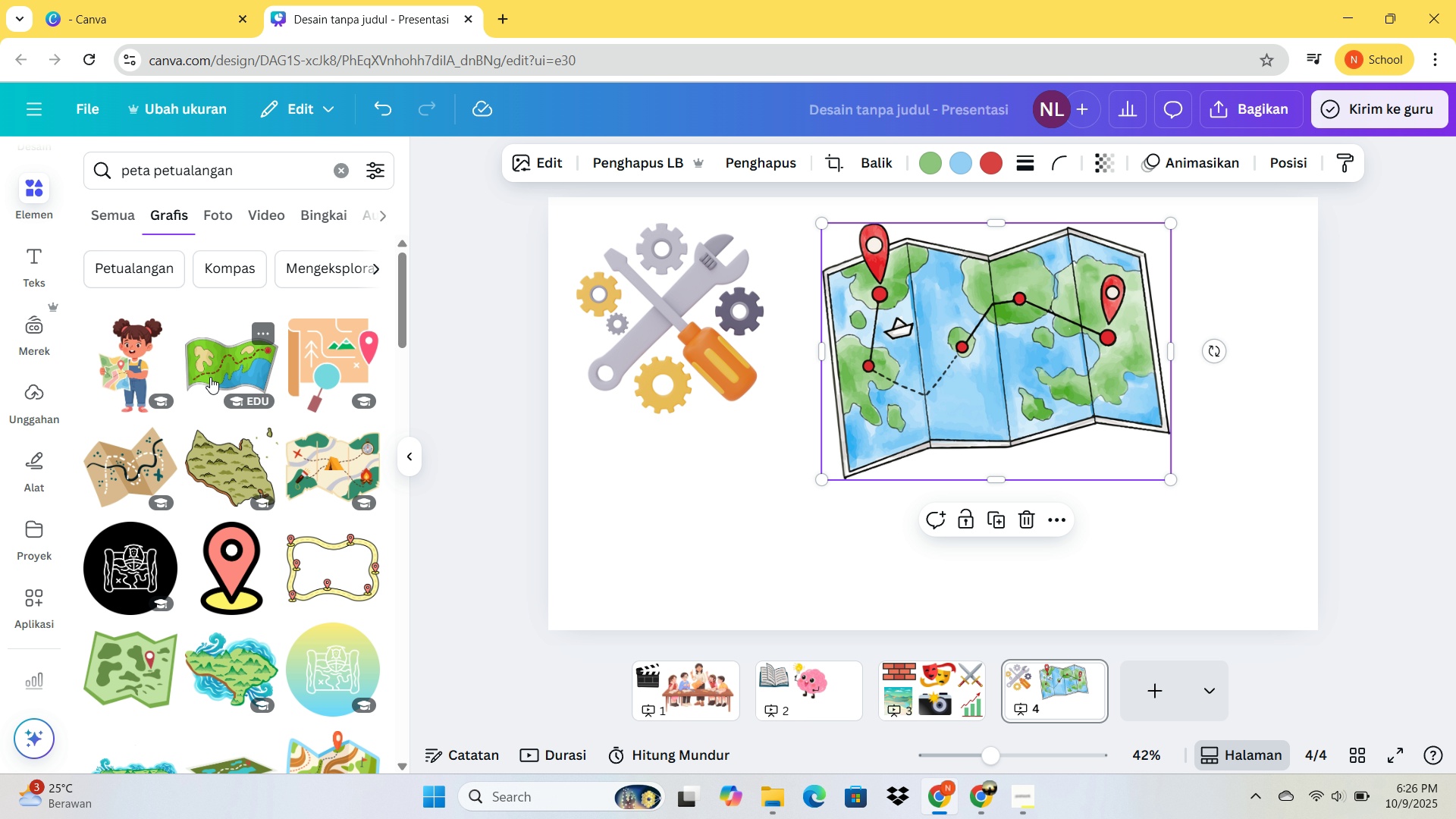 
left_click([210, 377])
 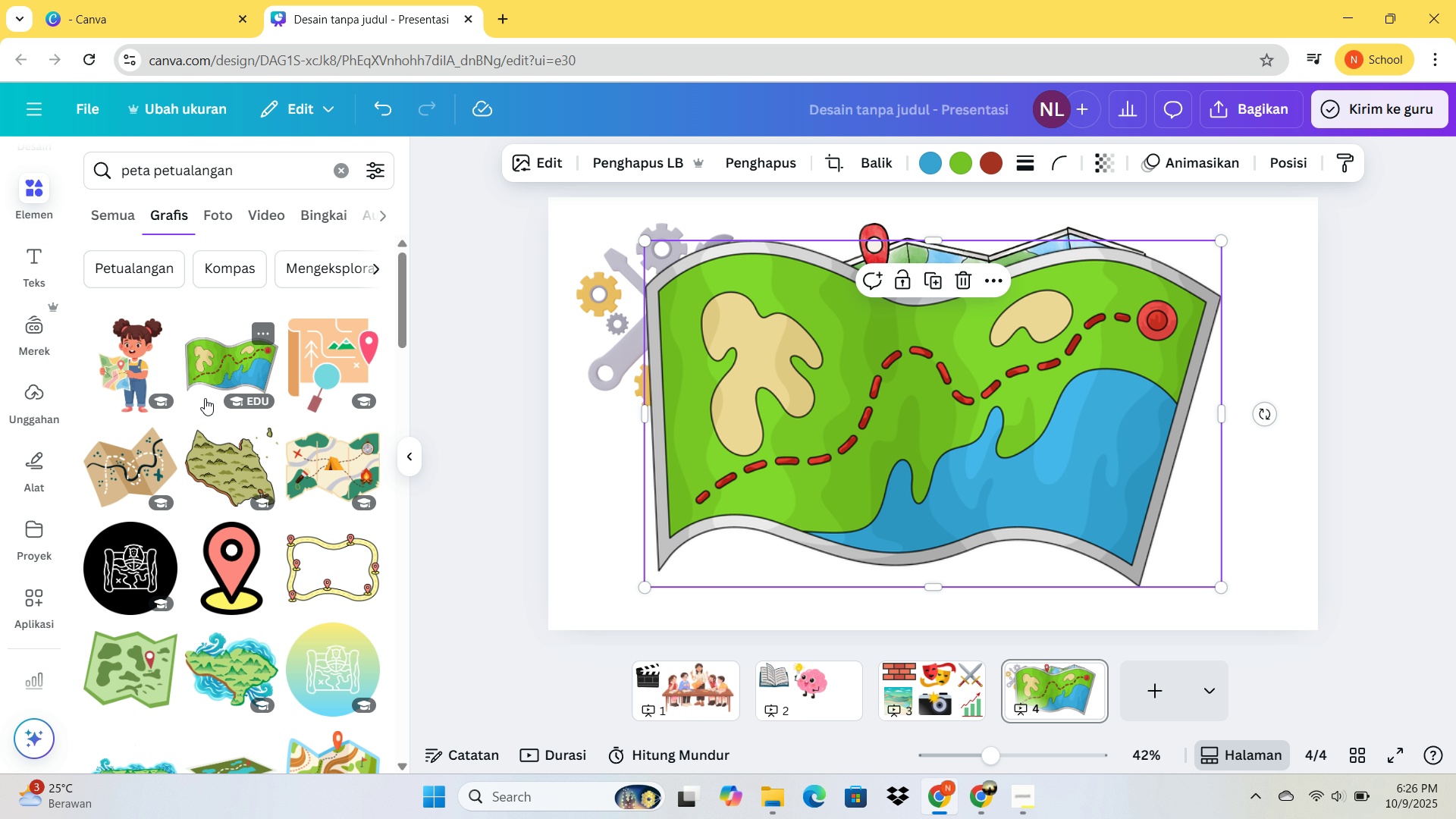 
scroll: coordinate [206, 408], scroll_direction: down, amount: 2.0
 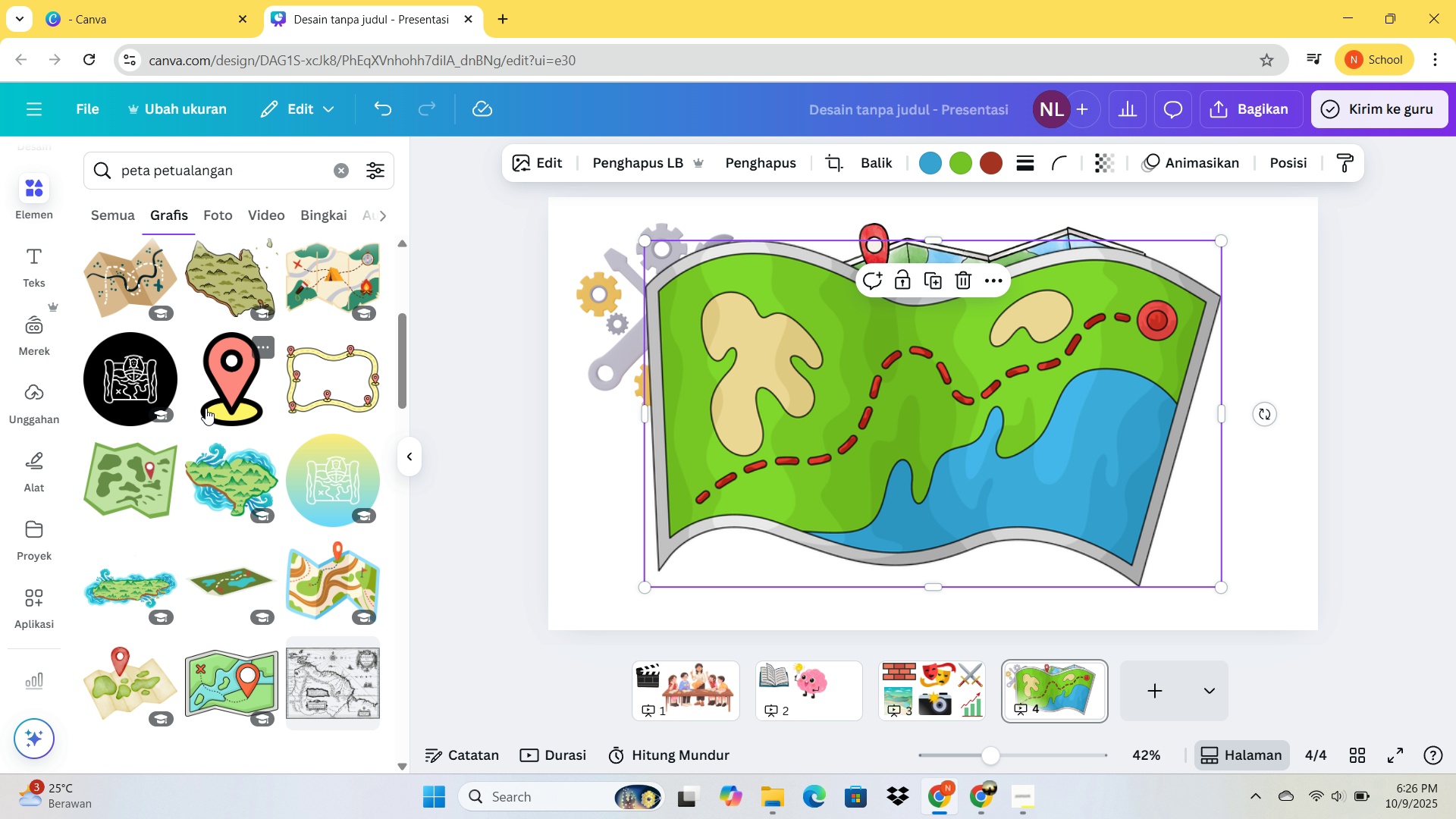 
scroll: coordinate [206, 408], scroll_direction: up, amount: 4.0
 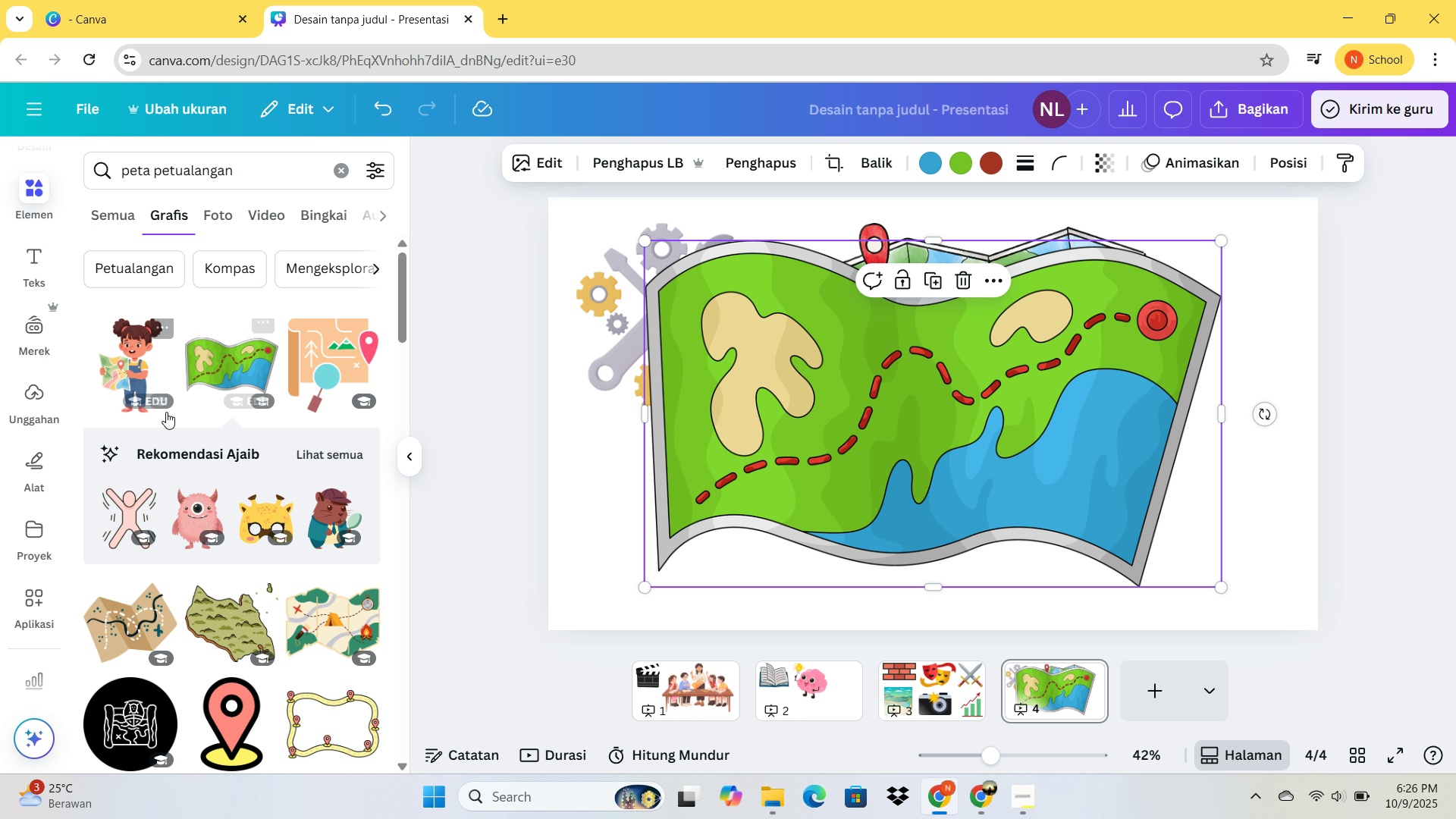 
scroll: coordinate [165, 426], scroll_direction: down, amount: 1.0
 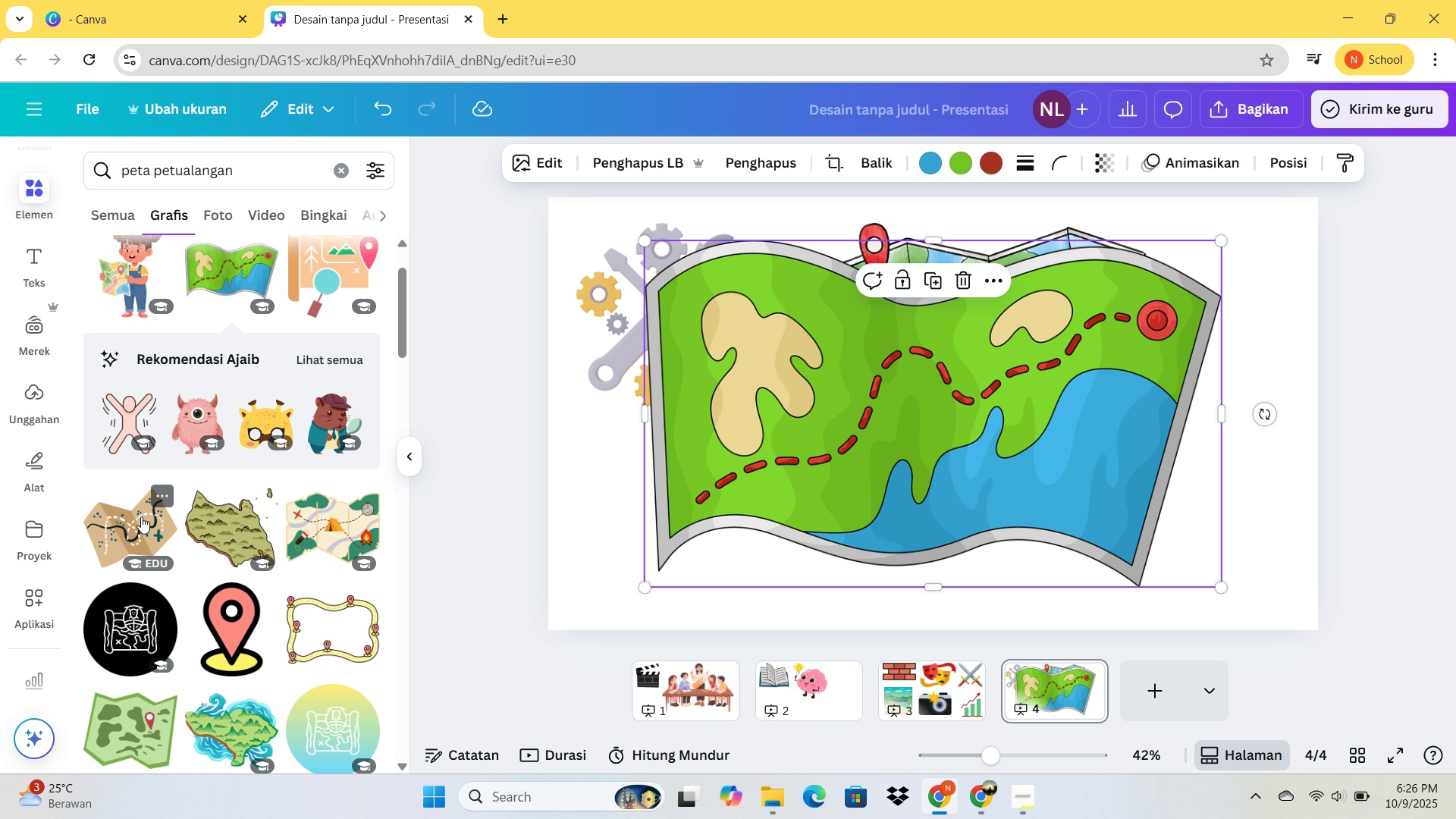 
left_click([141, 516])
 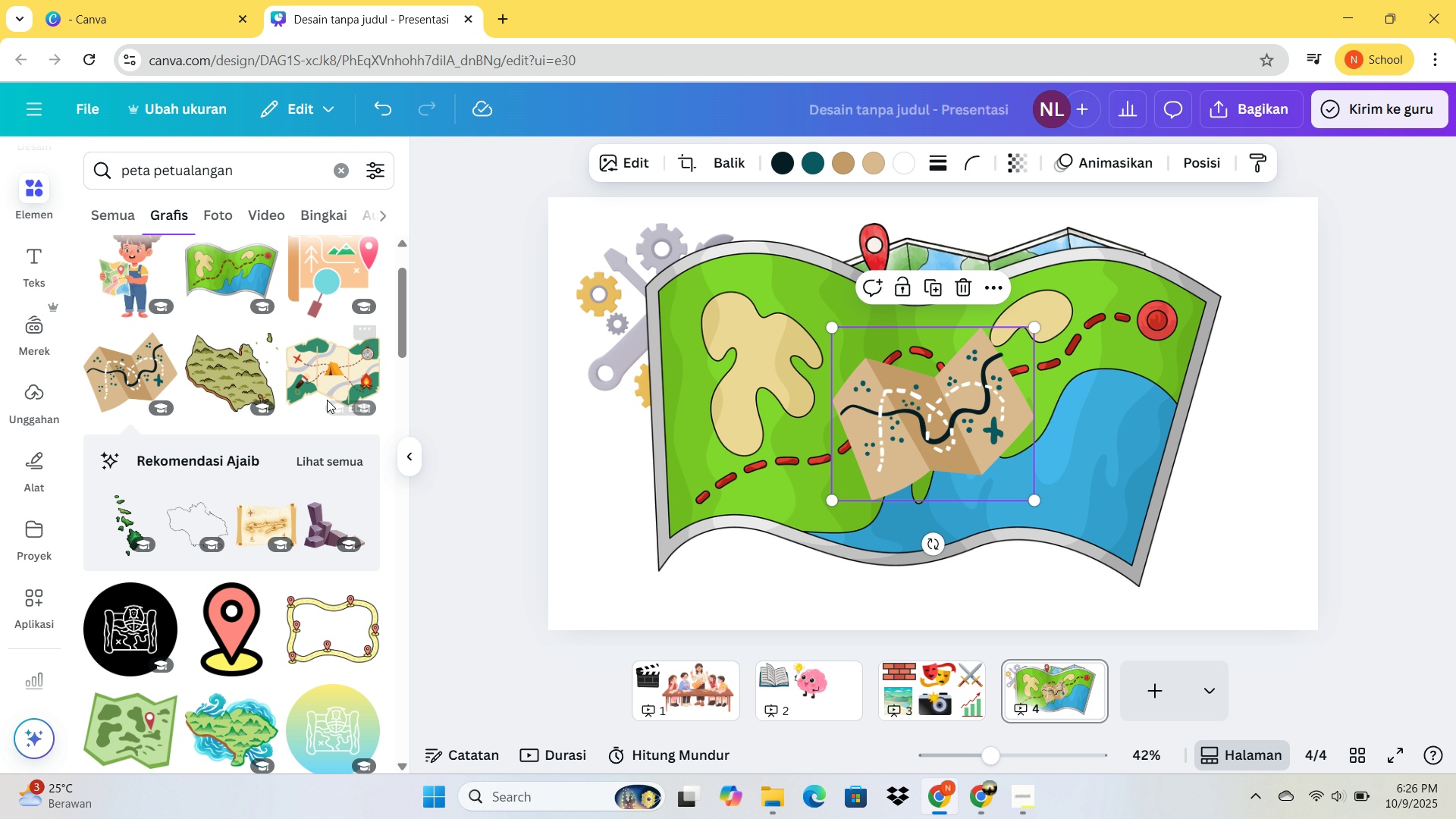 
left_click([333, 383])
 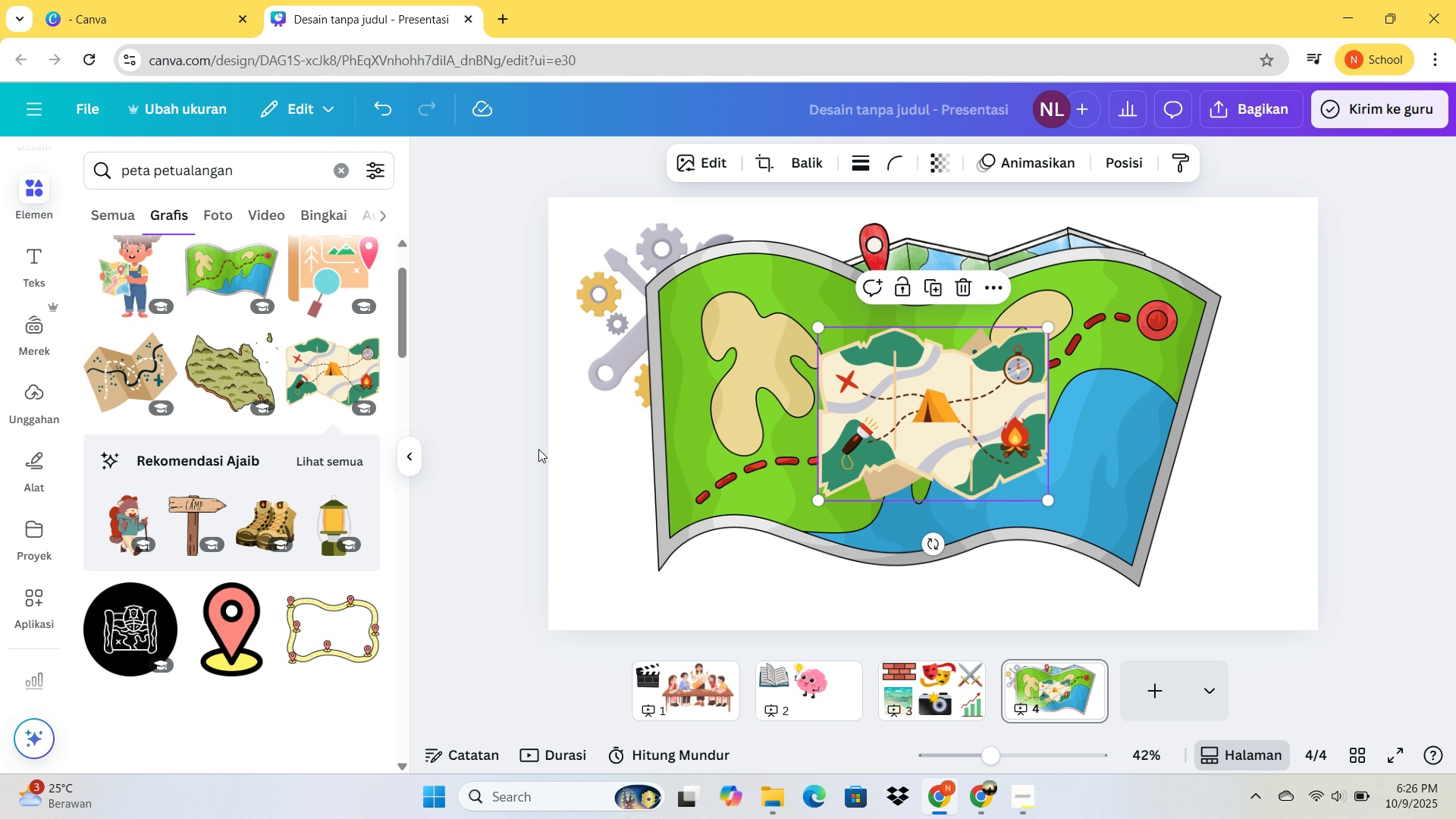 
key(Delete)
 